 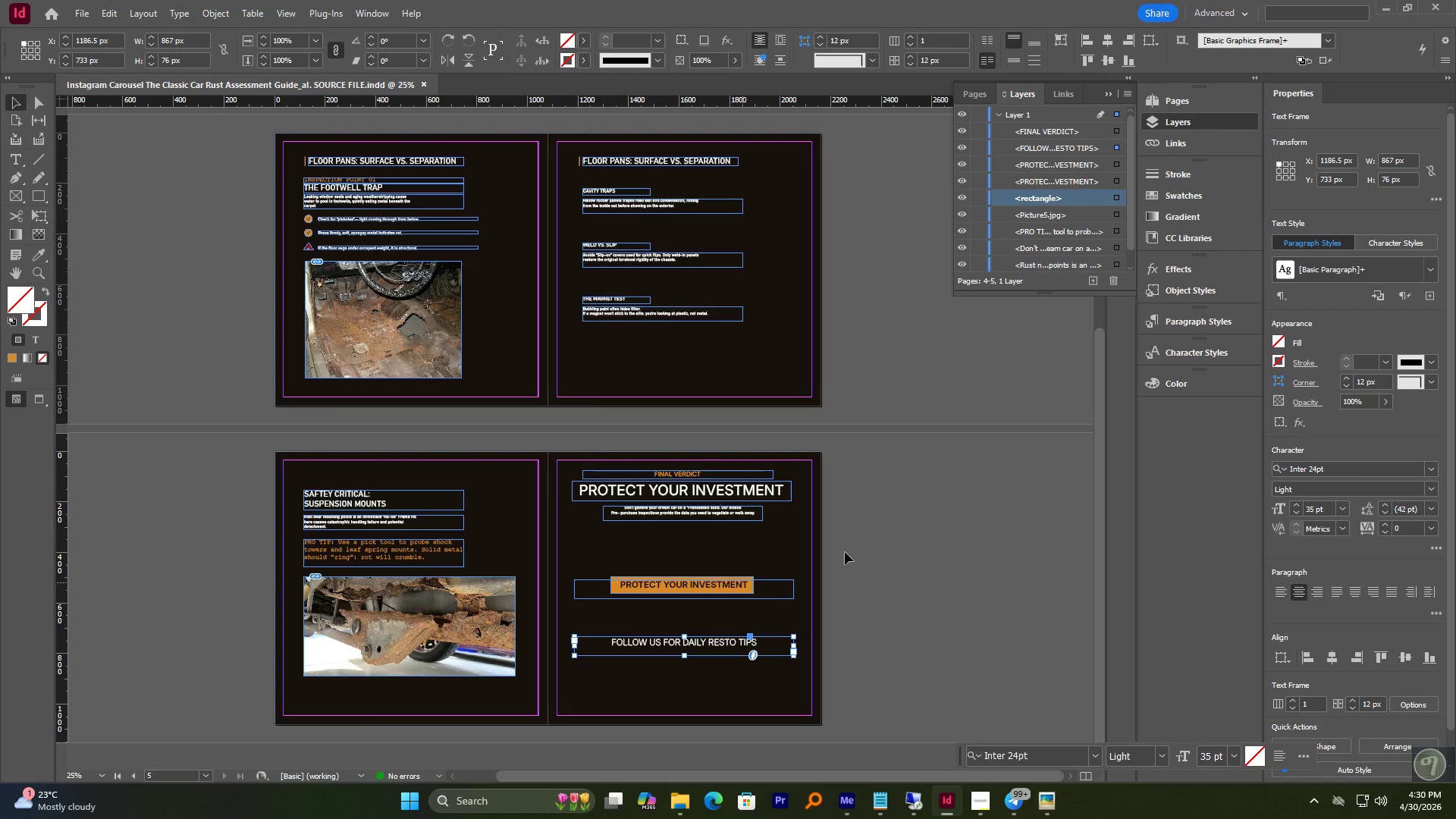 
hold_key(key=AltLeft, duration=2.25)
 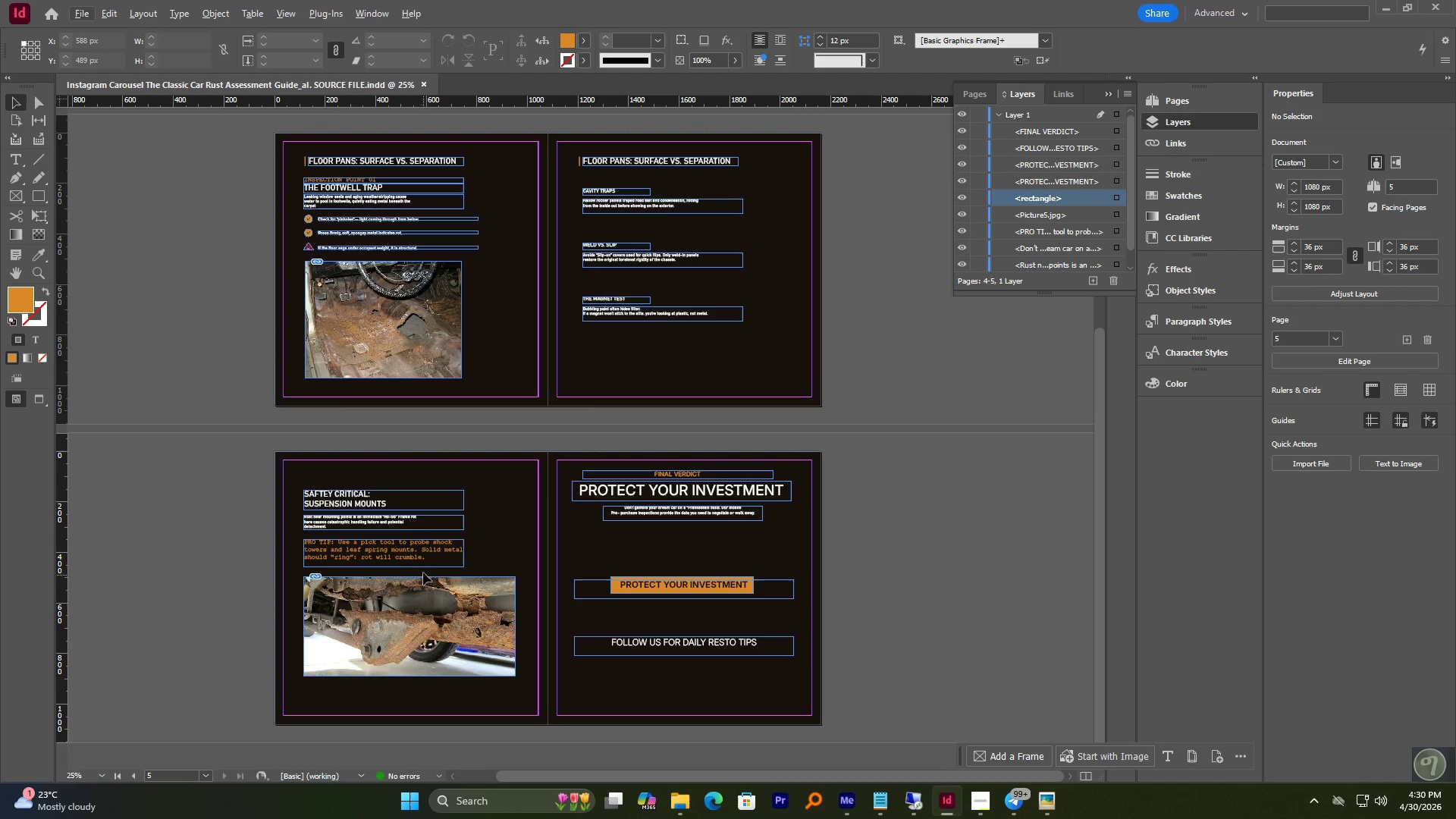 
scroll: coordinate [417, 541], scroll_direction: down, amount: 2.0
 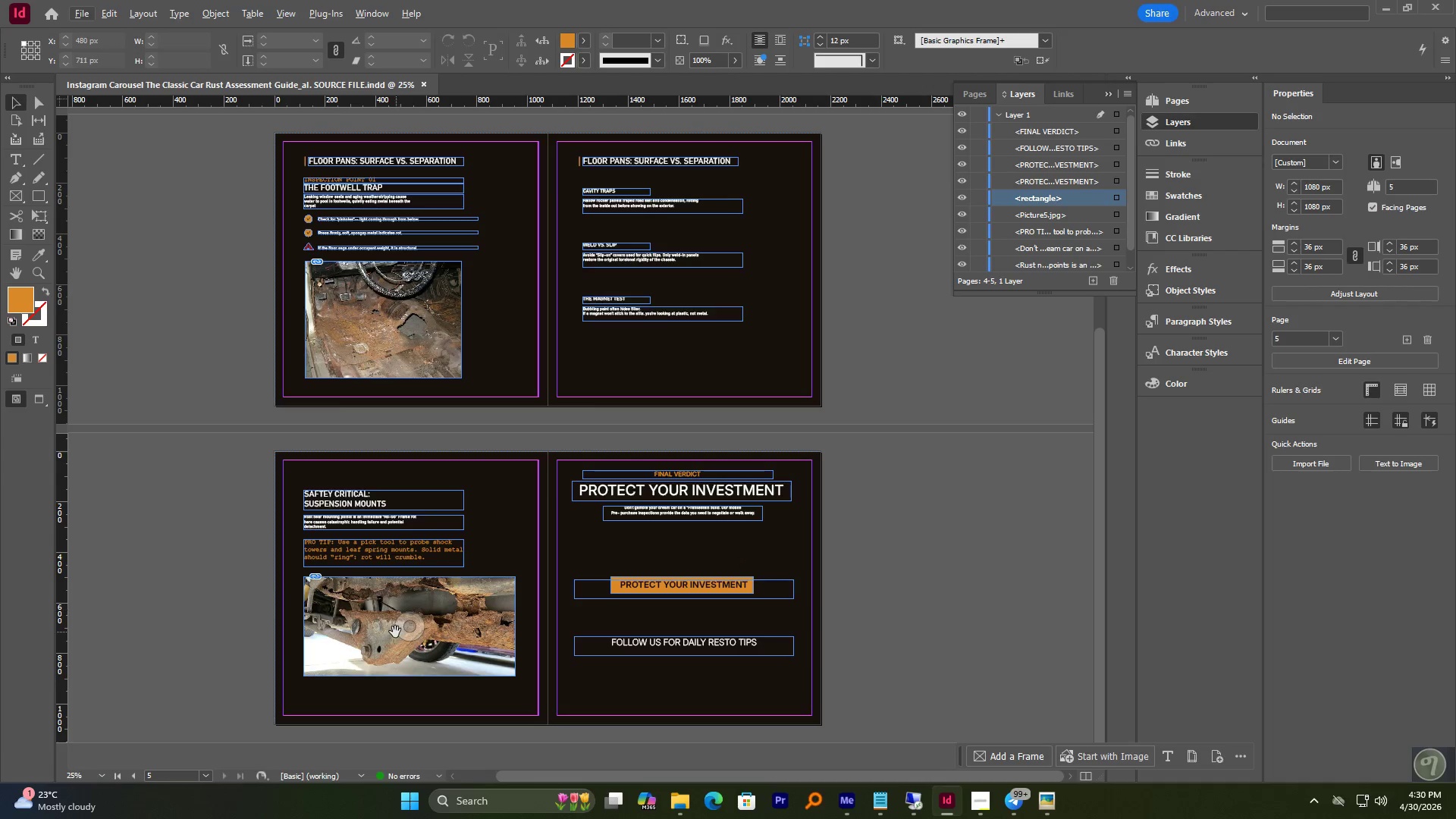 
left_click_drag(start_coordinate=[395, 632], to_coordinate=[397, 648])
 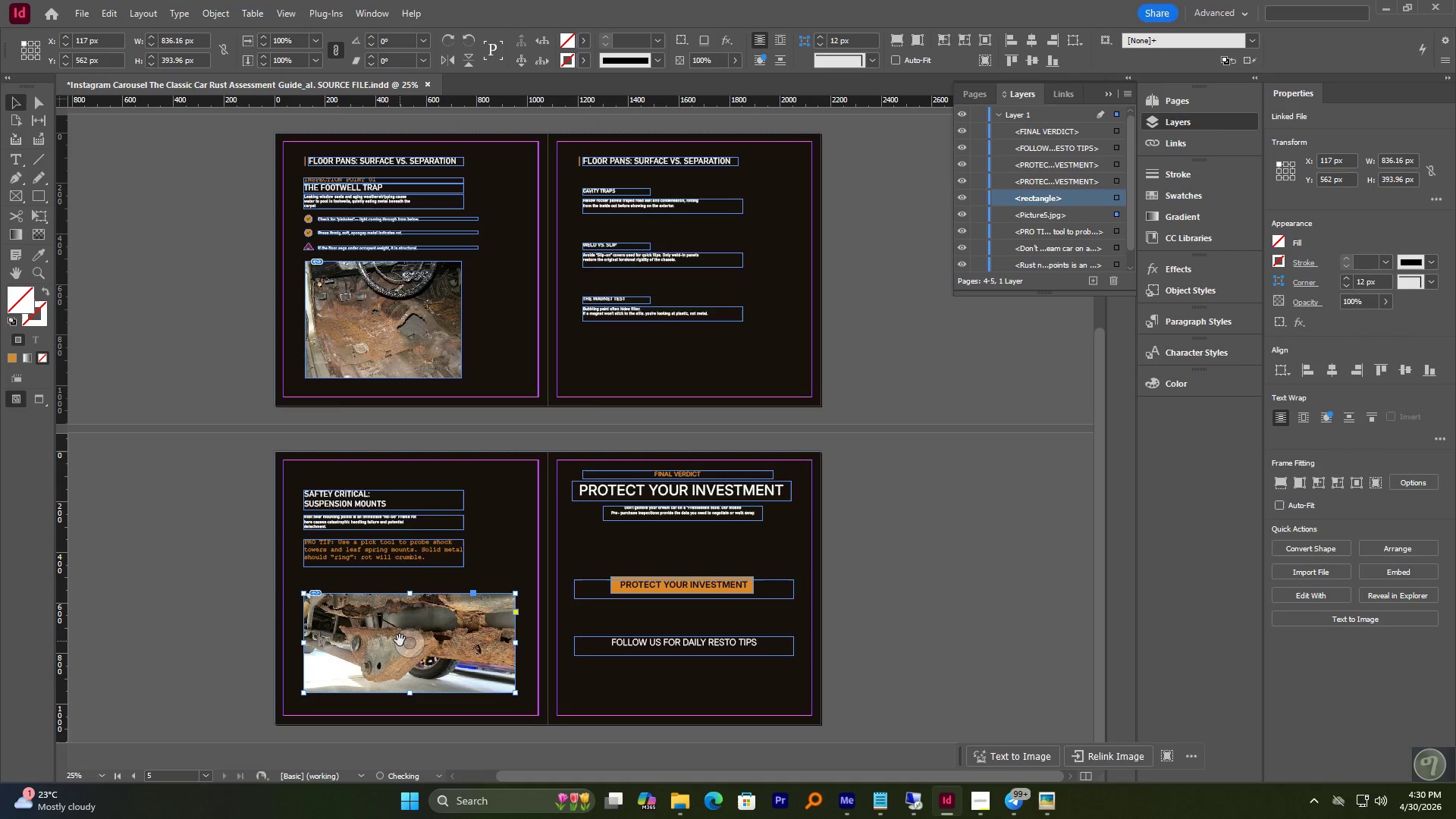 
hold_key(key=ShiftLeft, duration=1.12)
 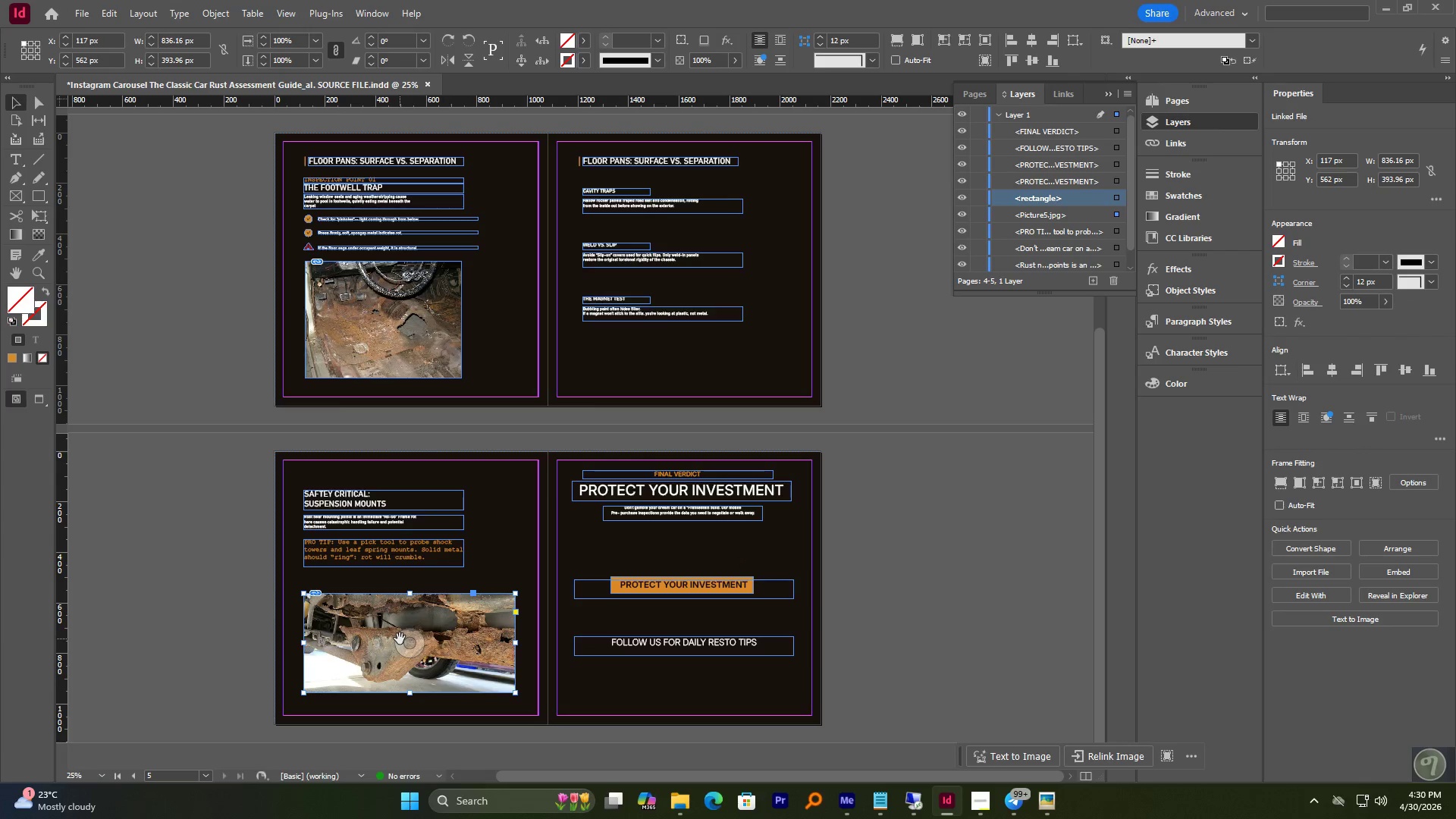 
left_click_drag(start_coordinate=[400, 639], to_coordinate=[400, 644])
 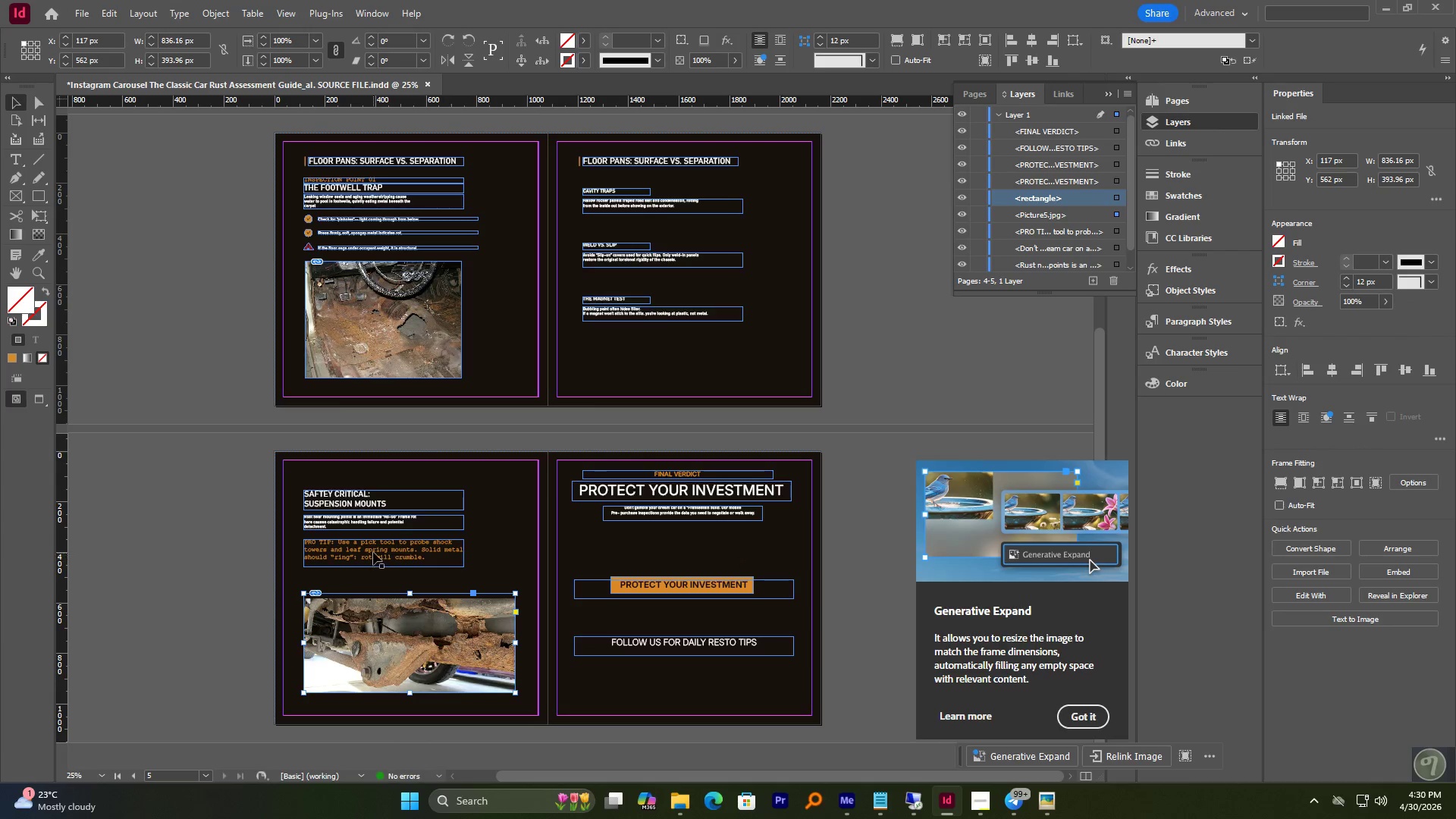 
hold_key(key=ShiftLeft, duration=0.55)
 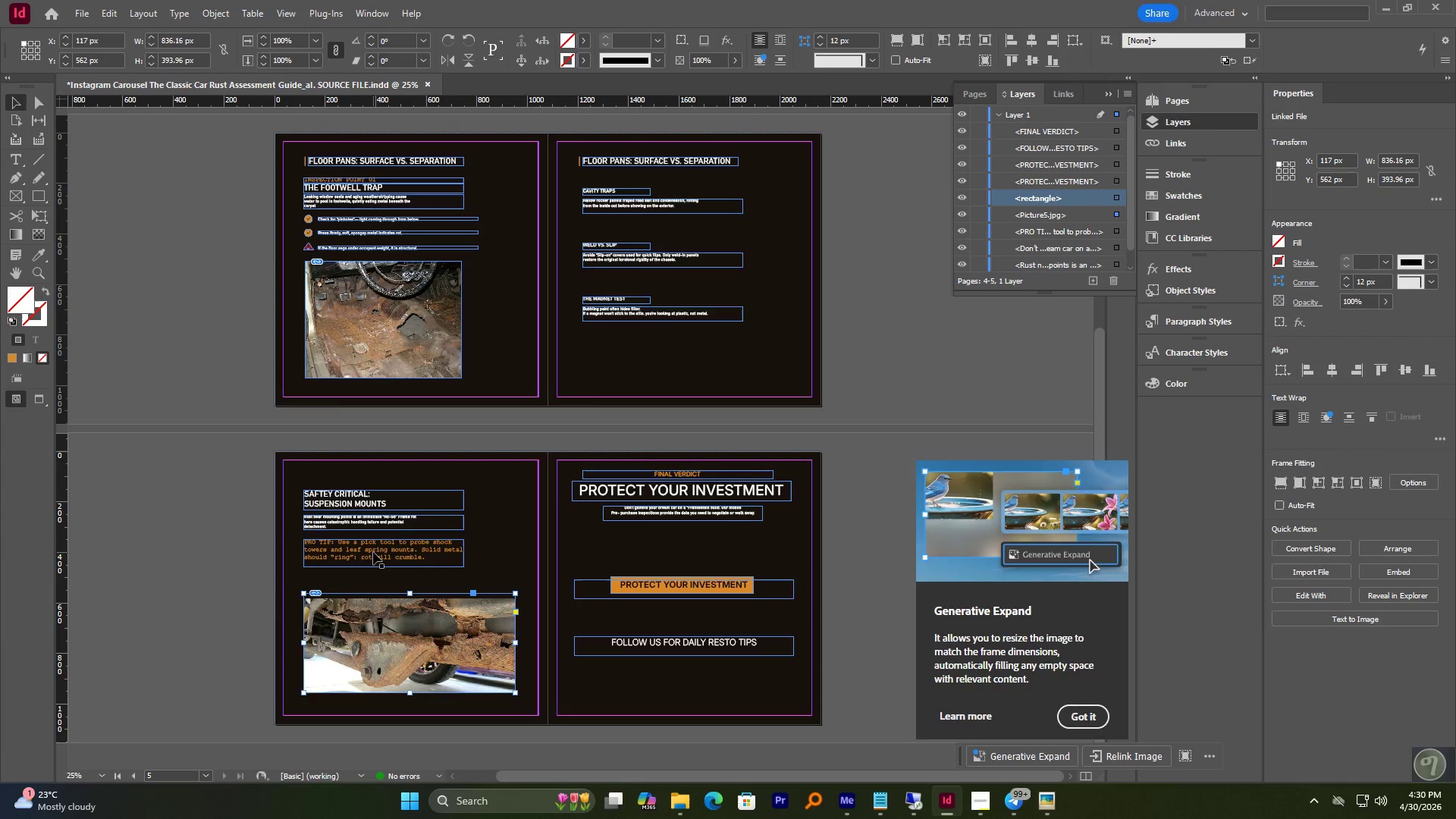 
left_click_drag(start_coordinate=[373, 552], to_coordinate=[375, 570])
 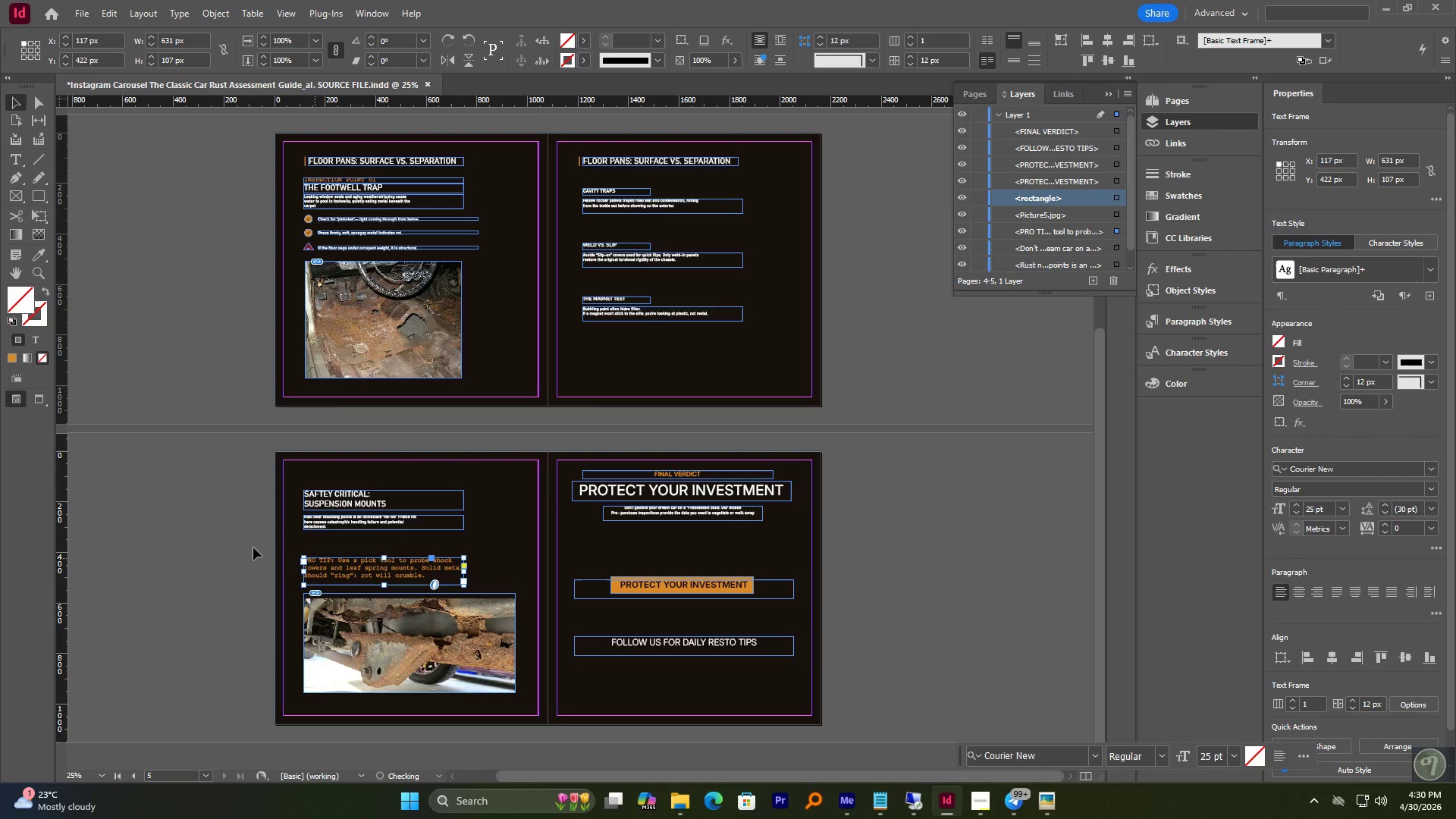 
hold_key(key=ShiftLeft, duration=1.19)
 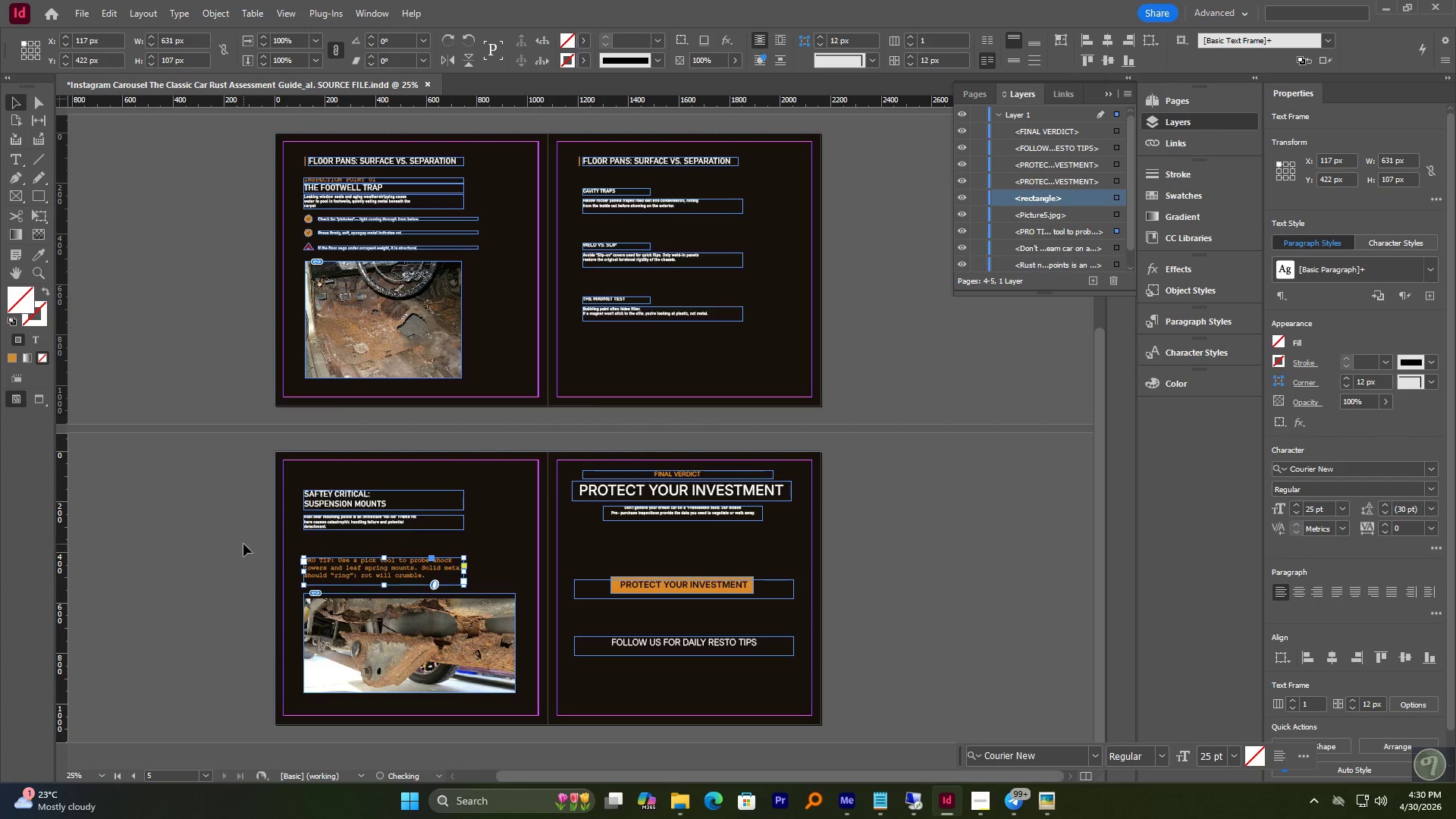 
left_click([243, 544])
 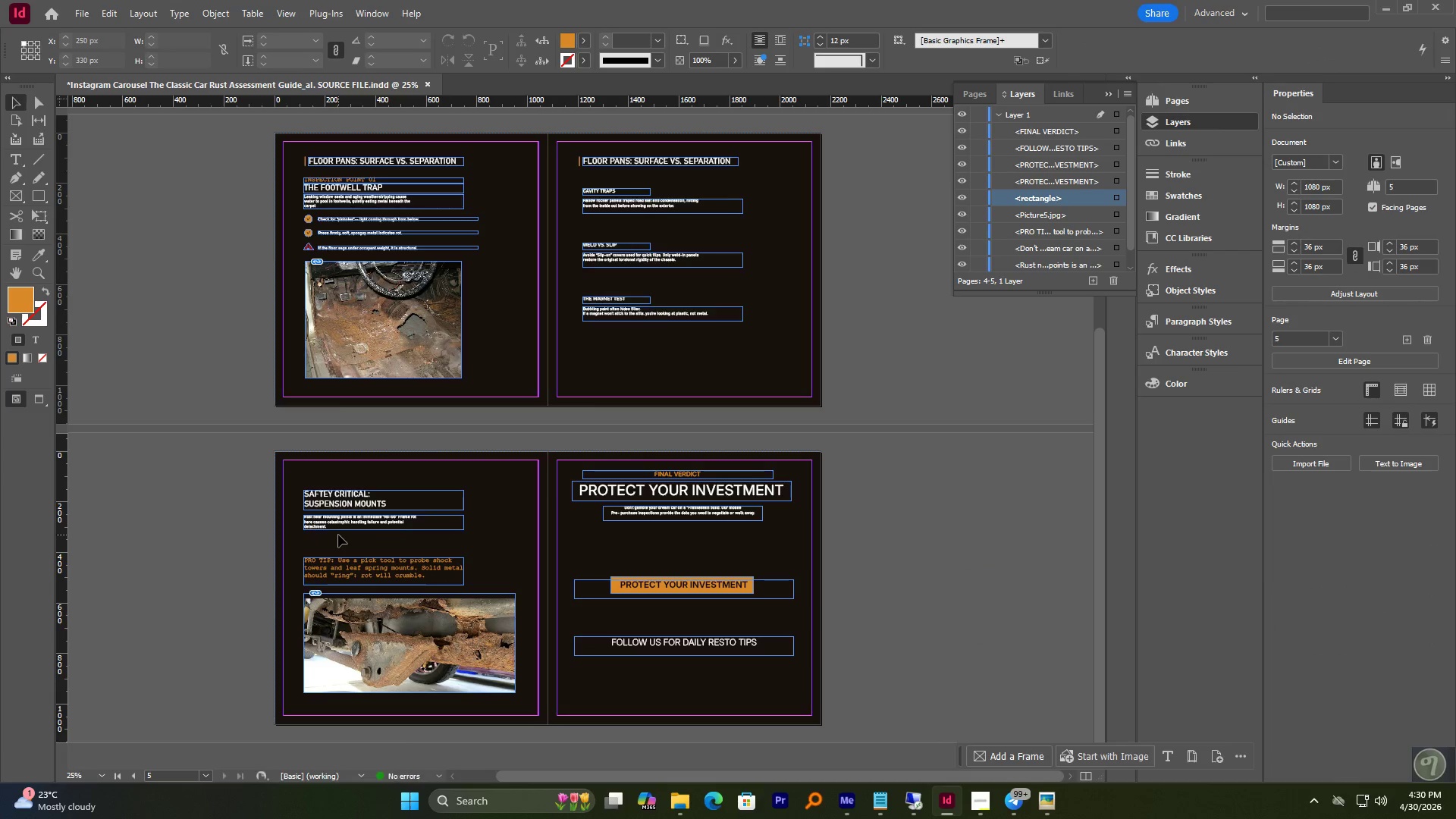 
hold_key(key=AltLeft, duration=0.75)
scroll: coordinate [338, 535], scroll_direction: up, amount: 2.0
 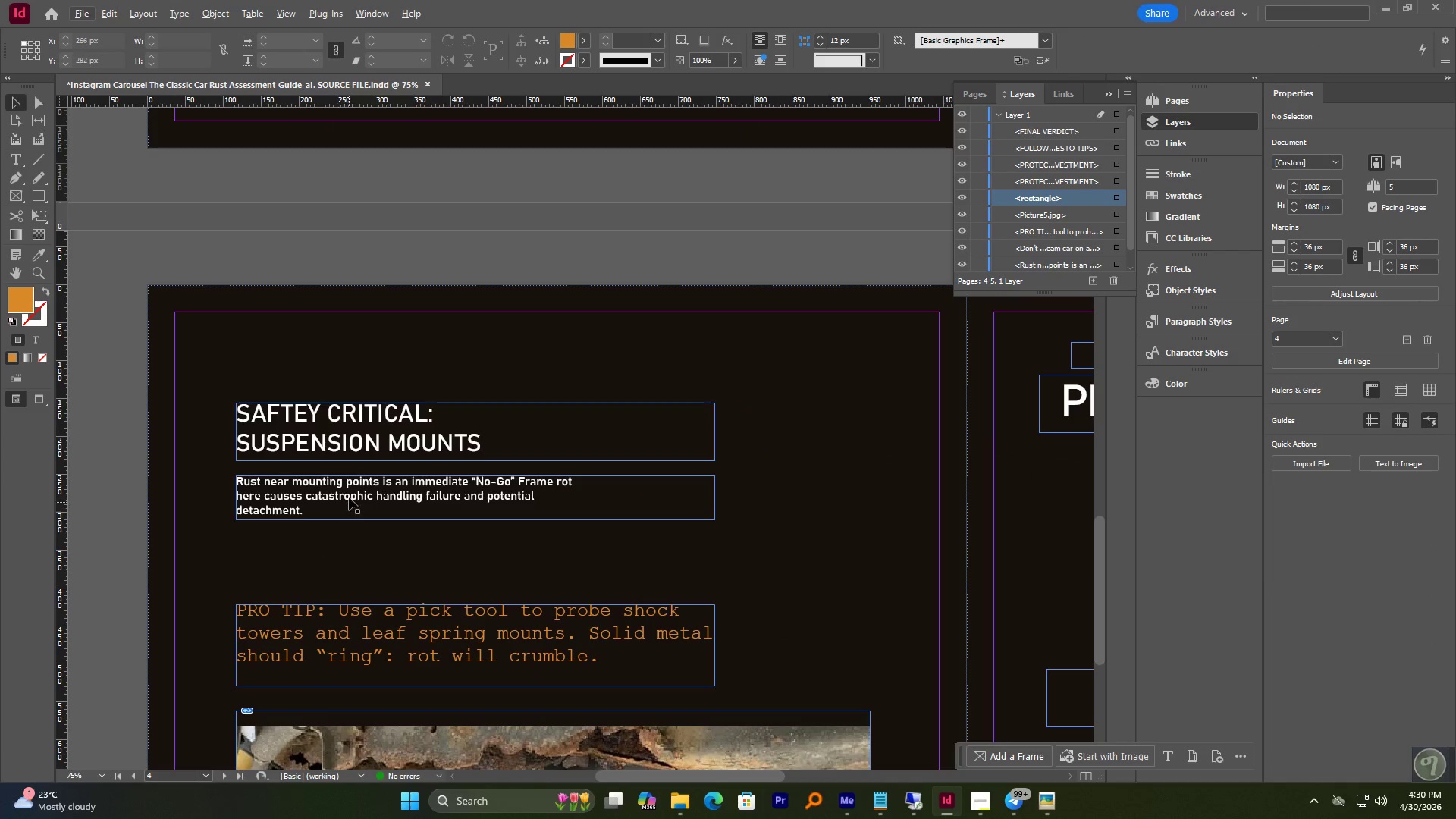 
left_click([349, 497])
 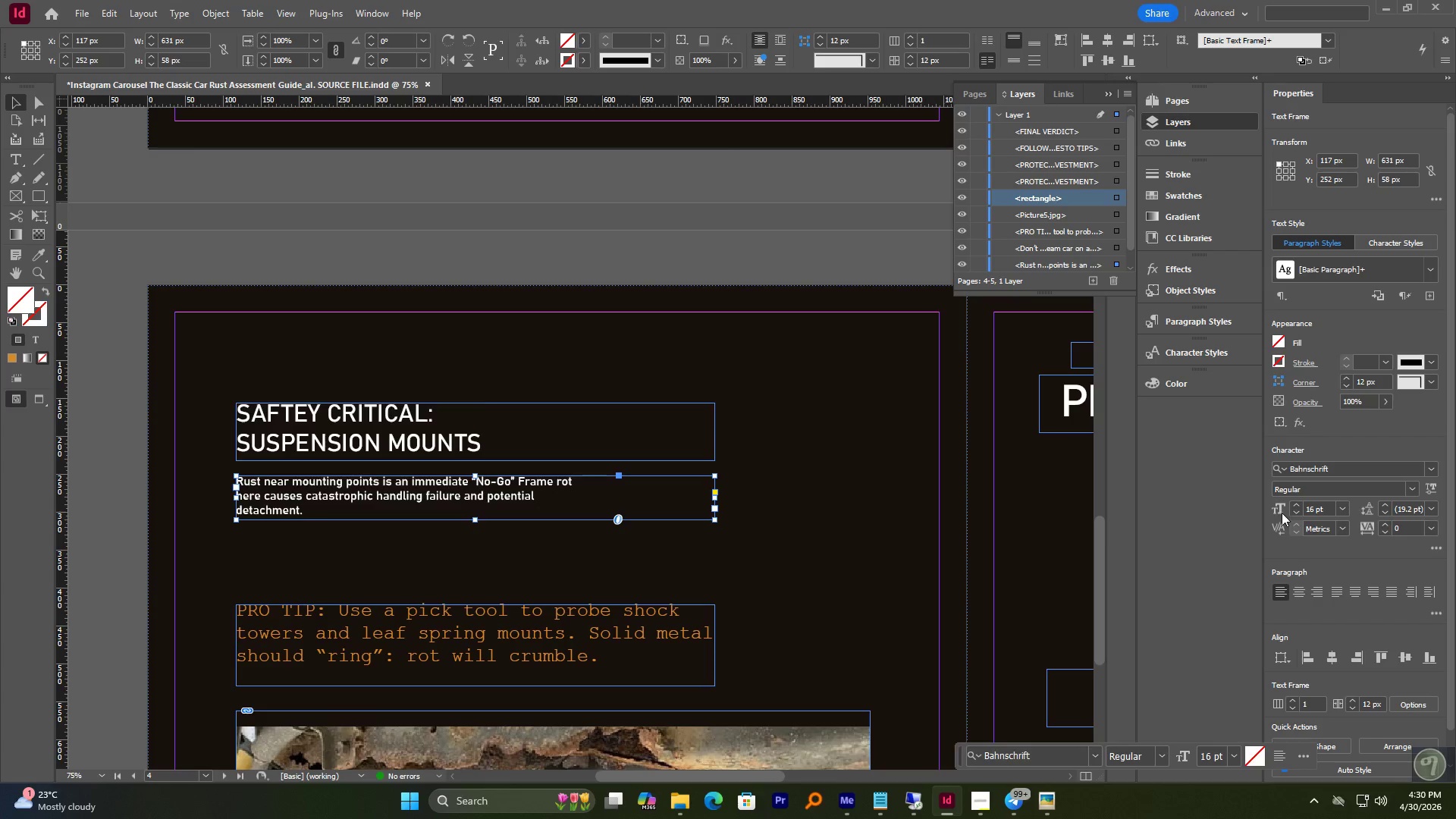 
double_click([1310, 507])
 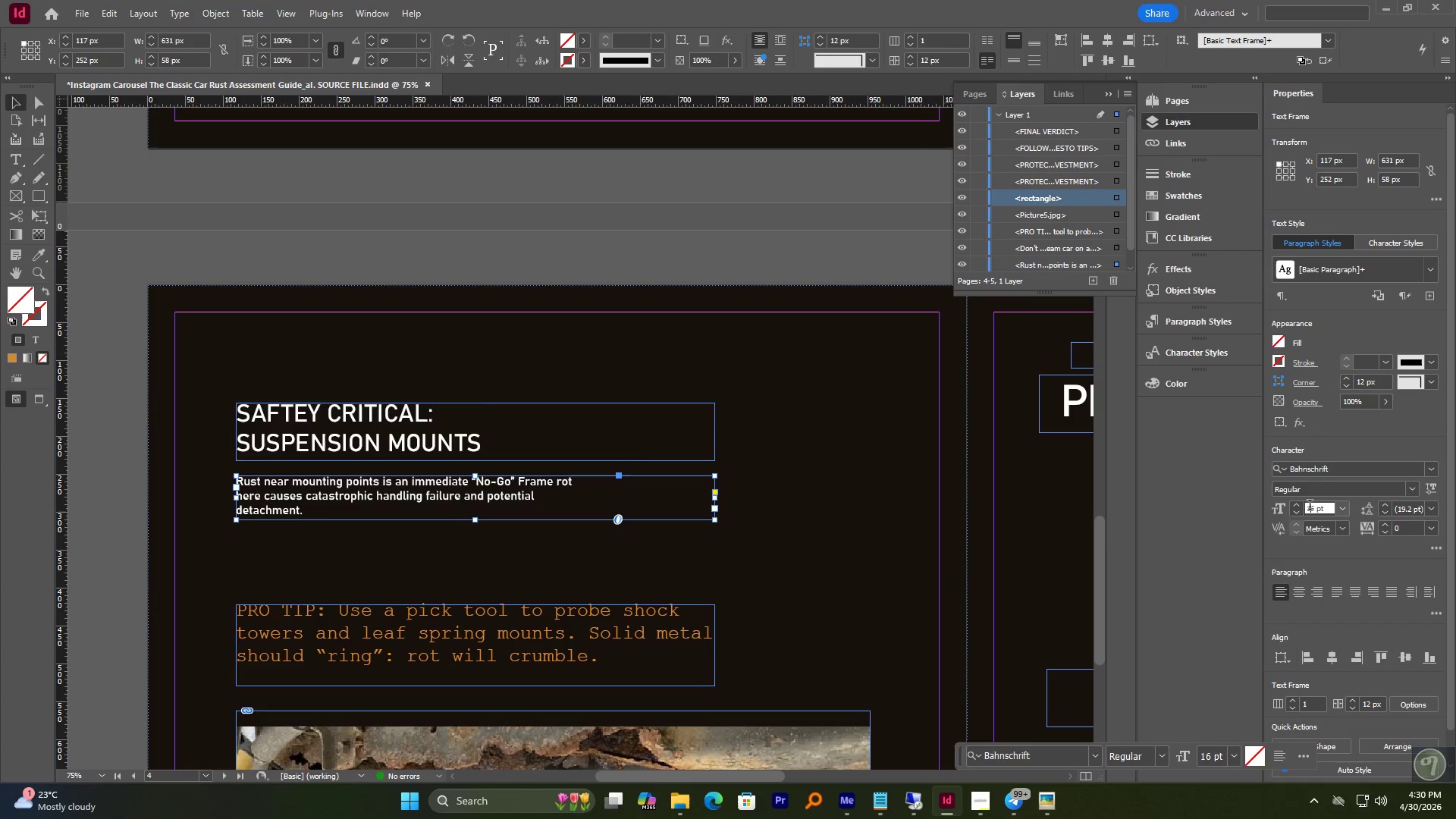 
triple_click([1310, 507])
 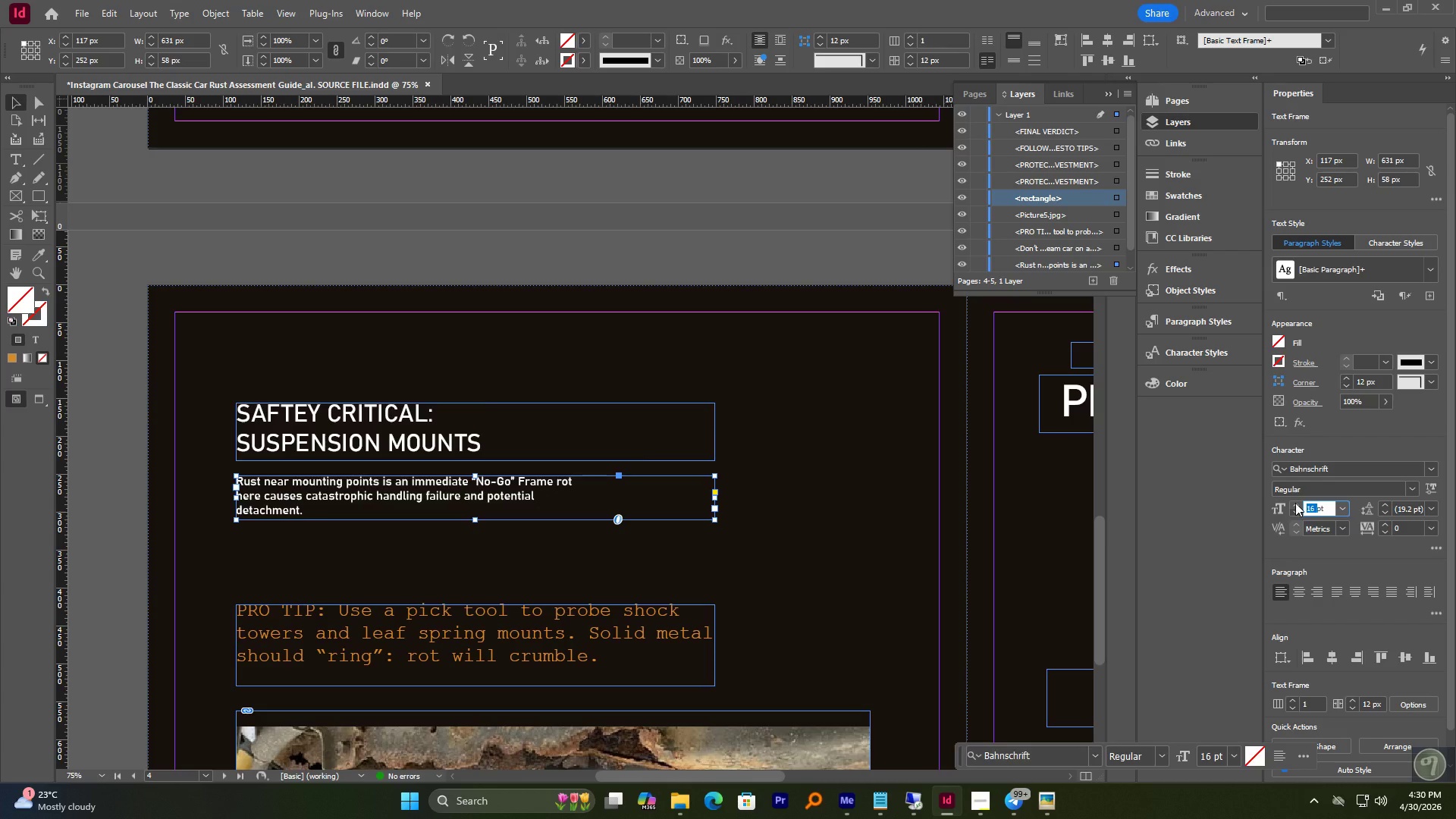 
key(Numpad2)
 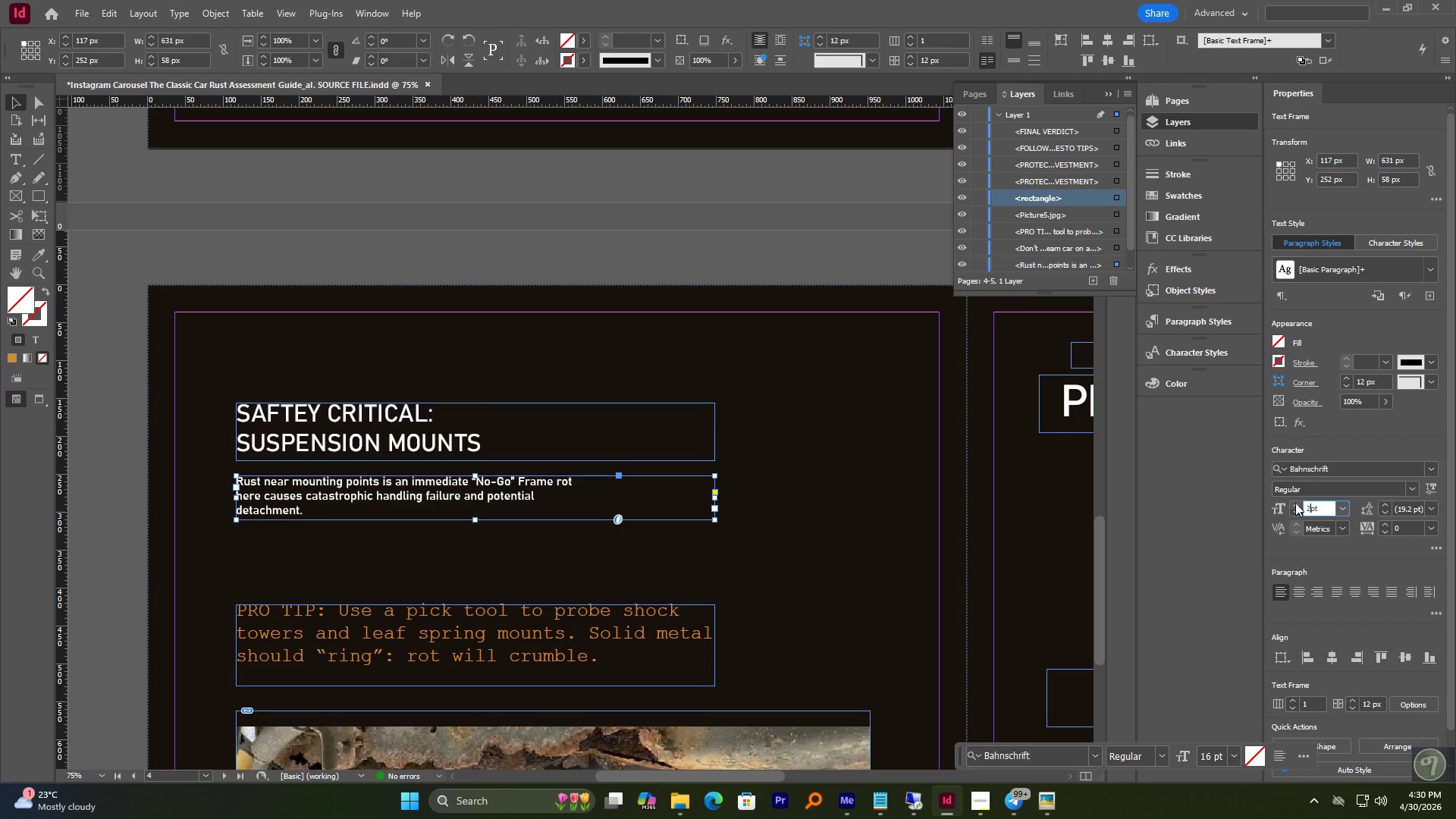 
key(Numpad0)
 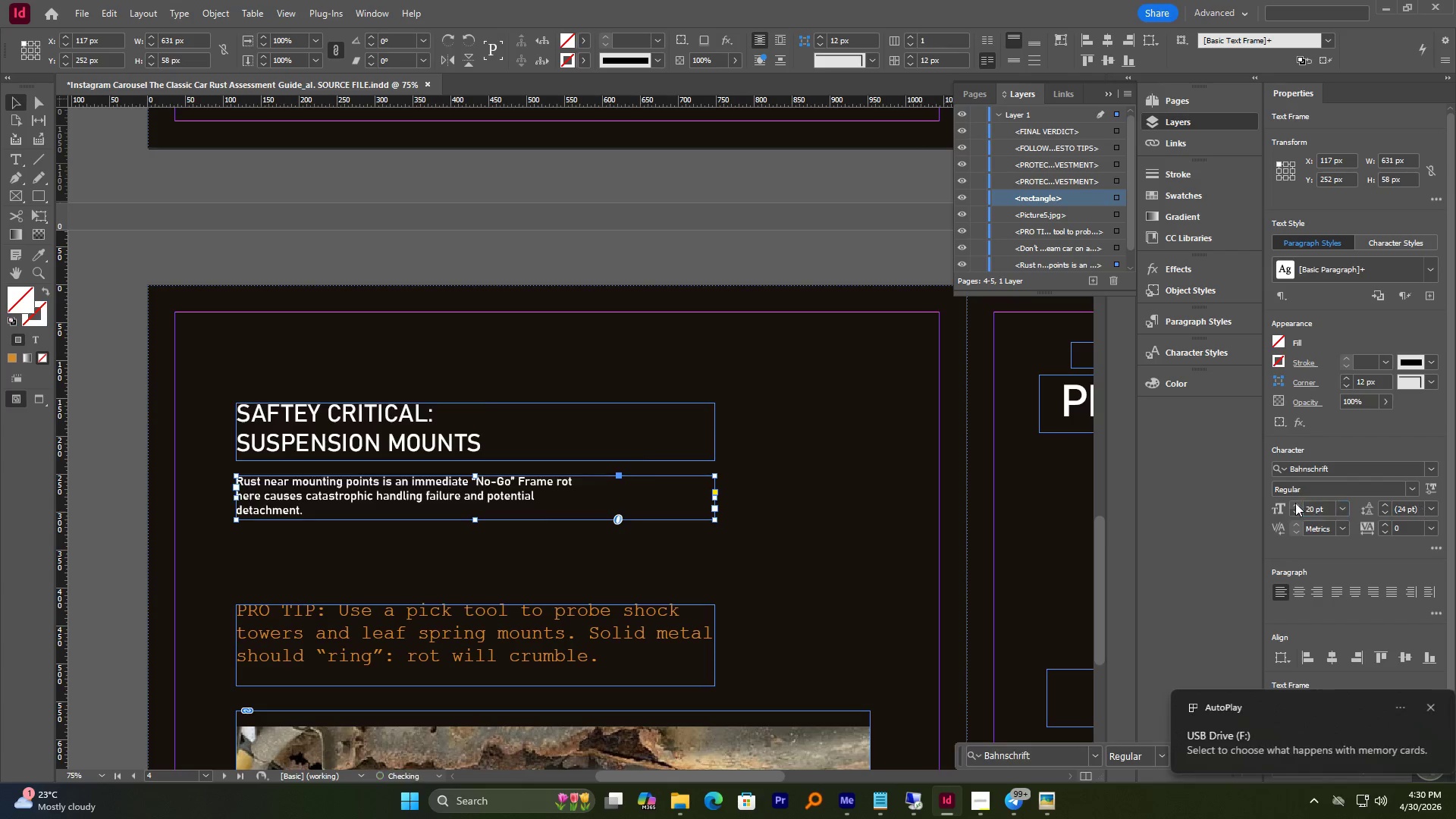 
key(NumpadEnter)
 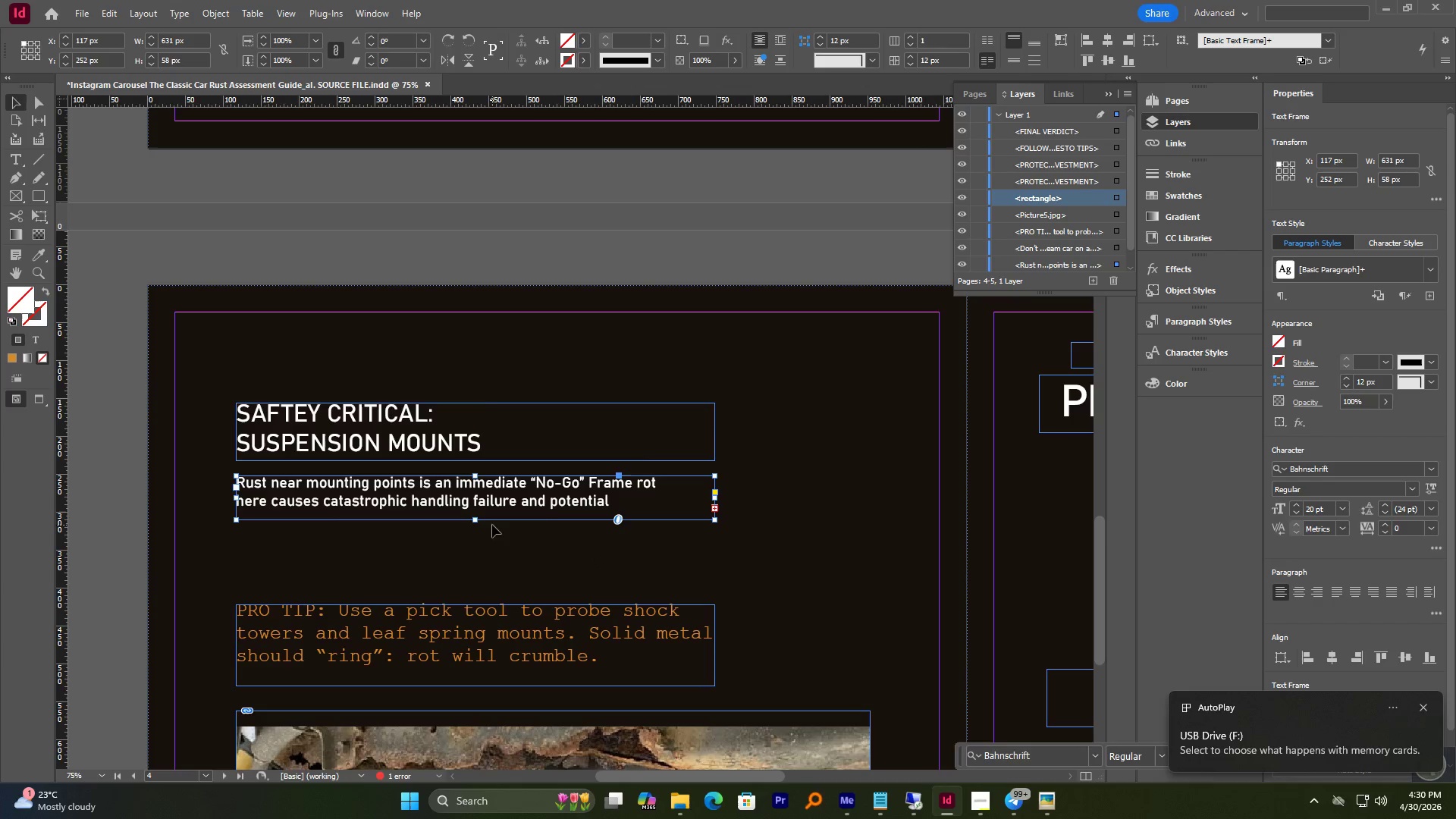 
left_click_drag(start_coordinate=[476, 521], to_coordinate=[475, 559])
 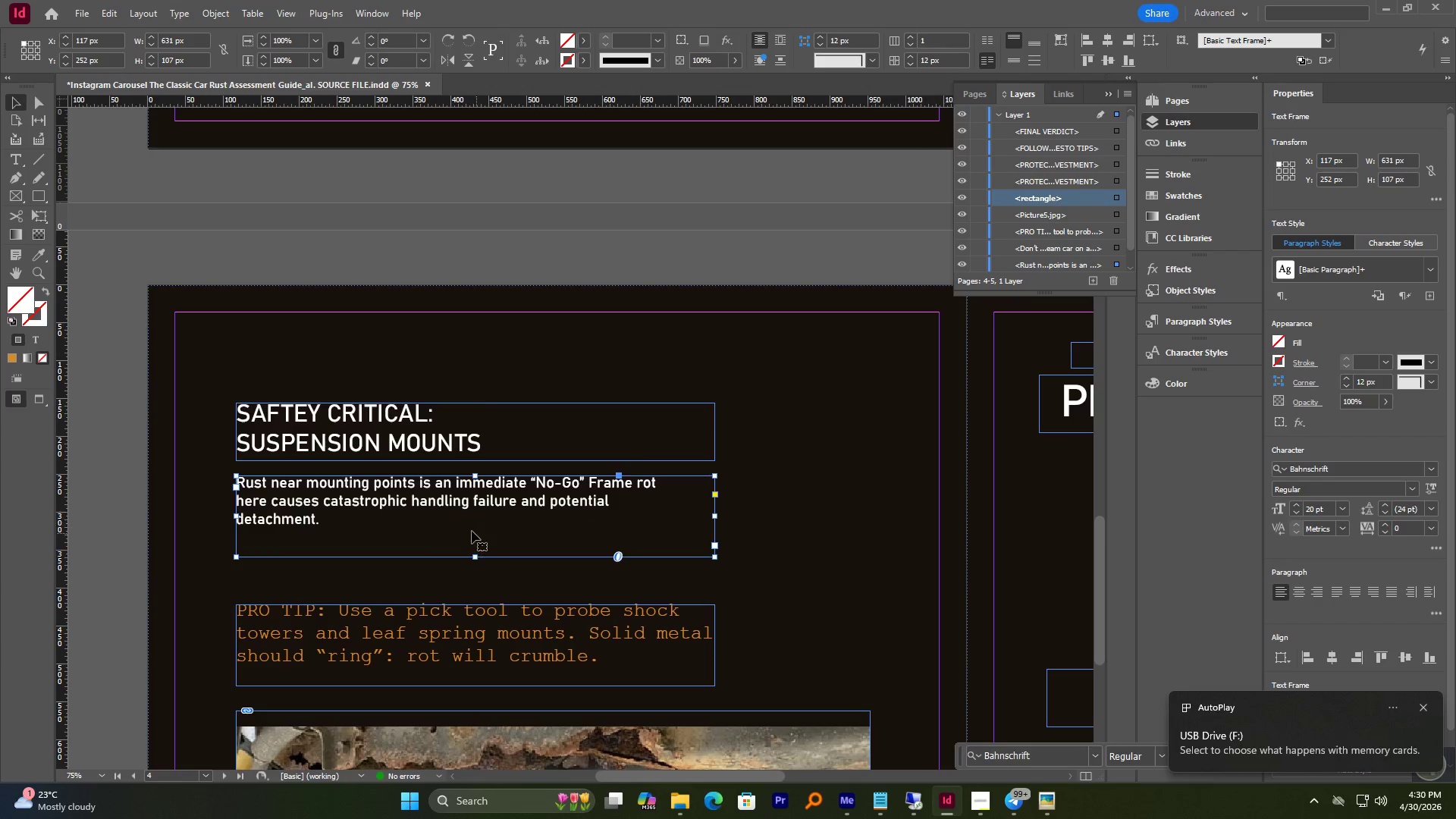 
hold_key(key=AltLeft, duration=0.55)
hold_key(key=AltLeft, duration=0.45)
scroll: coordinate [680, 623], scroll_direction: none, amount: 0.0
 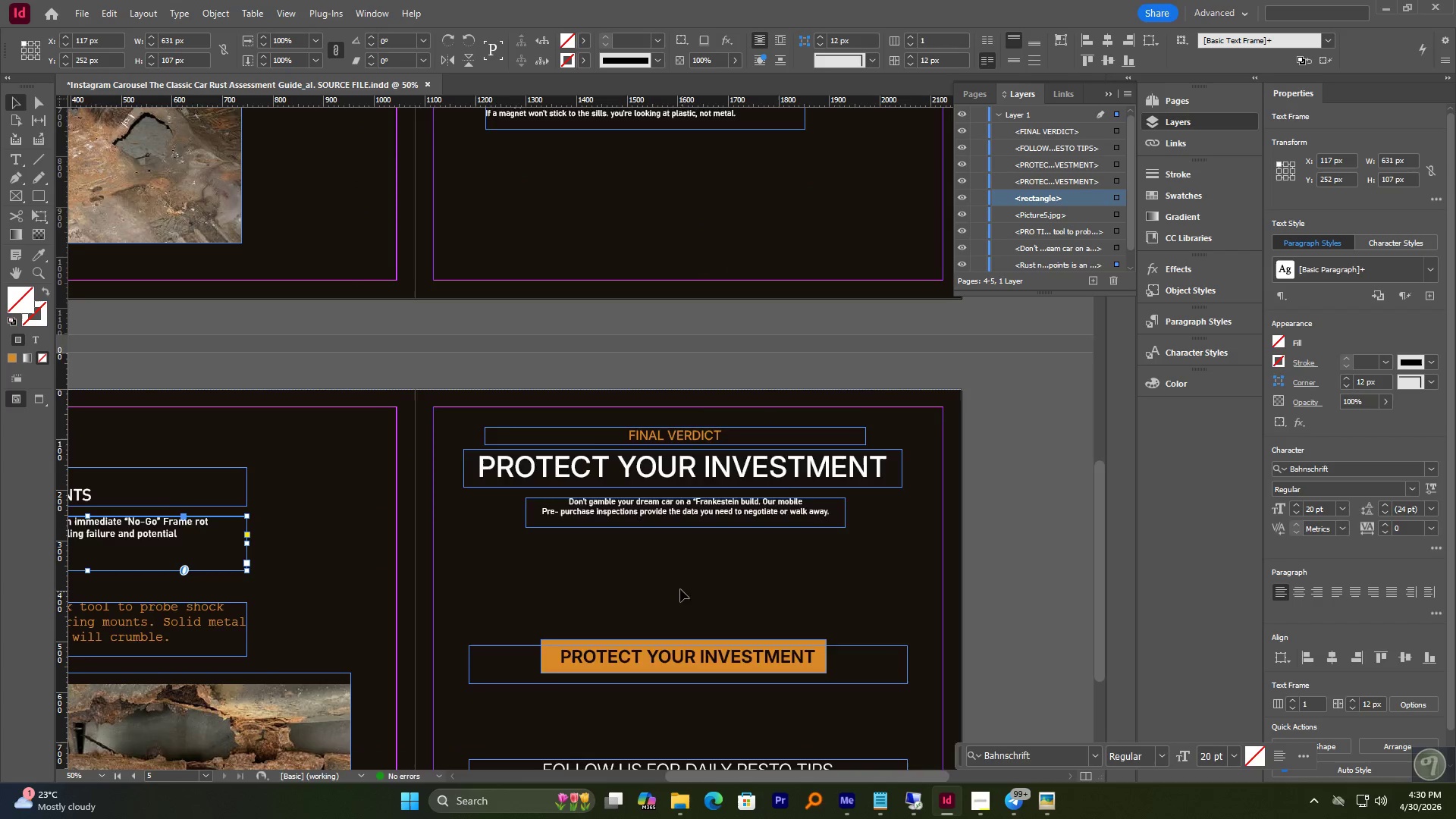 
left_click([639, 458])
 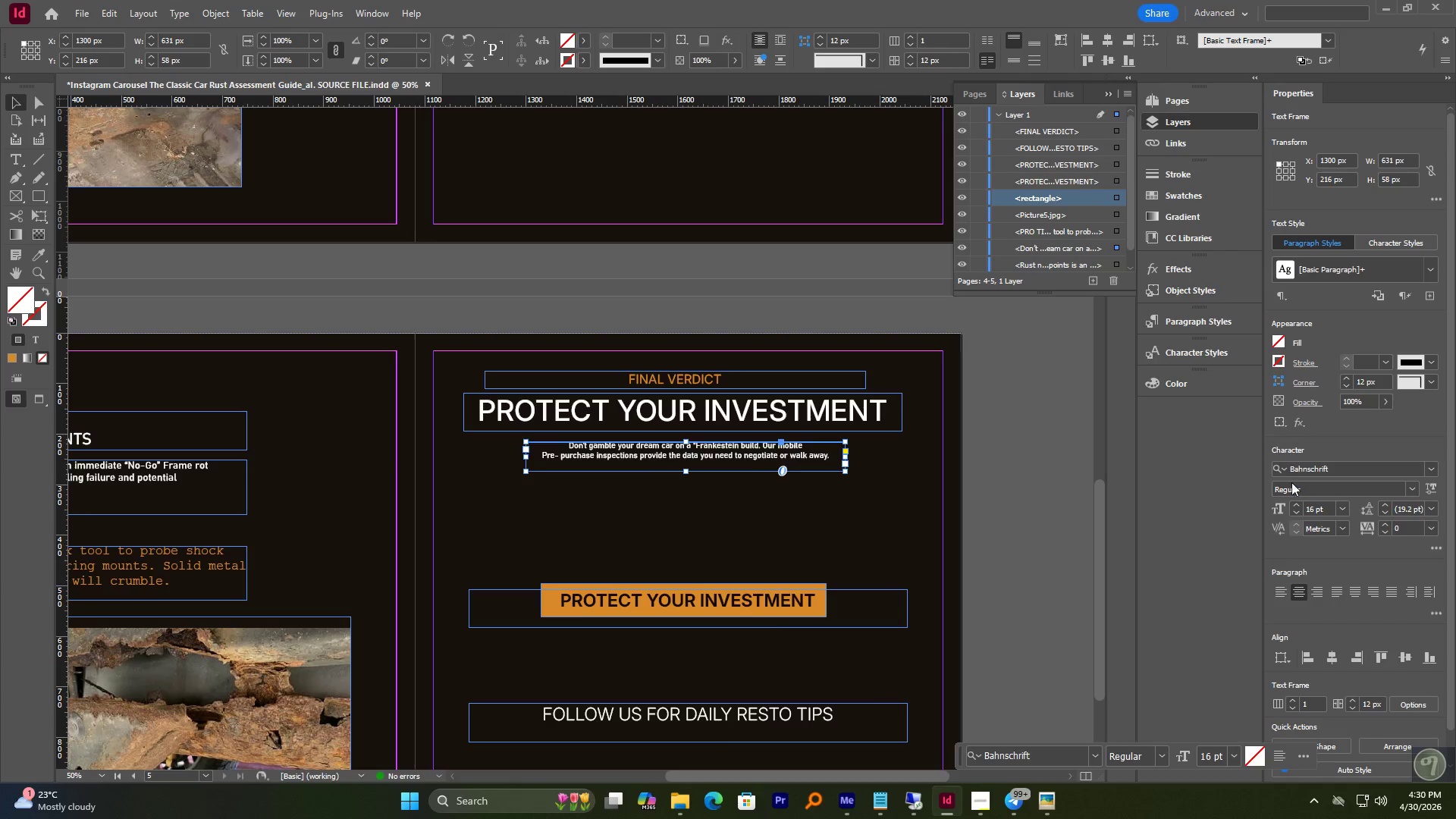 
scroll: coordinate [680, 588], scroll_direction: down, amount: 1.0
 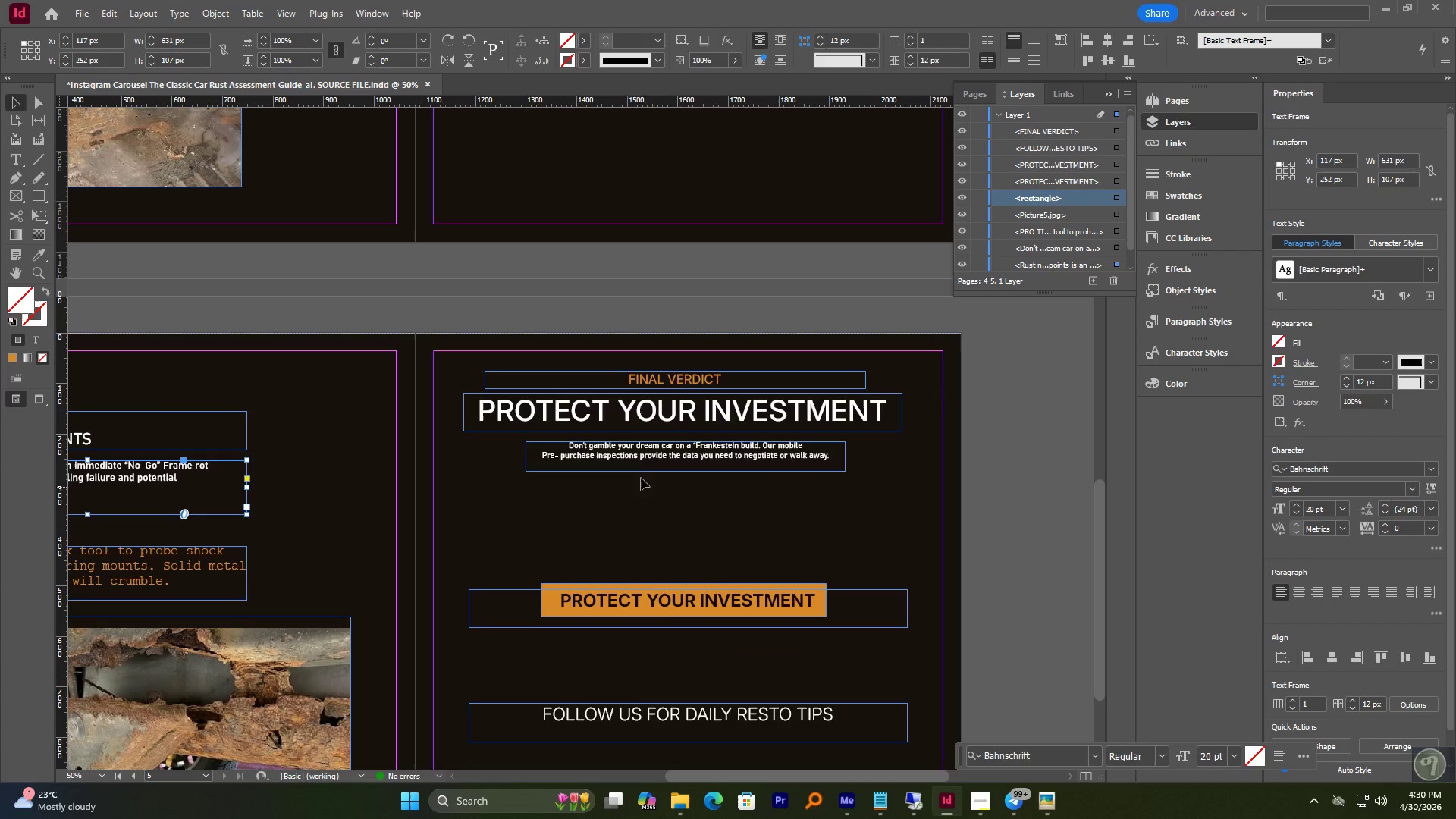 
double_click([1307, 510])
 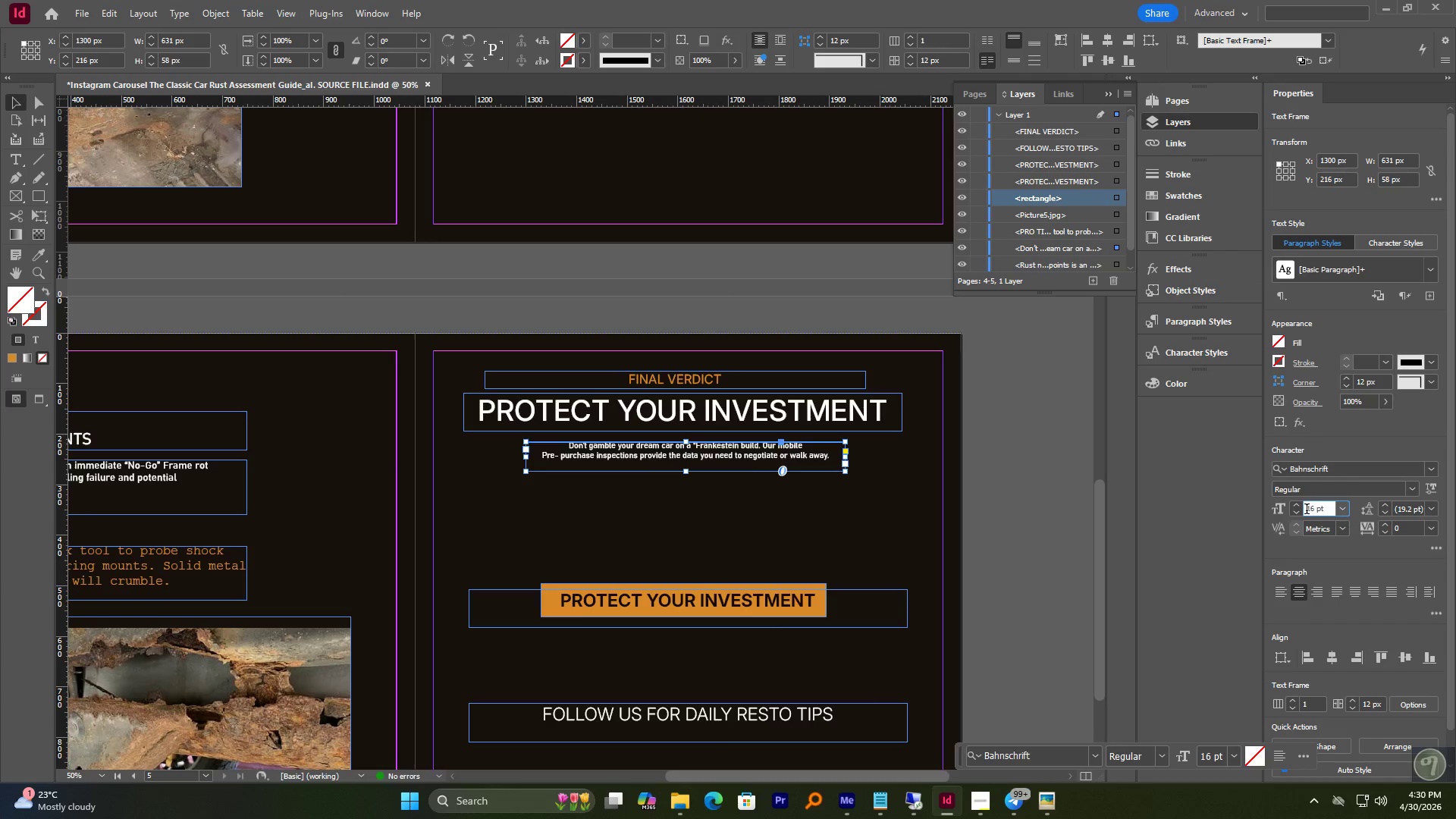 
triple_click([1307, 510])
 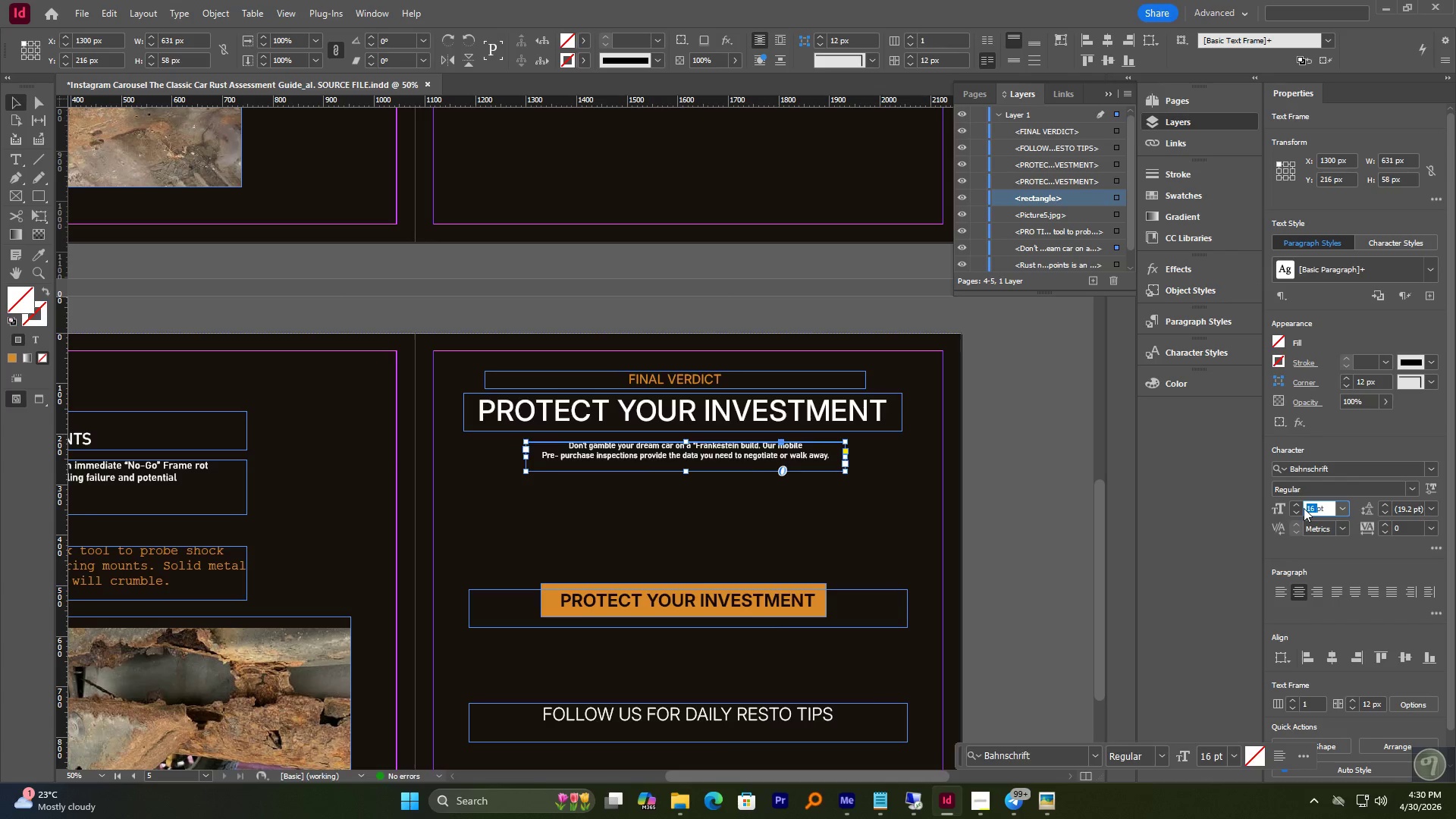 
key(Numpad2)
 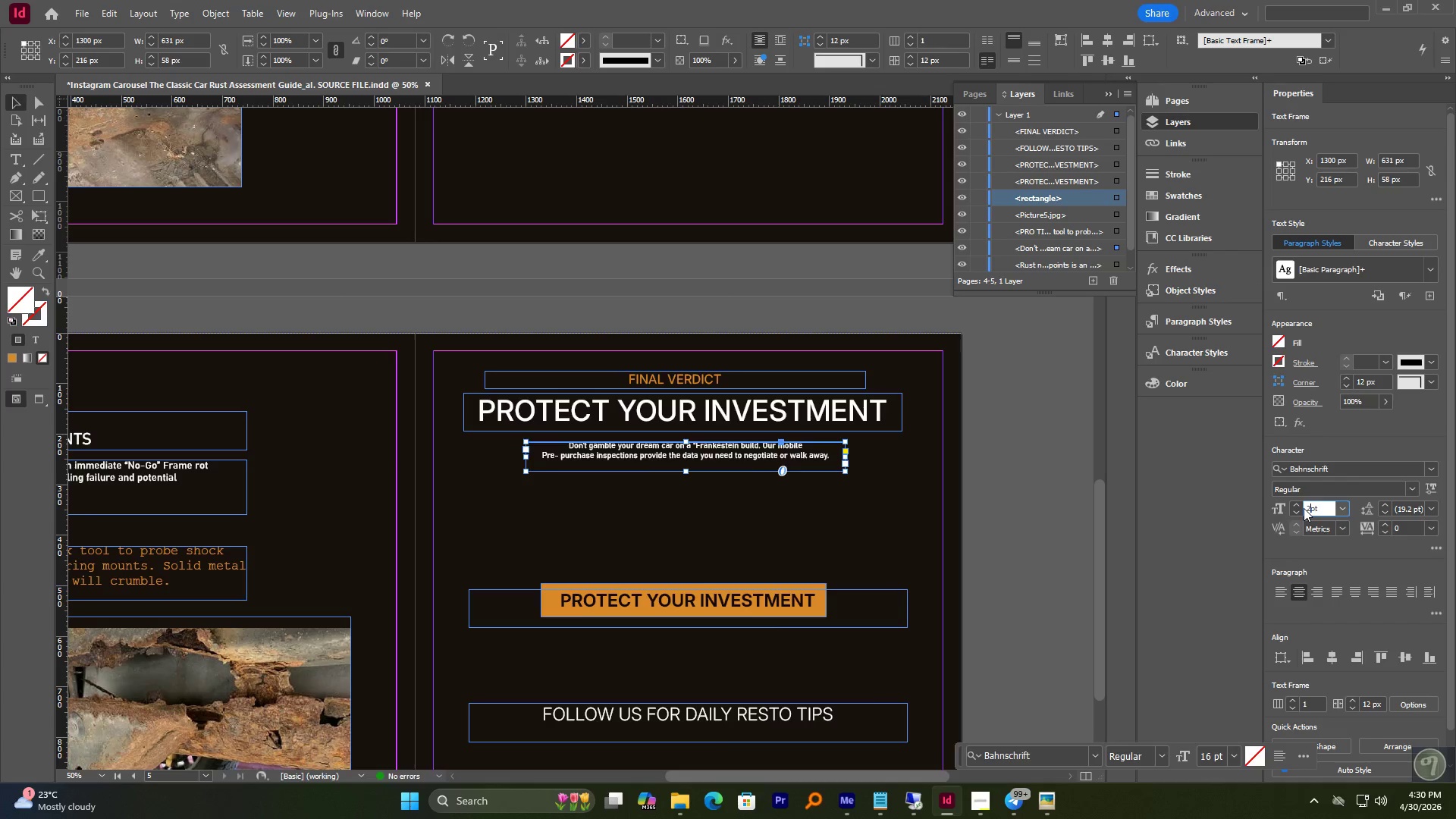 
key(Numpad0)
 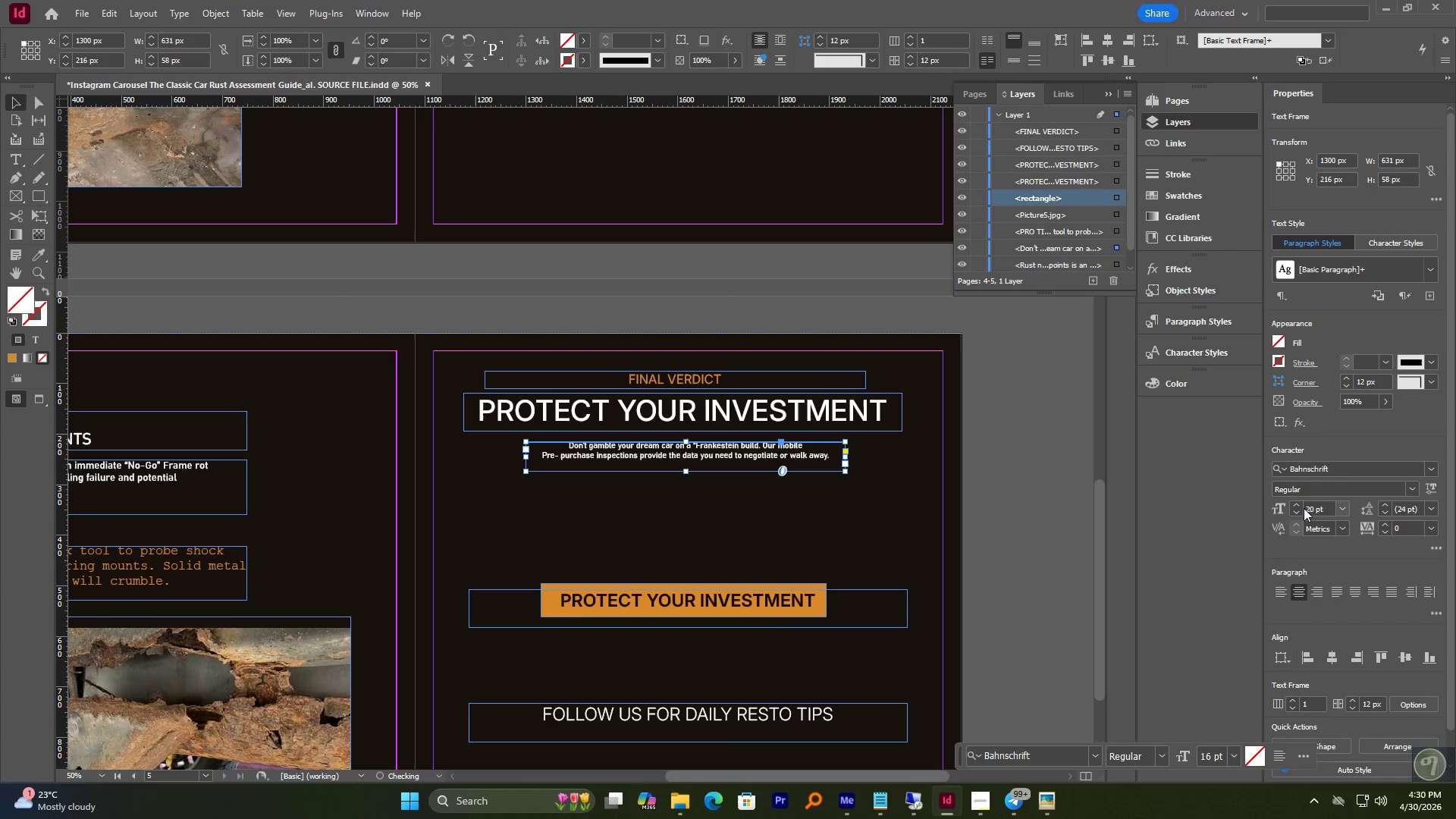 
key(NumpadEnter)
 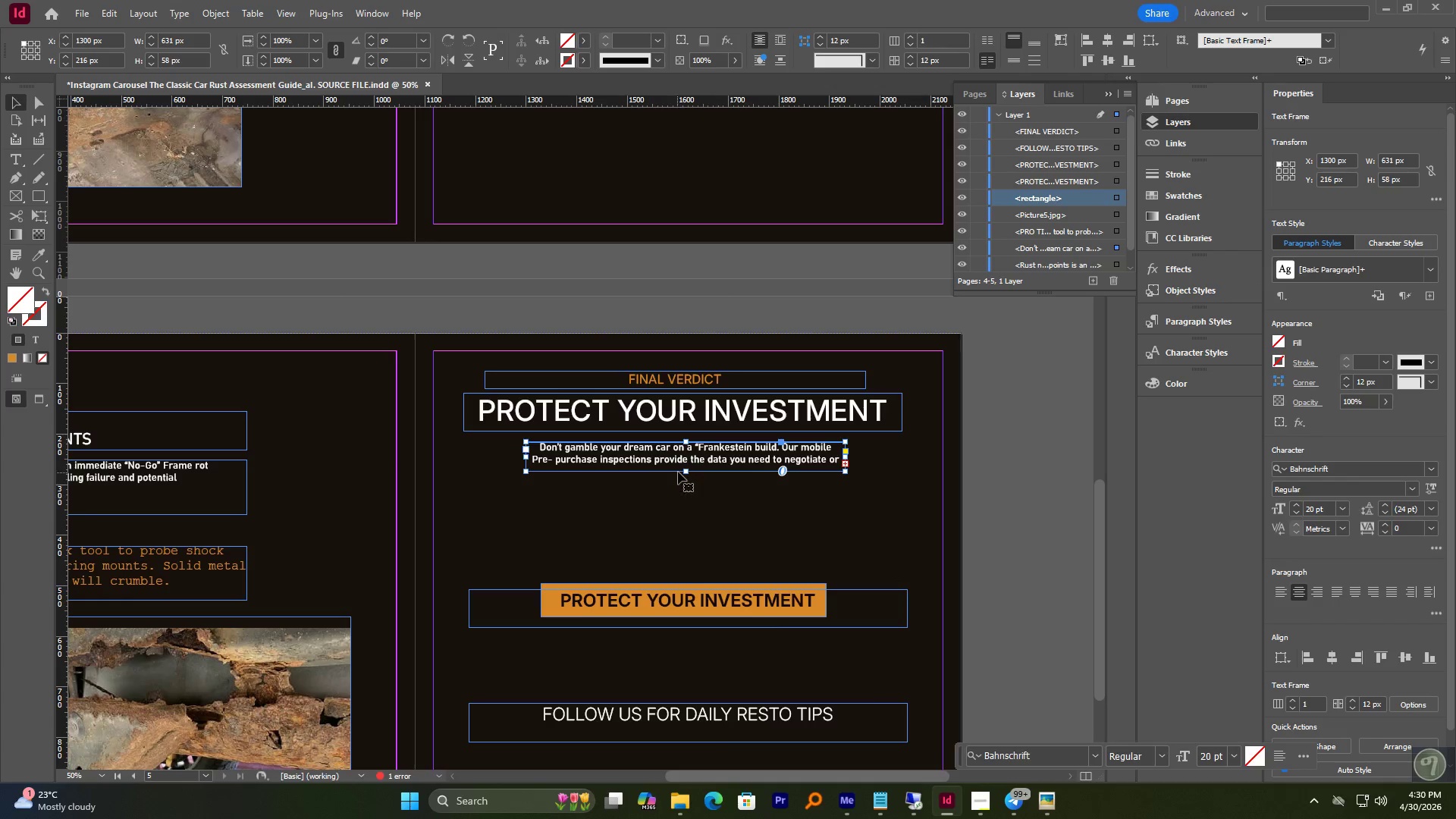 
left_click_drag(start_coordinate=[685, 469], to_coordinate=[689, 514])
 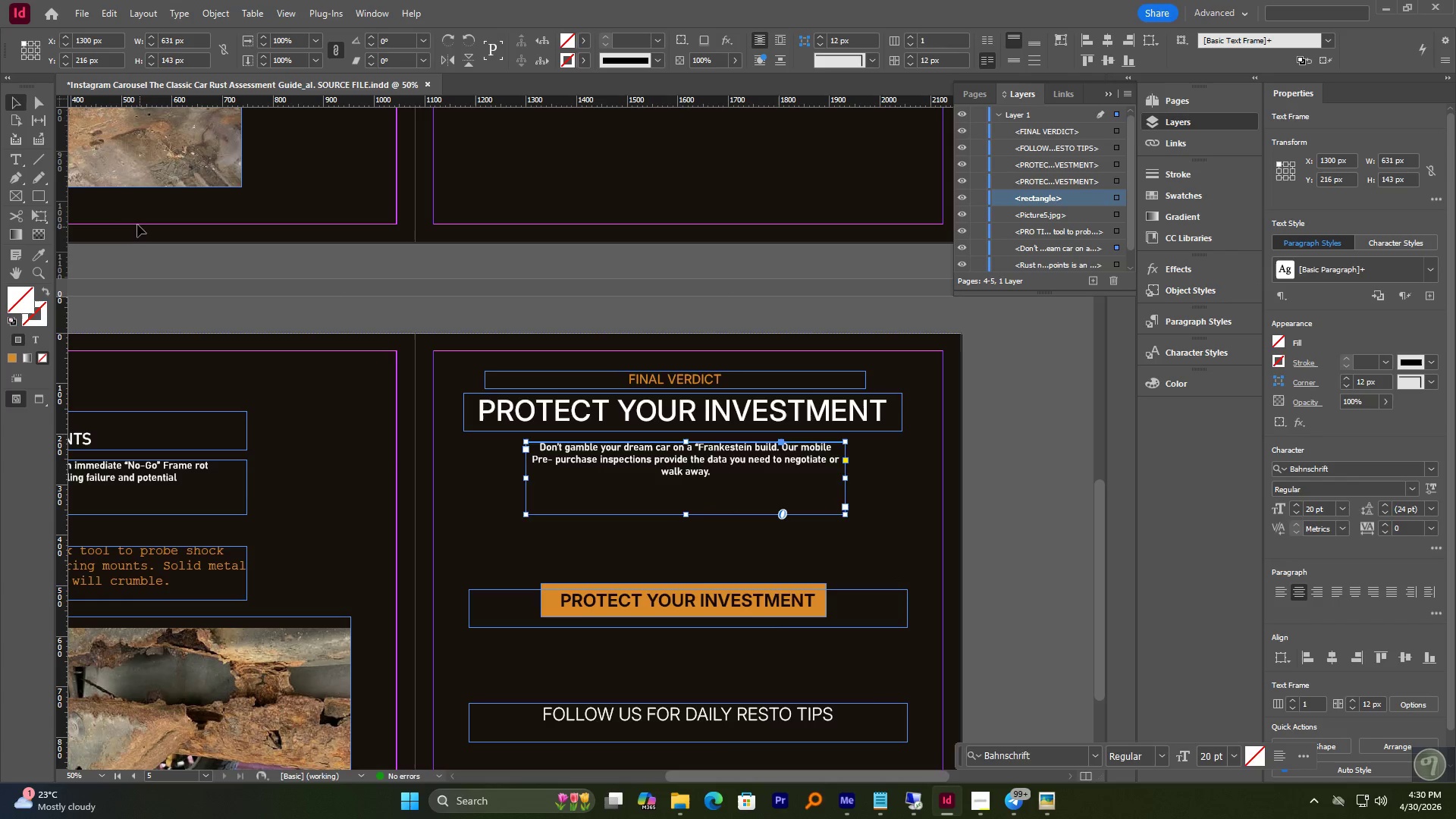 
hold_key(key=AltLeft, duration=0.38)
scroll: coordinate [472, 335], scroll_direction: up, amount: 2.0
 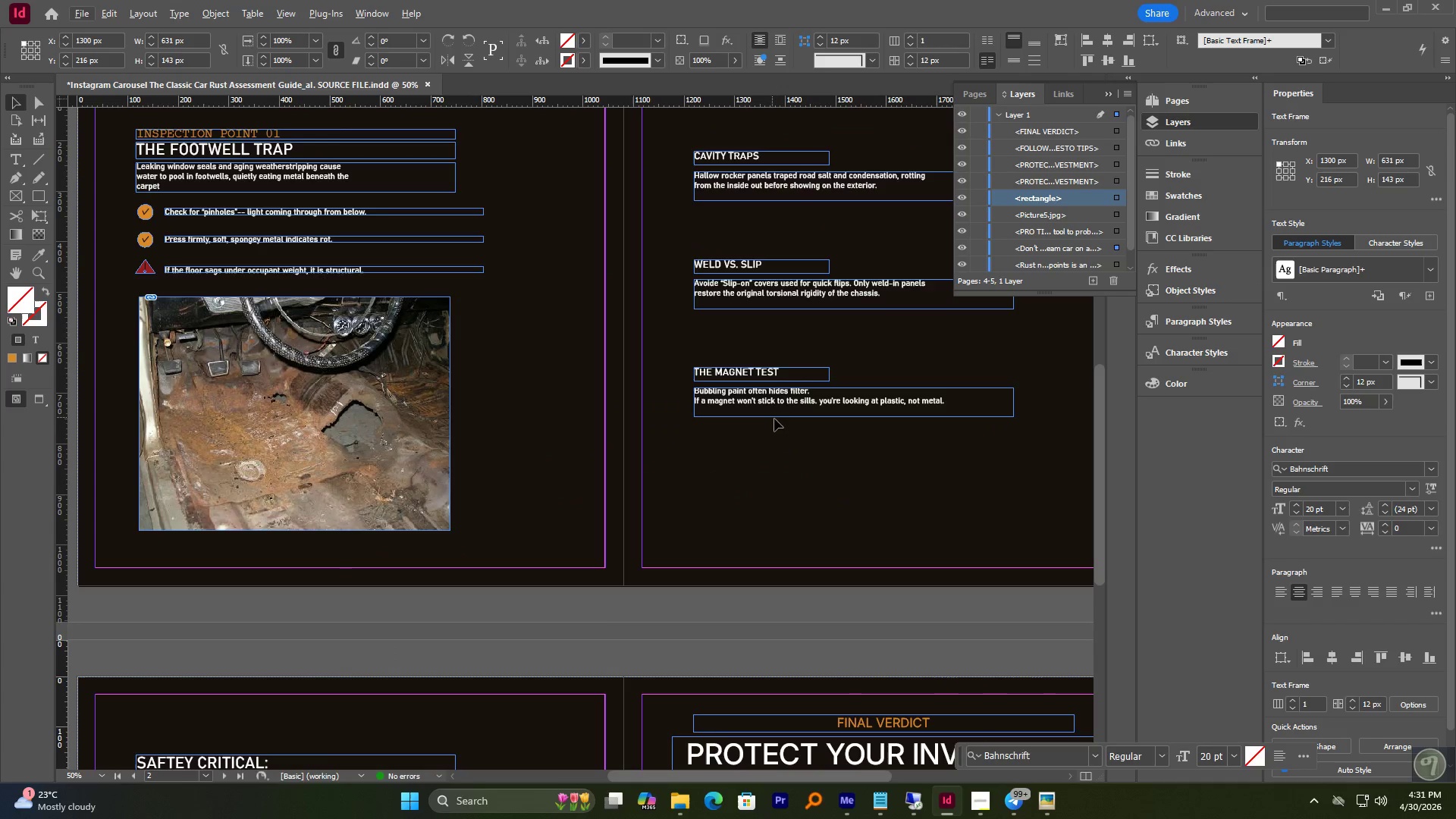 
left_click([772, 413])
 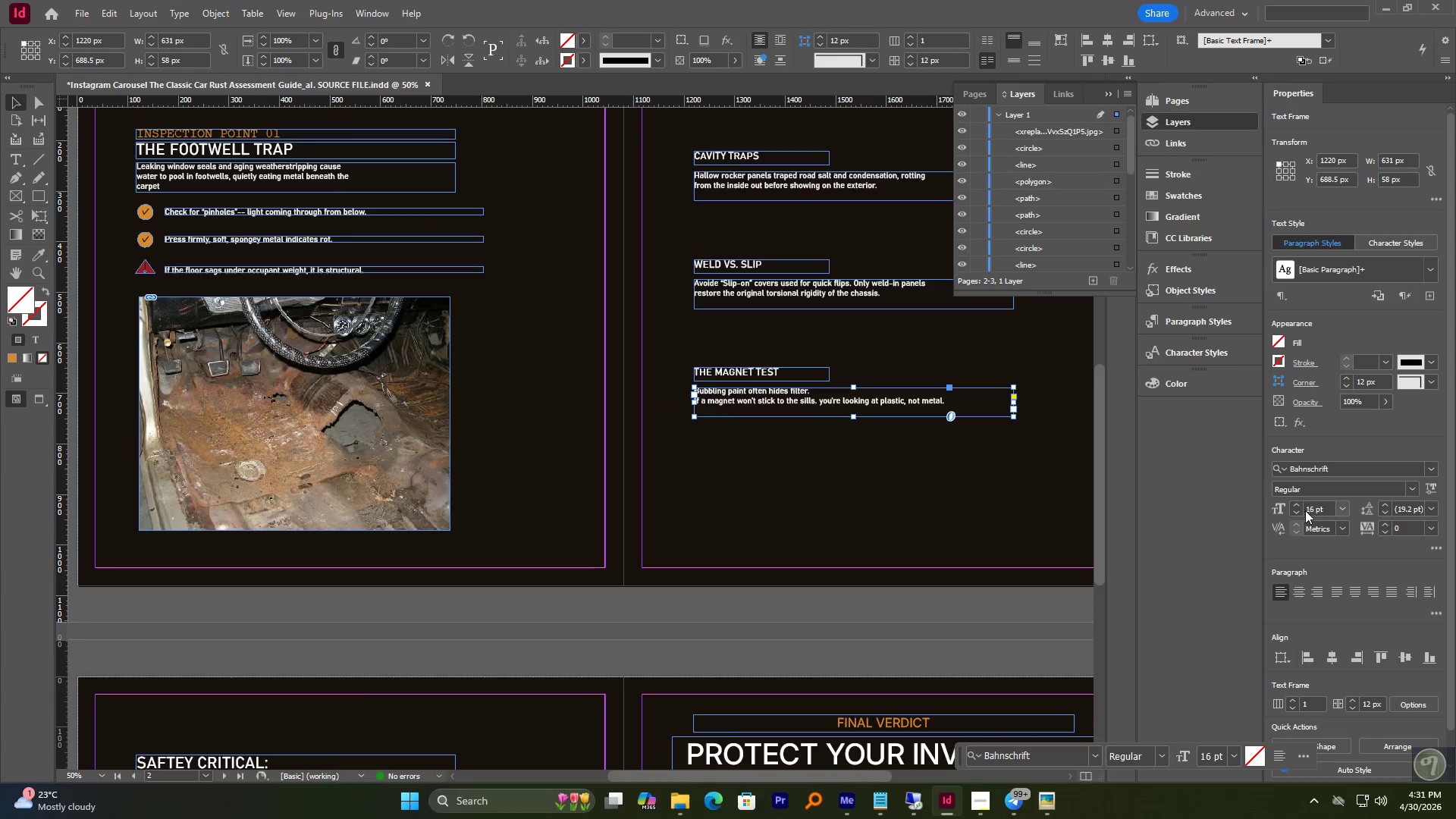 
triple_click([1307, 509])
 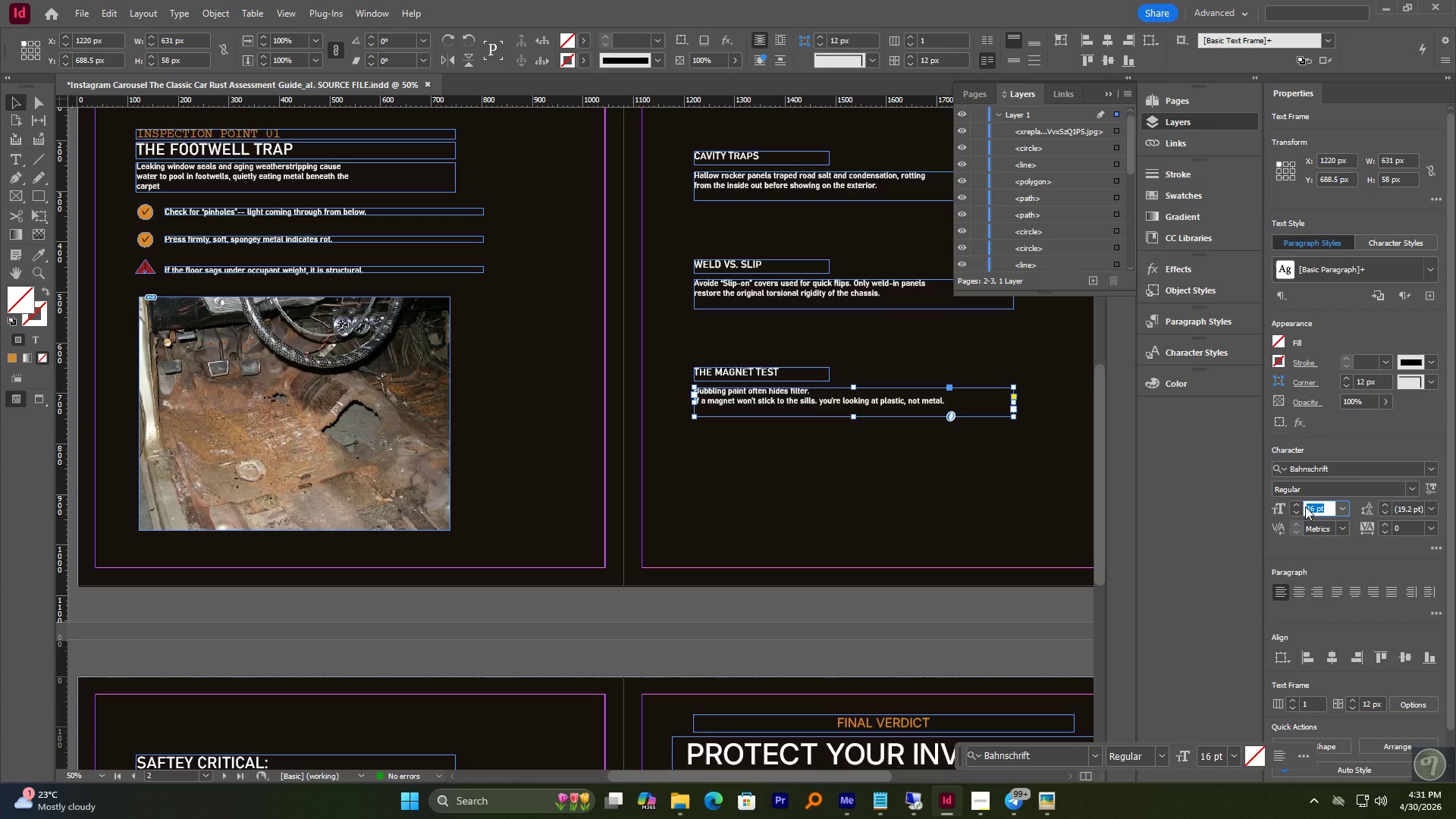 
key(Numpad2)
 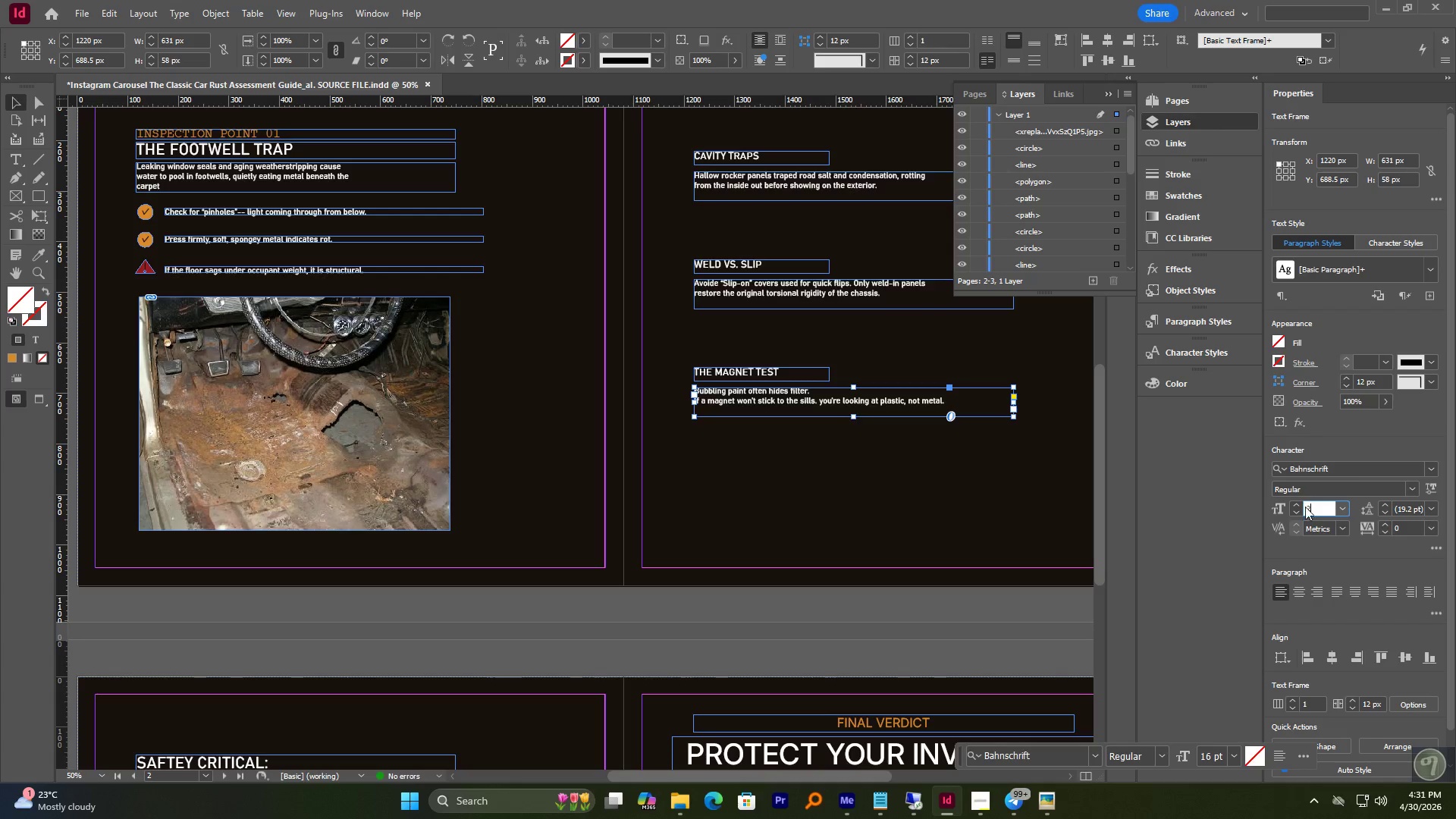 
key(Numpad0)
 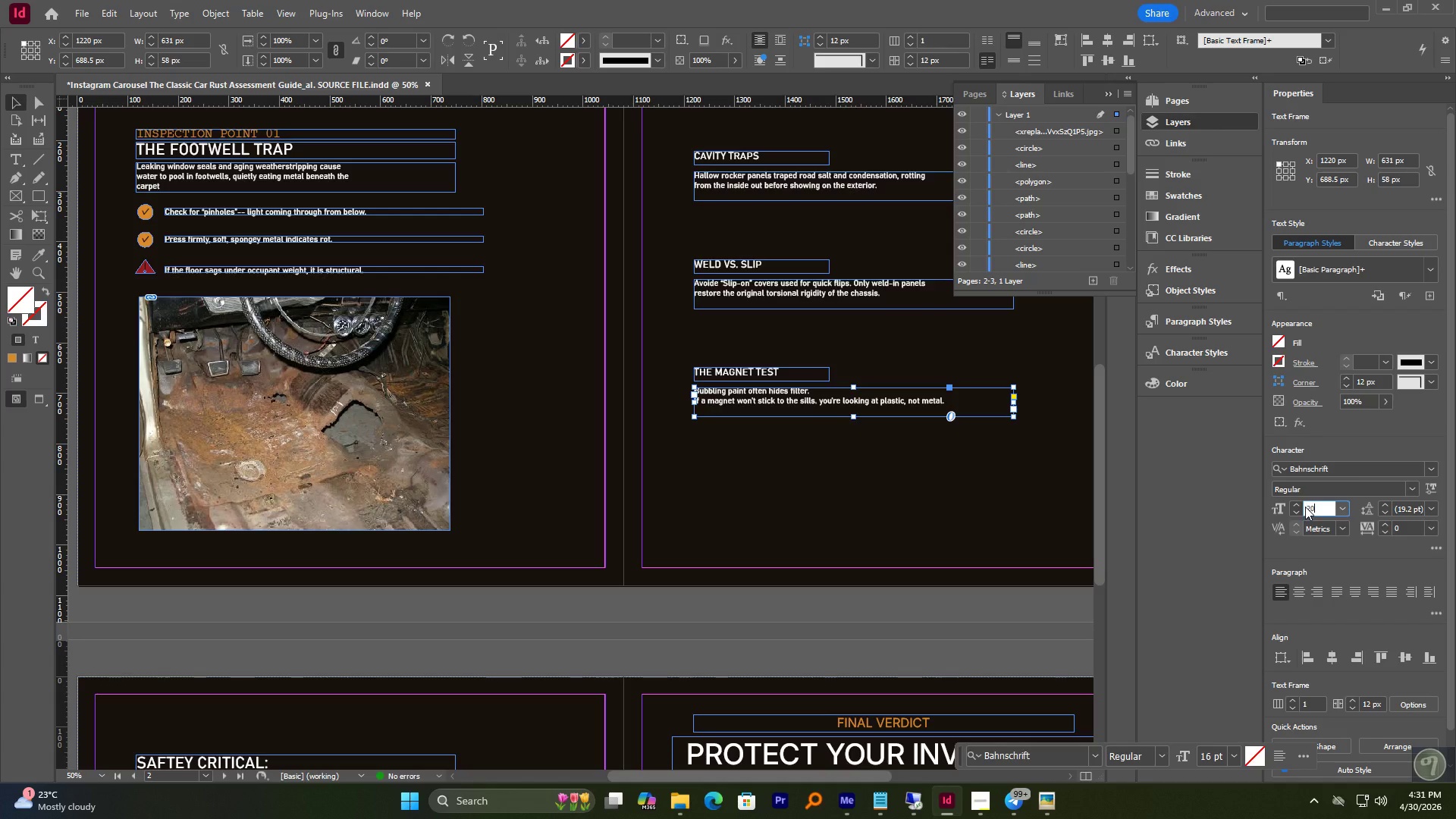 
key(NumpadEnter)
 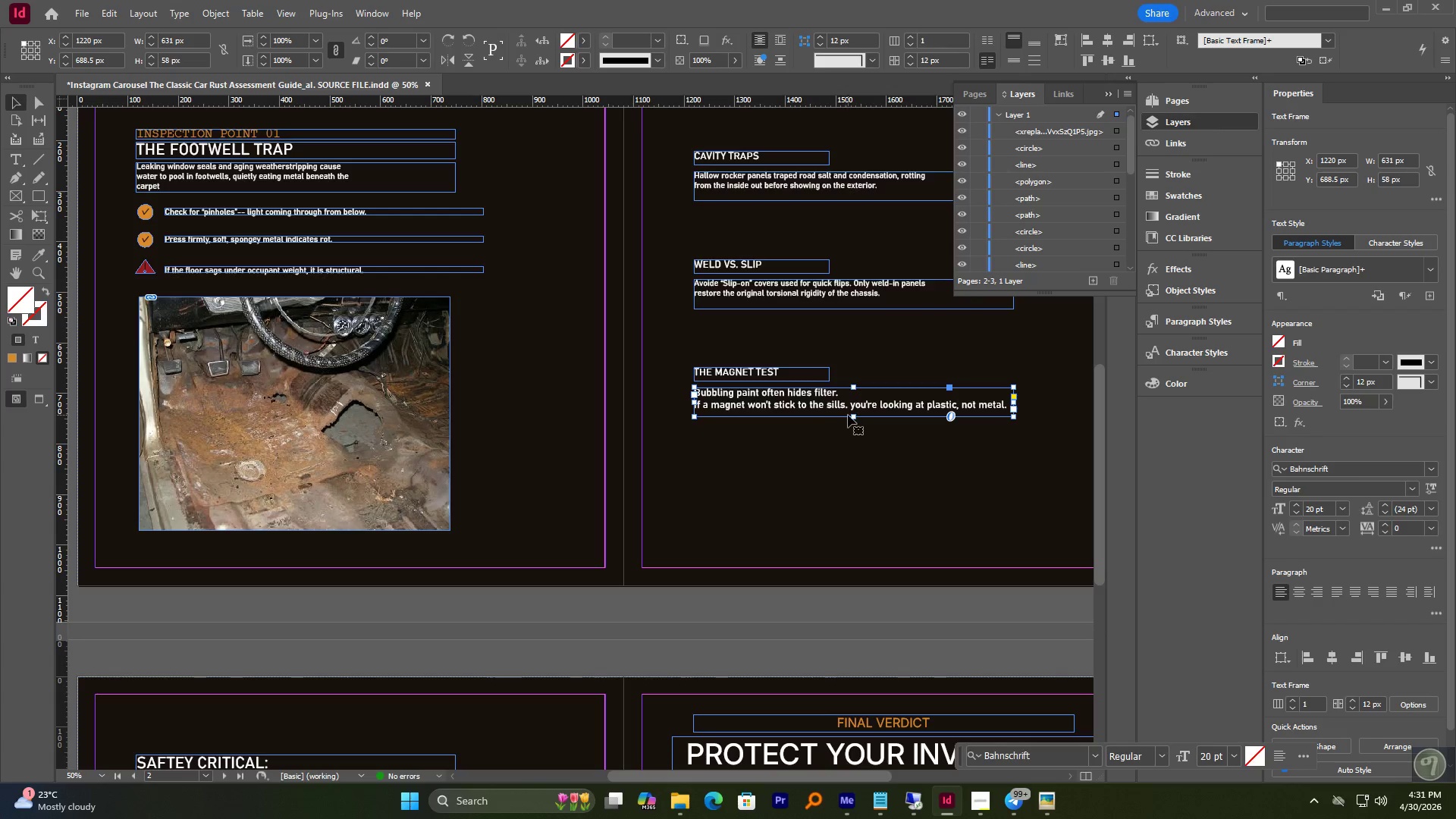 
left_click_drag(start_coordinate=[855, 416], to_coordinate=[858, 449])
 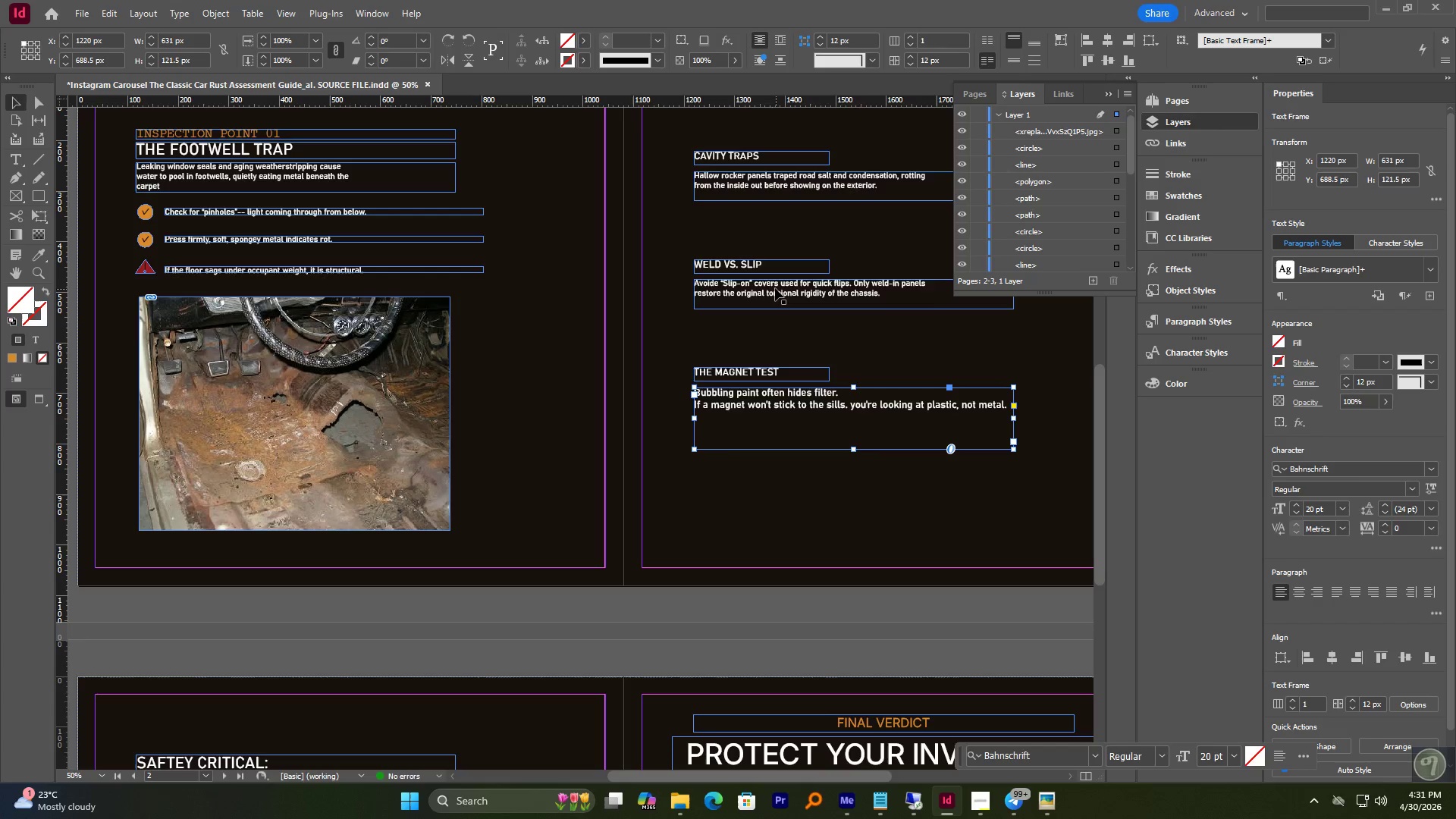 
double_click([775, 288])
 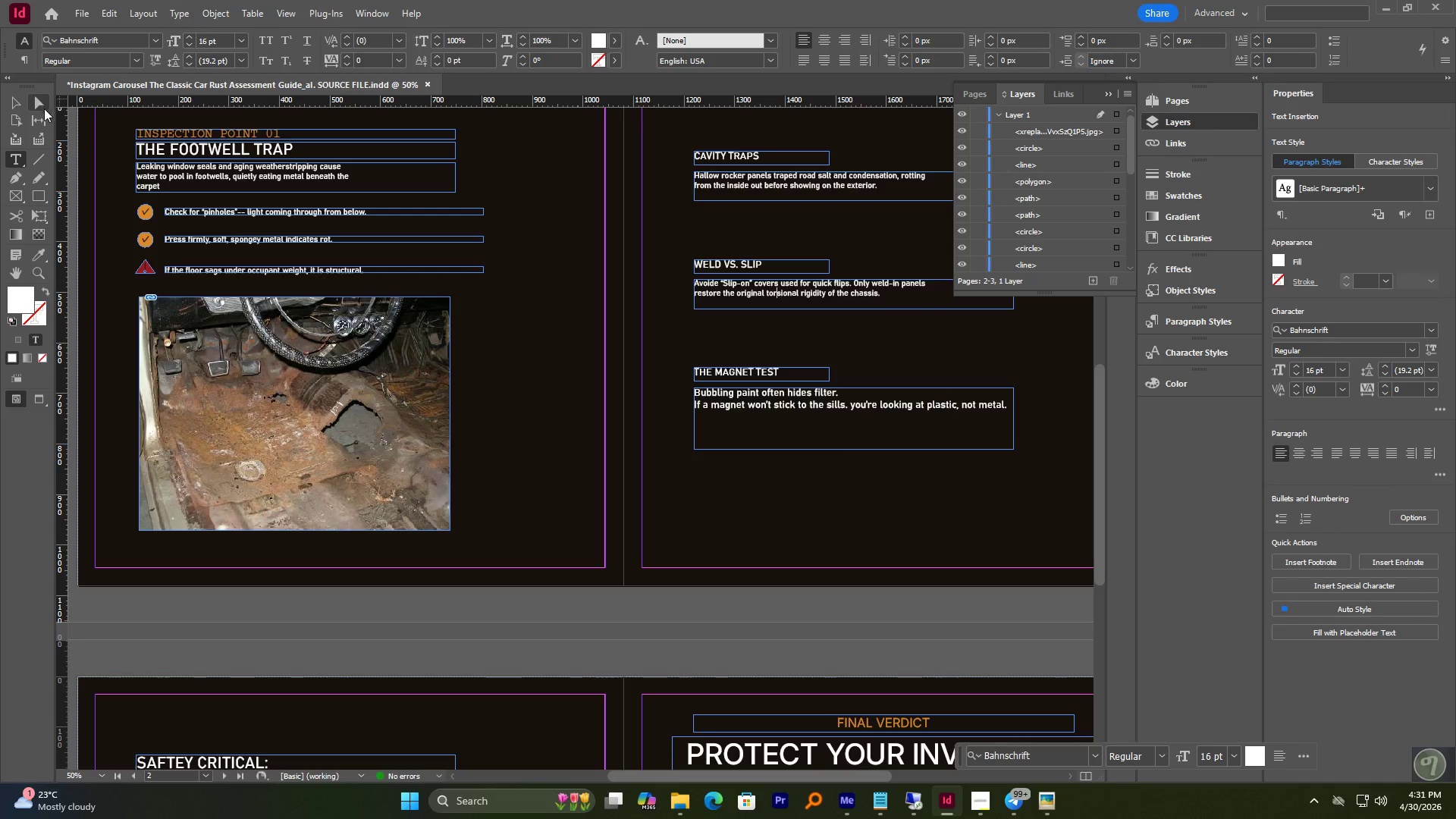 
key(Control+A)
 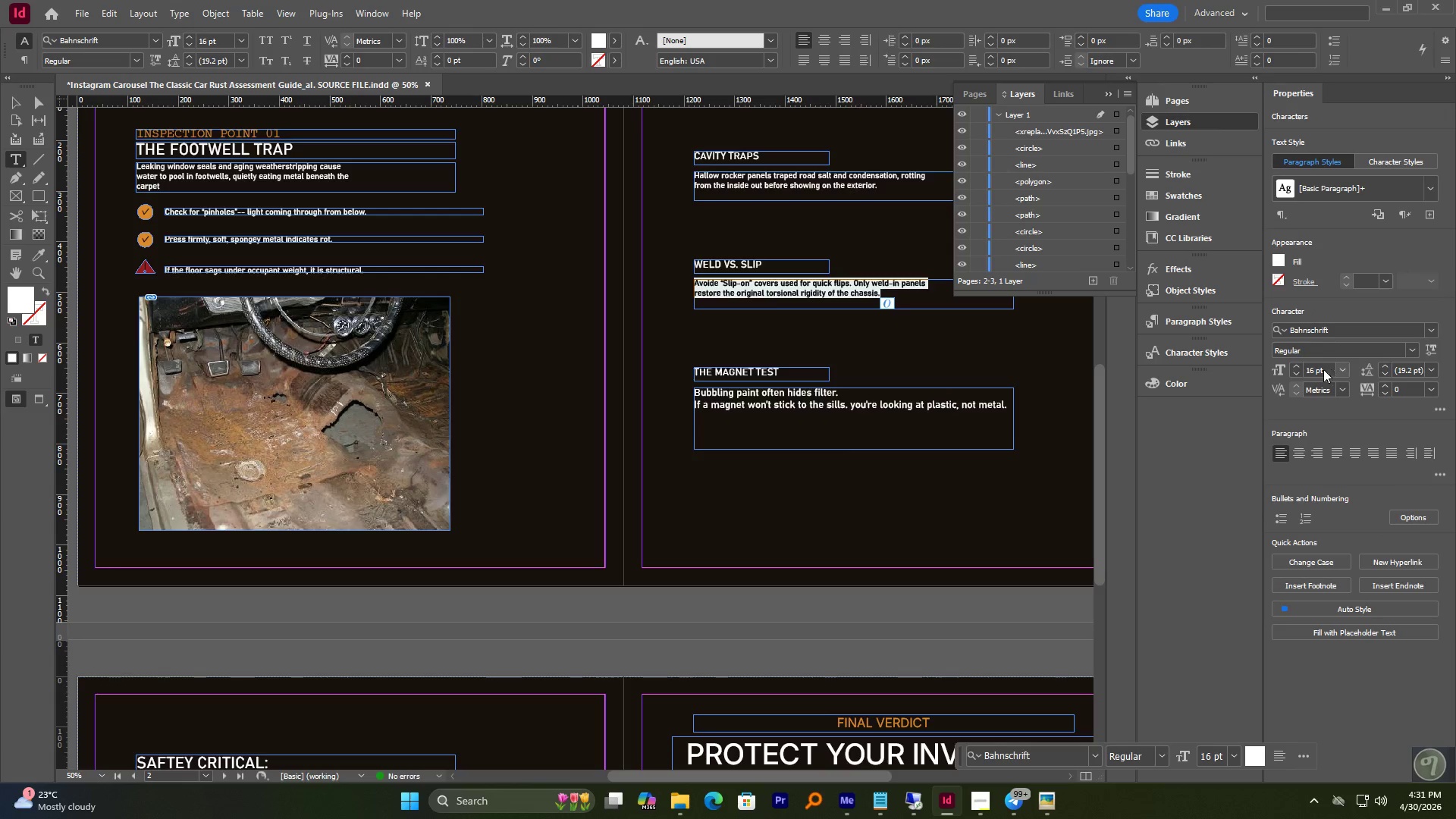 
double_click([1306, 372])
 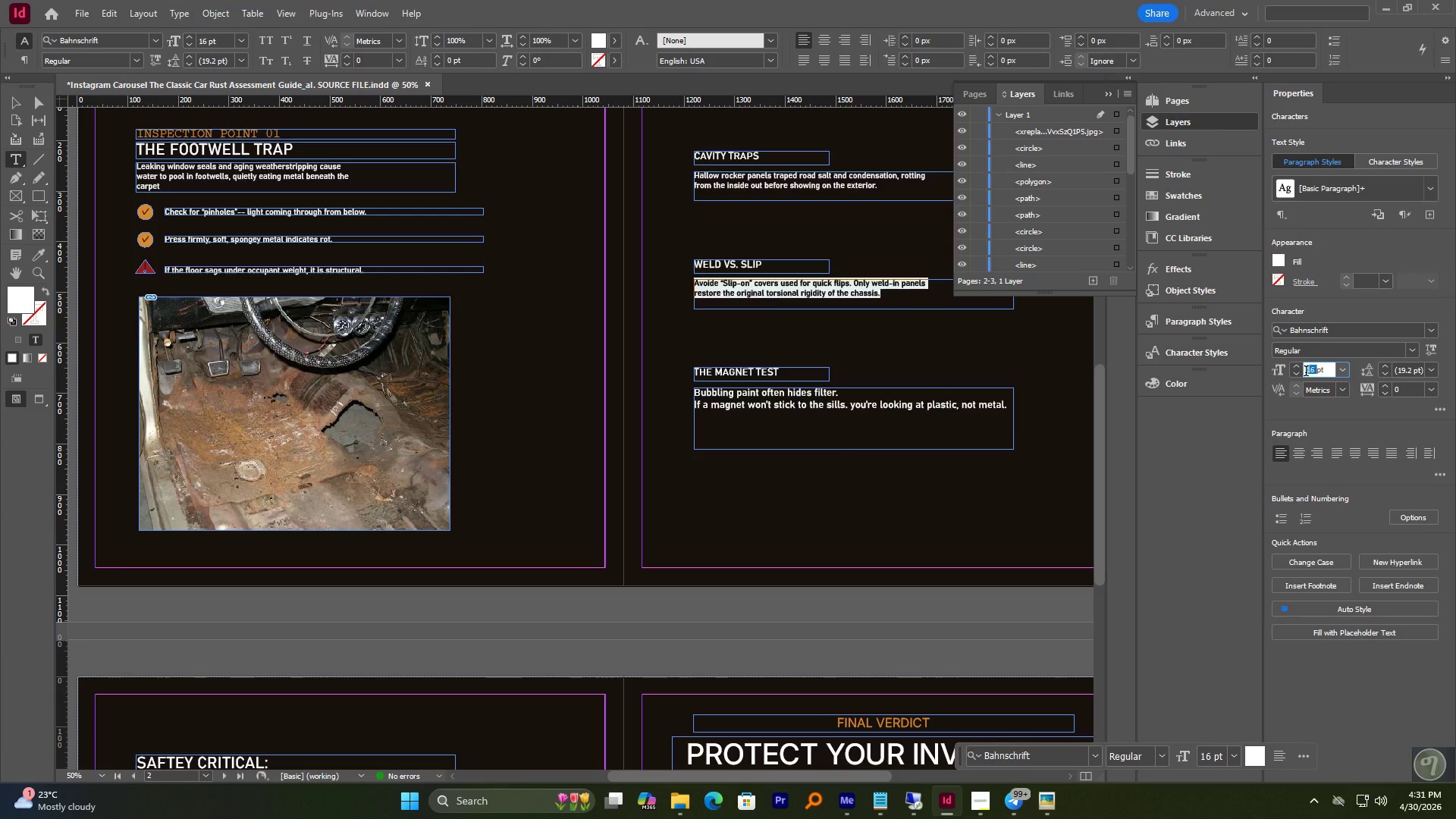 
triple_click([1306, 372])
 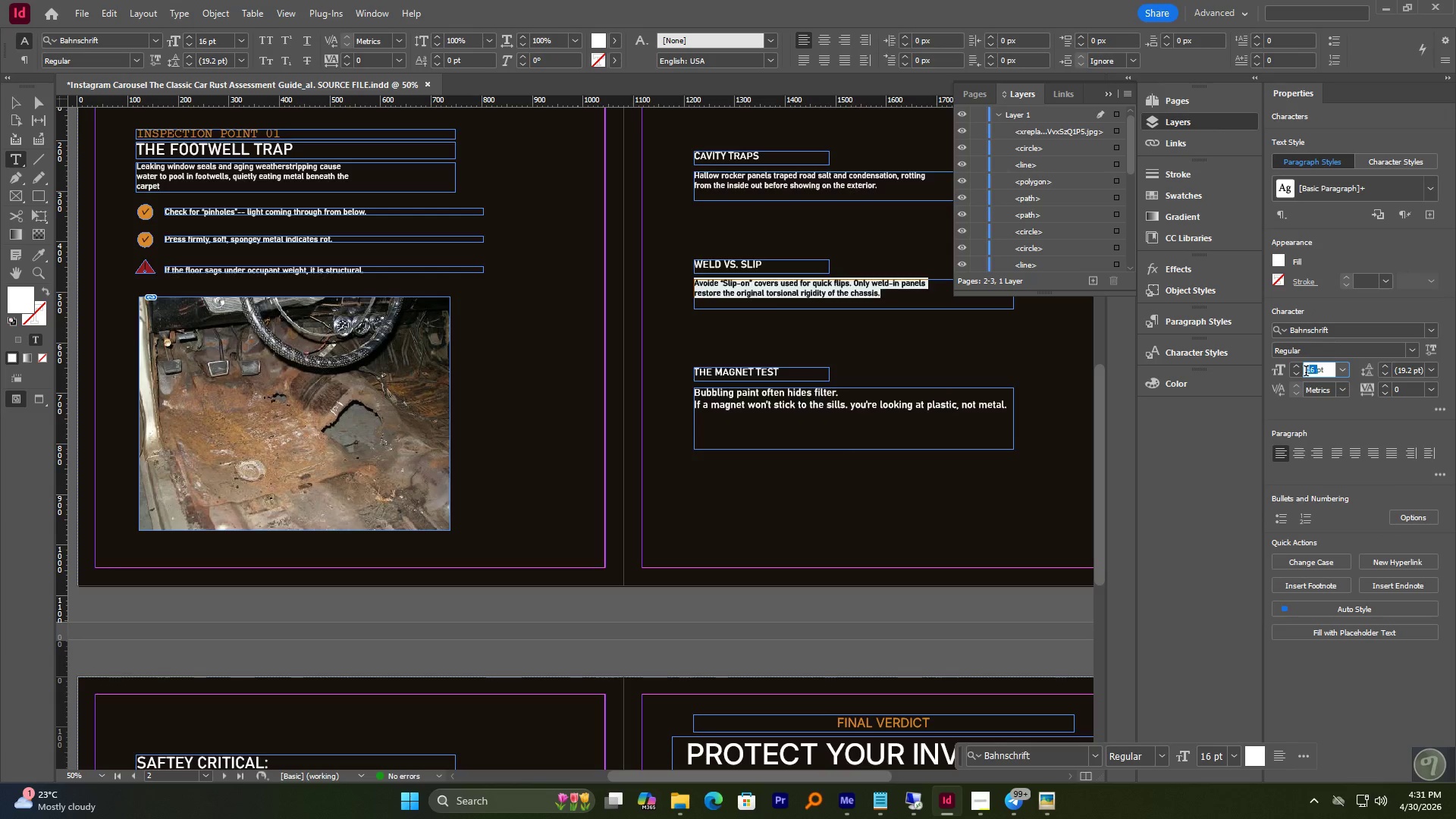 
key(Numpad2)
 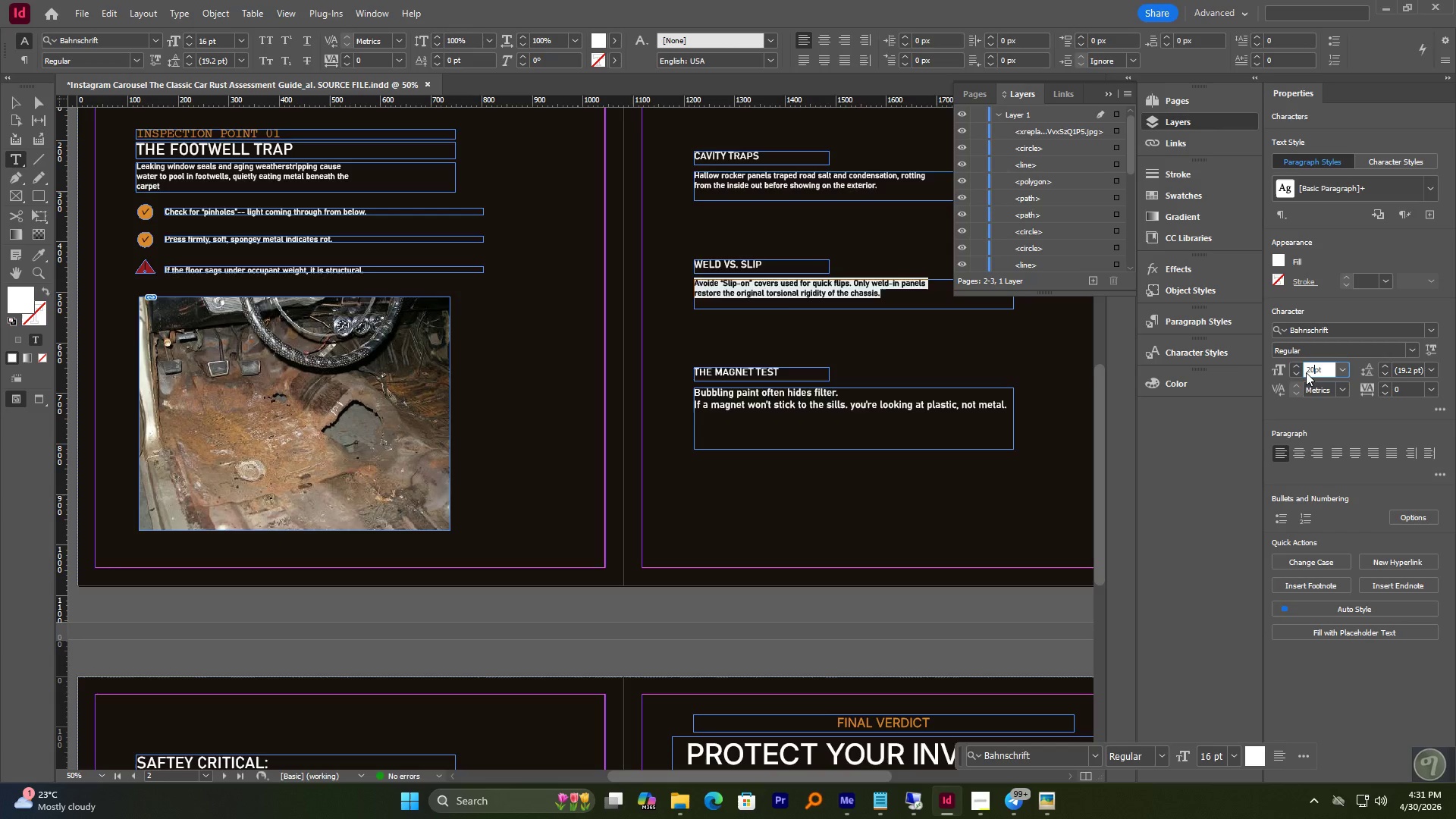 
key(Numpad0)
 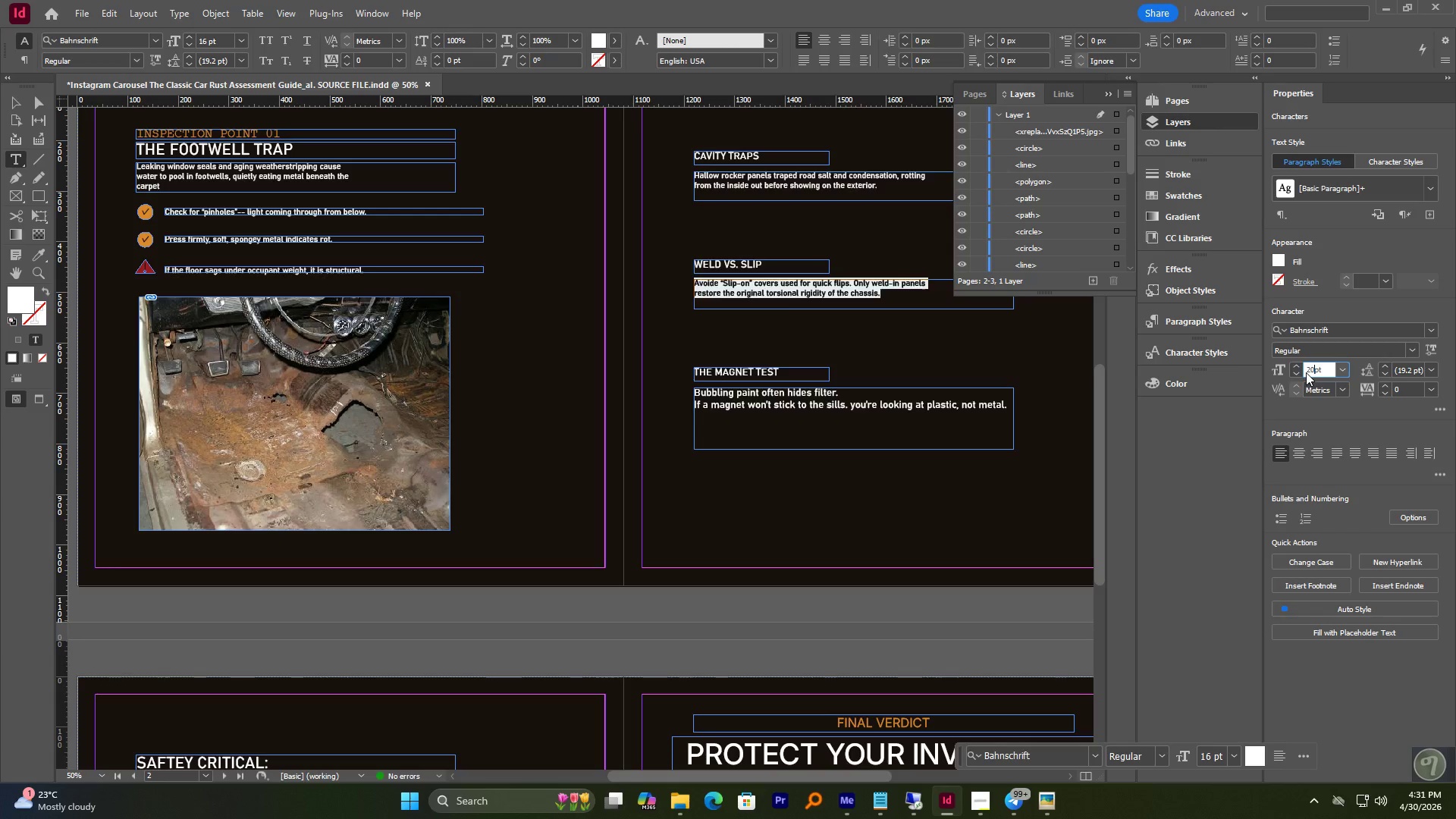 
key(NumpadEnter)
 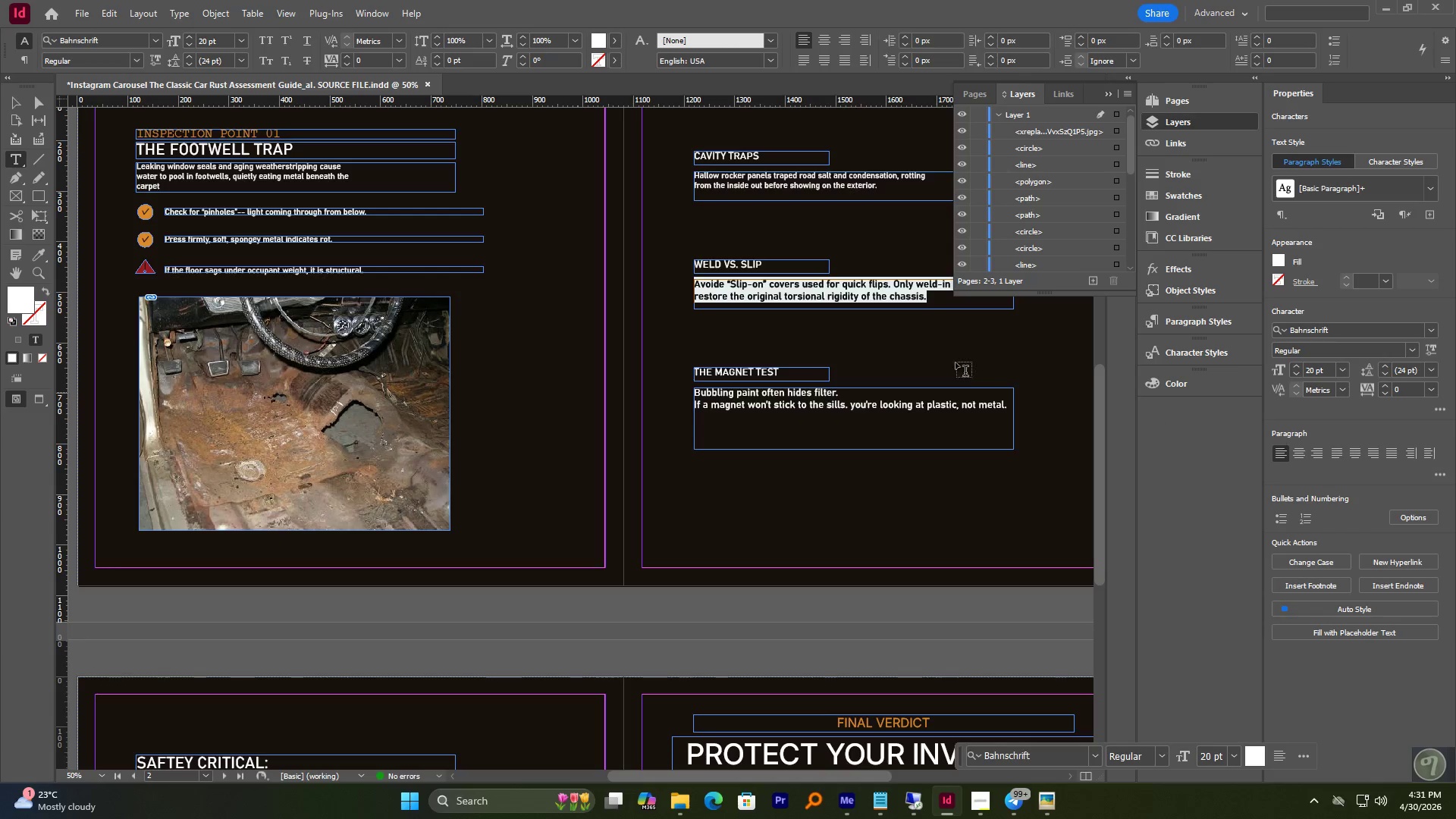 
hold_key(key=ControlLeft, duration=1.94)
left_click_drag(start_coordinate=[855, 310], to_coordinate=[858, 330])
 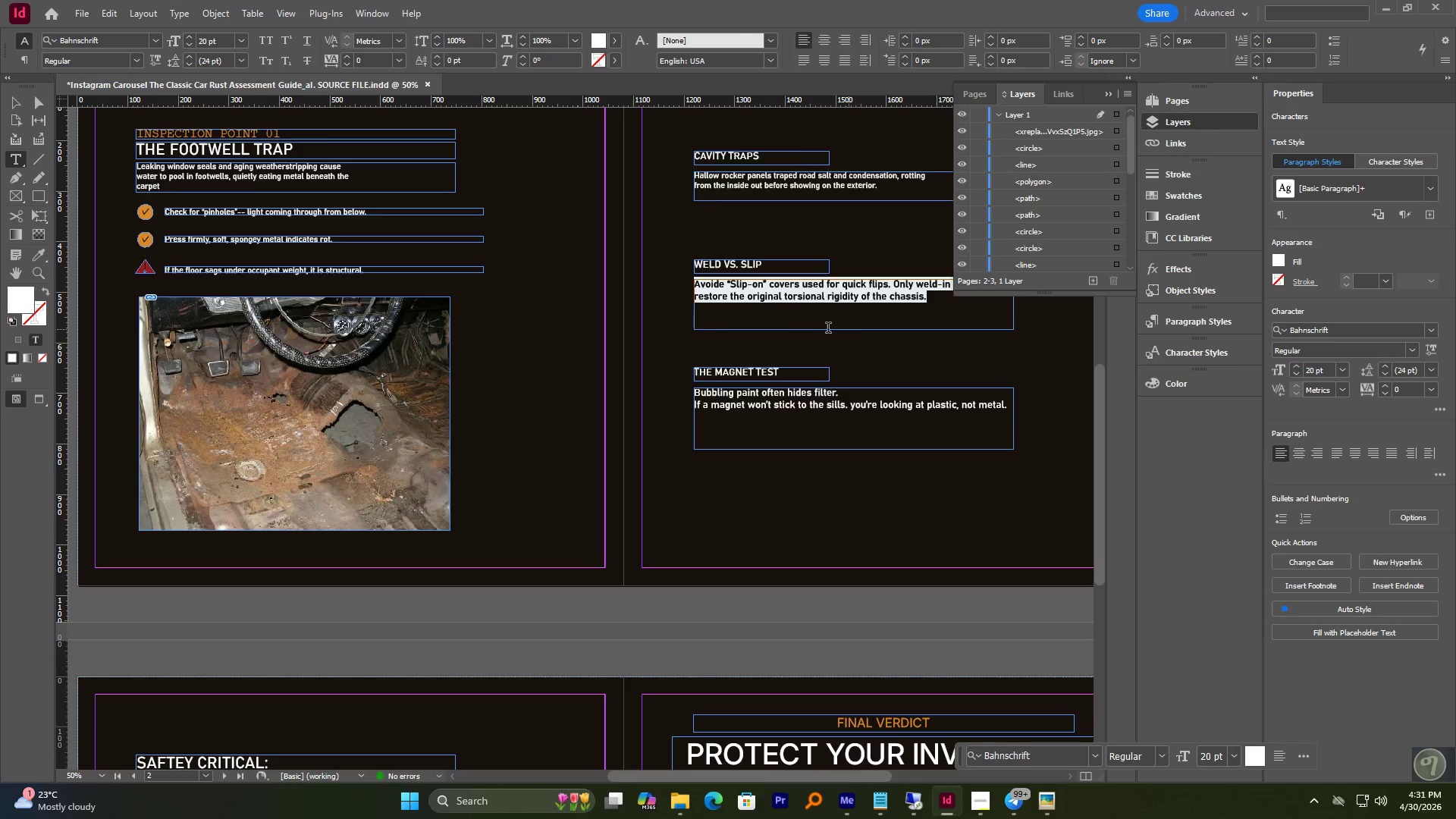 
scroll: coordinate [817, 329], scroll_direction: up, amount: 3.0
 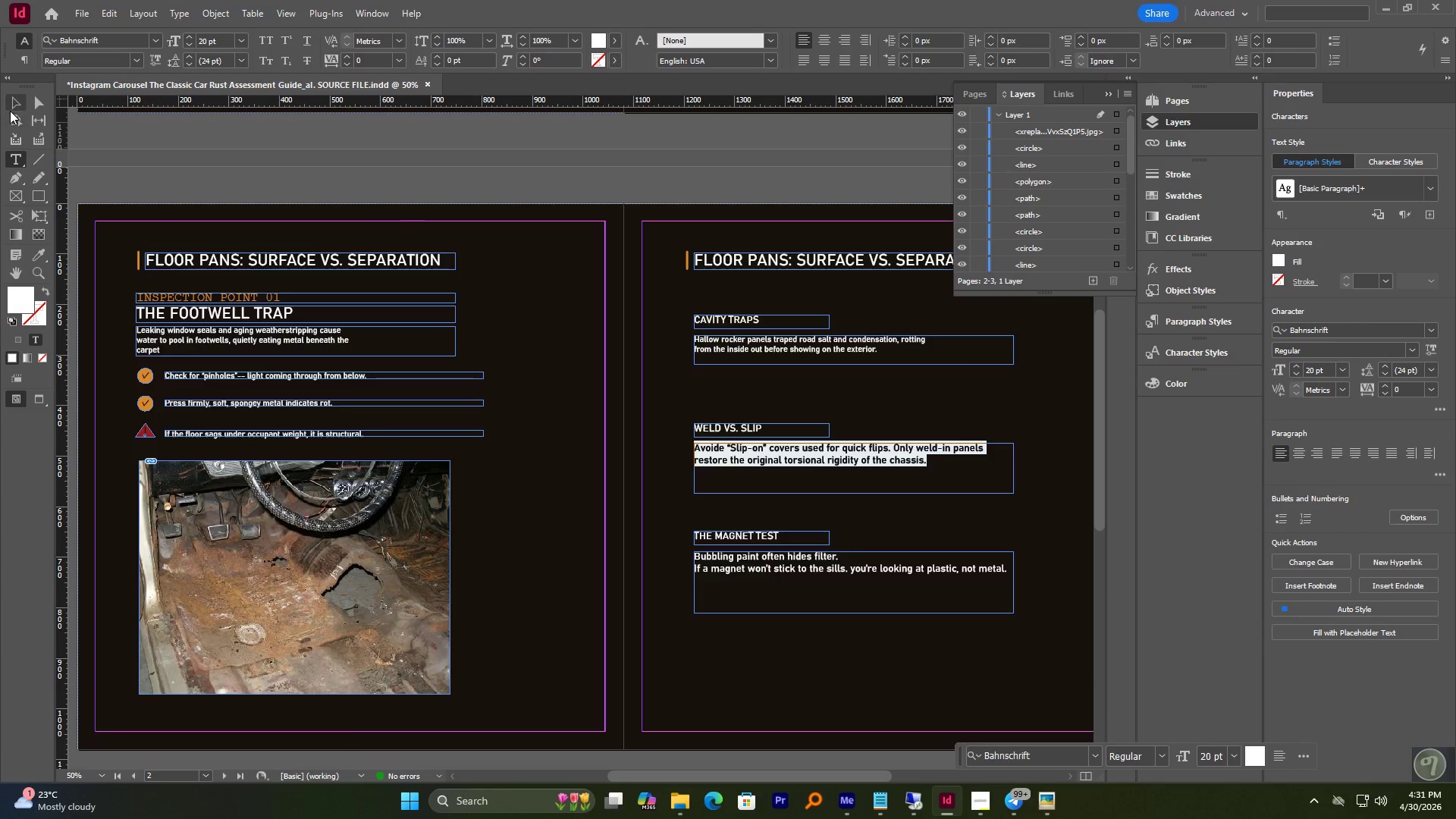 
left_click([11, 105])
 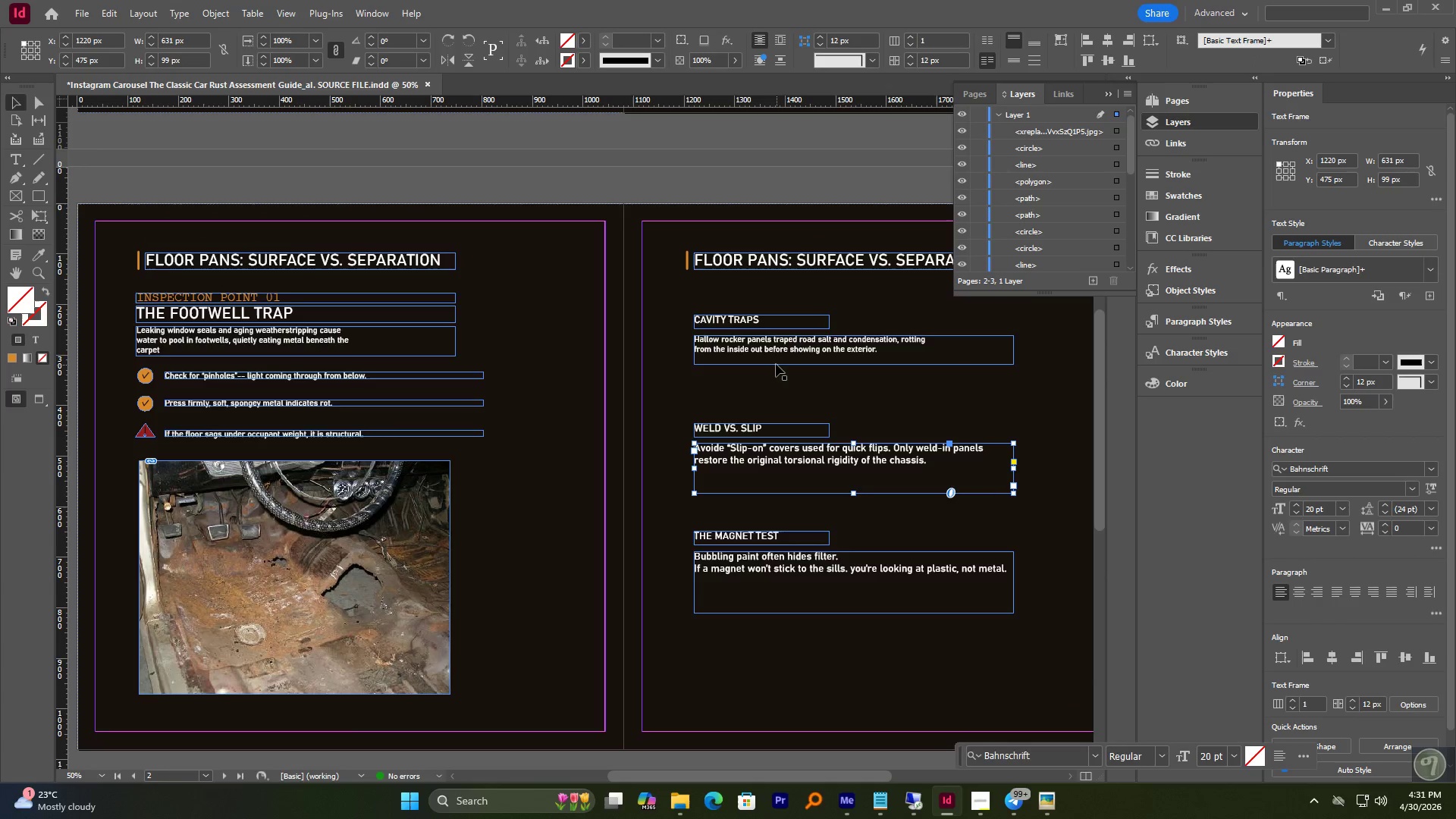 
left_click([777, 351])
 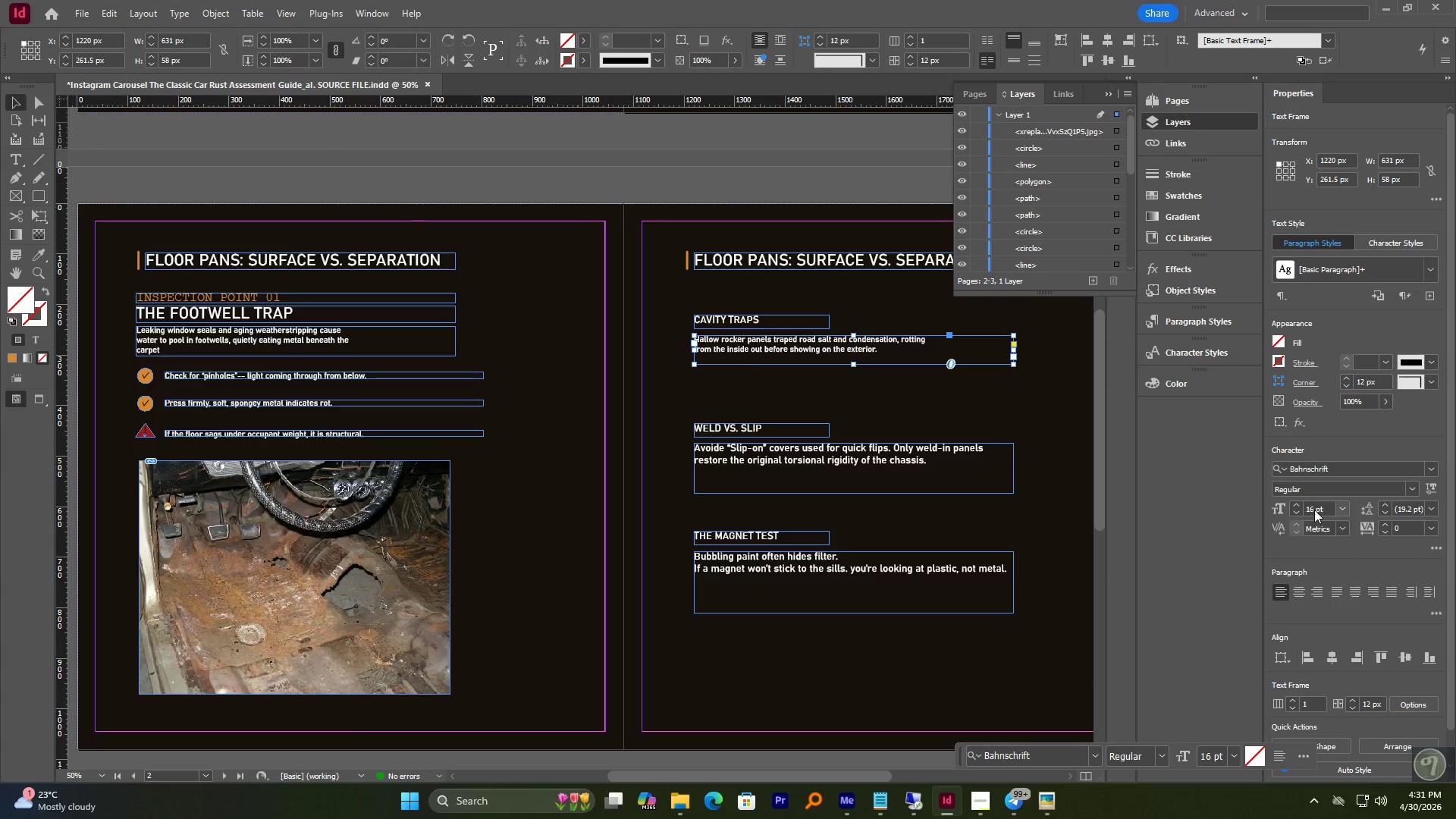 
double_click([1309, 509])
 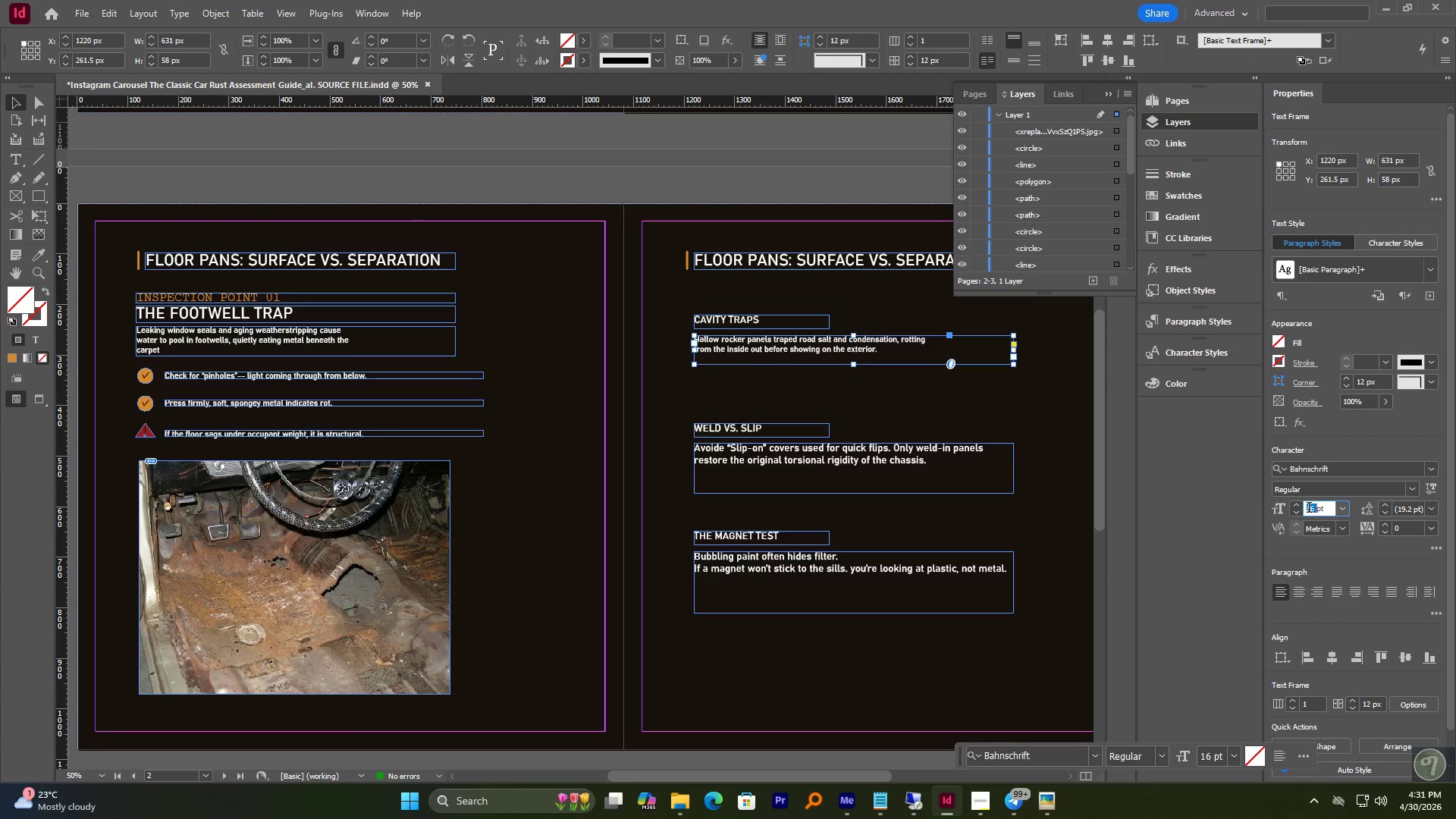 
triple_click([1309, 509])
 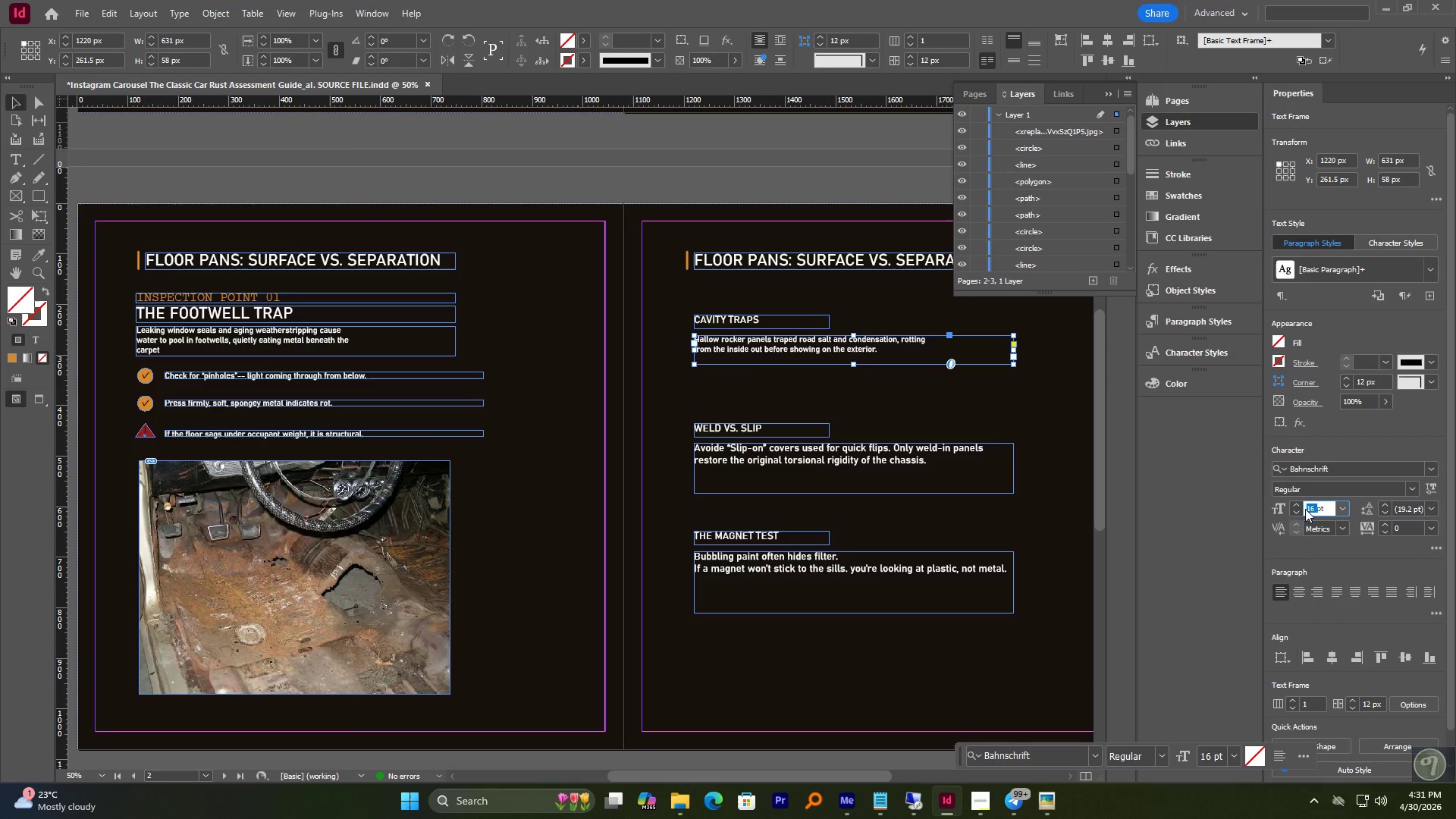 
key(Numpad2)
 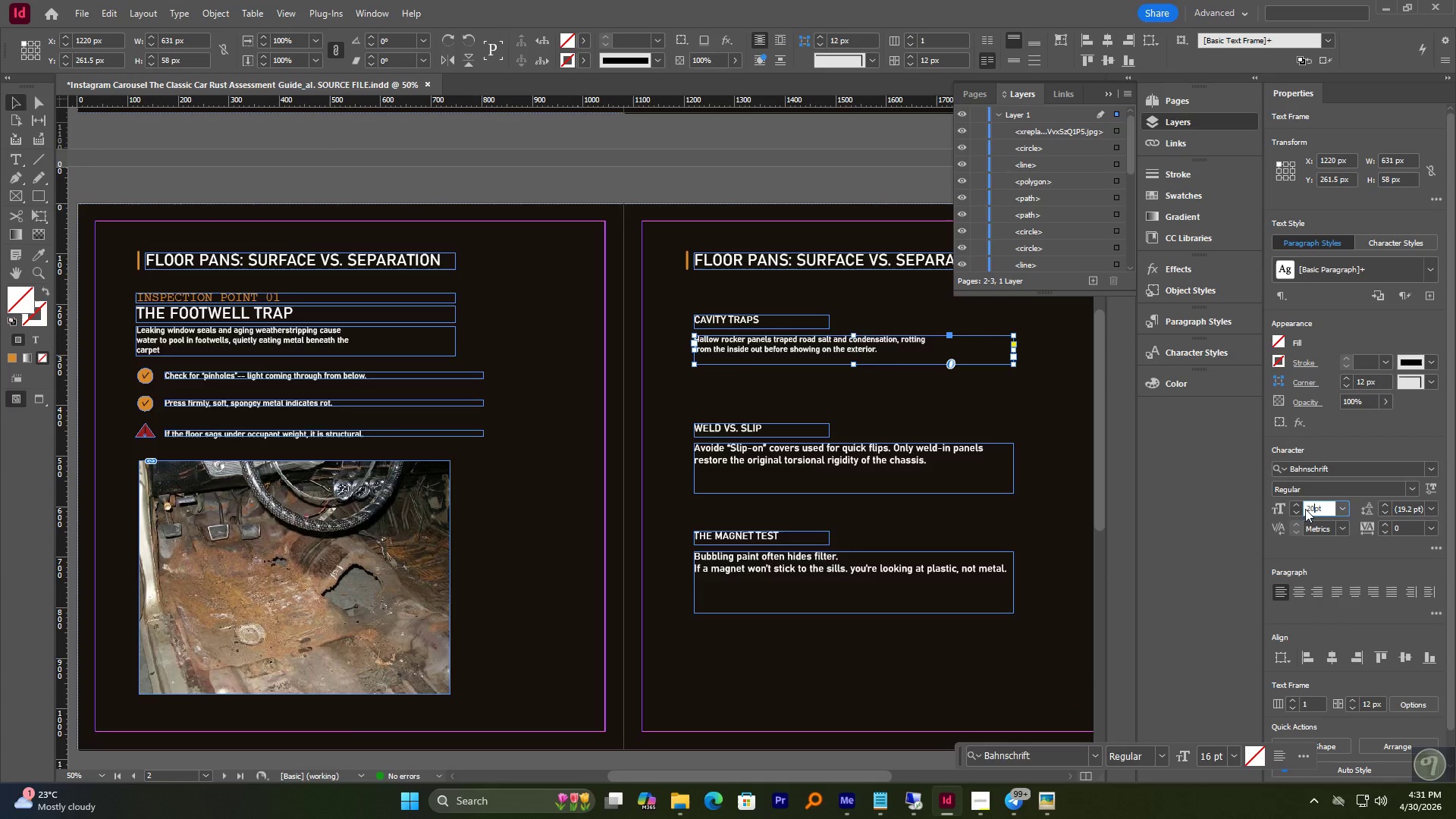 
key(Numpad0)
 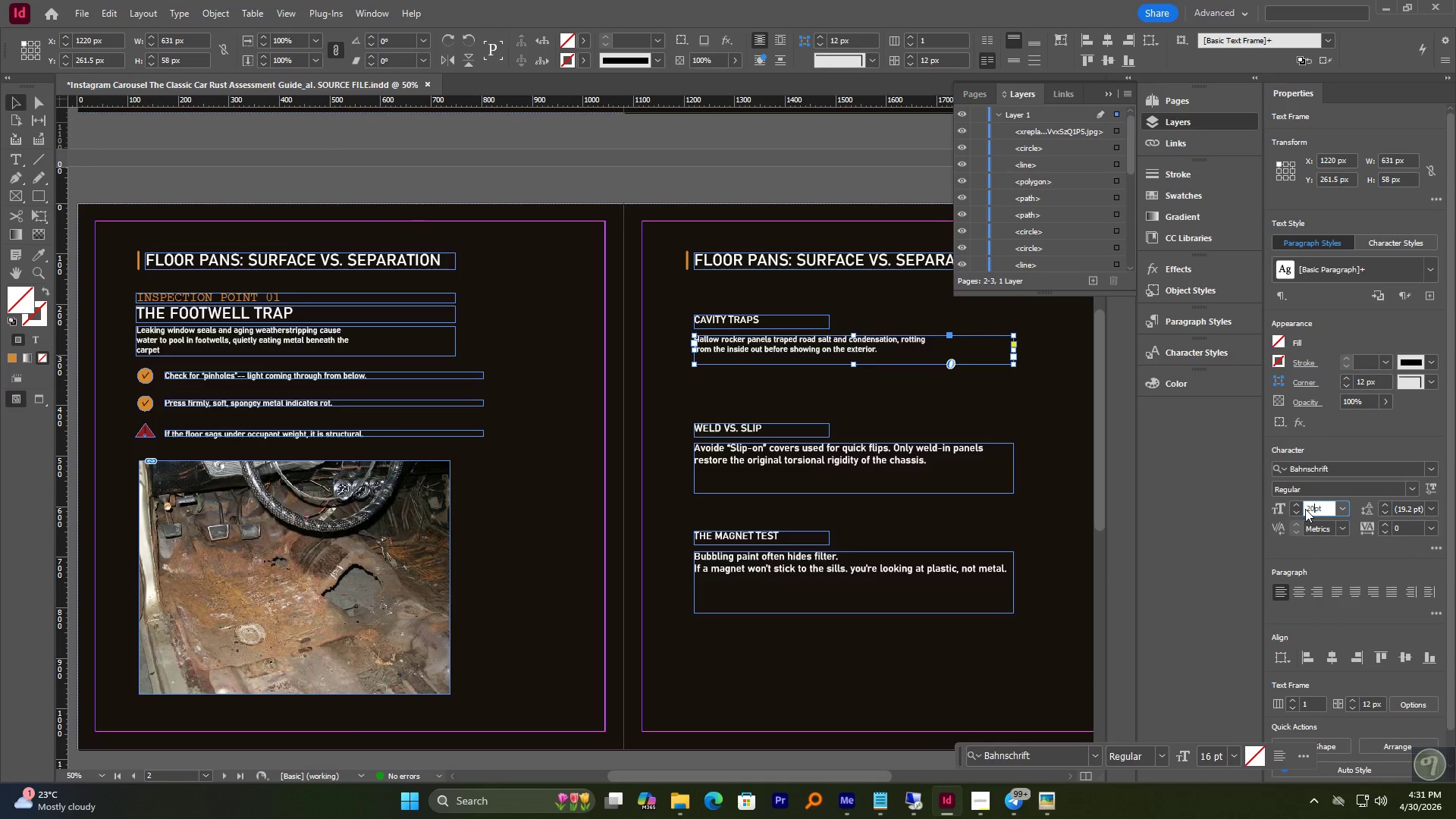 
key(NumpadEnter)
 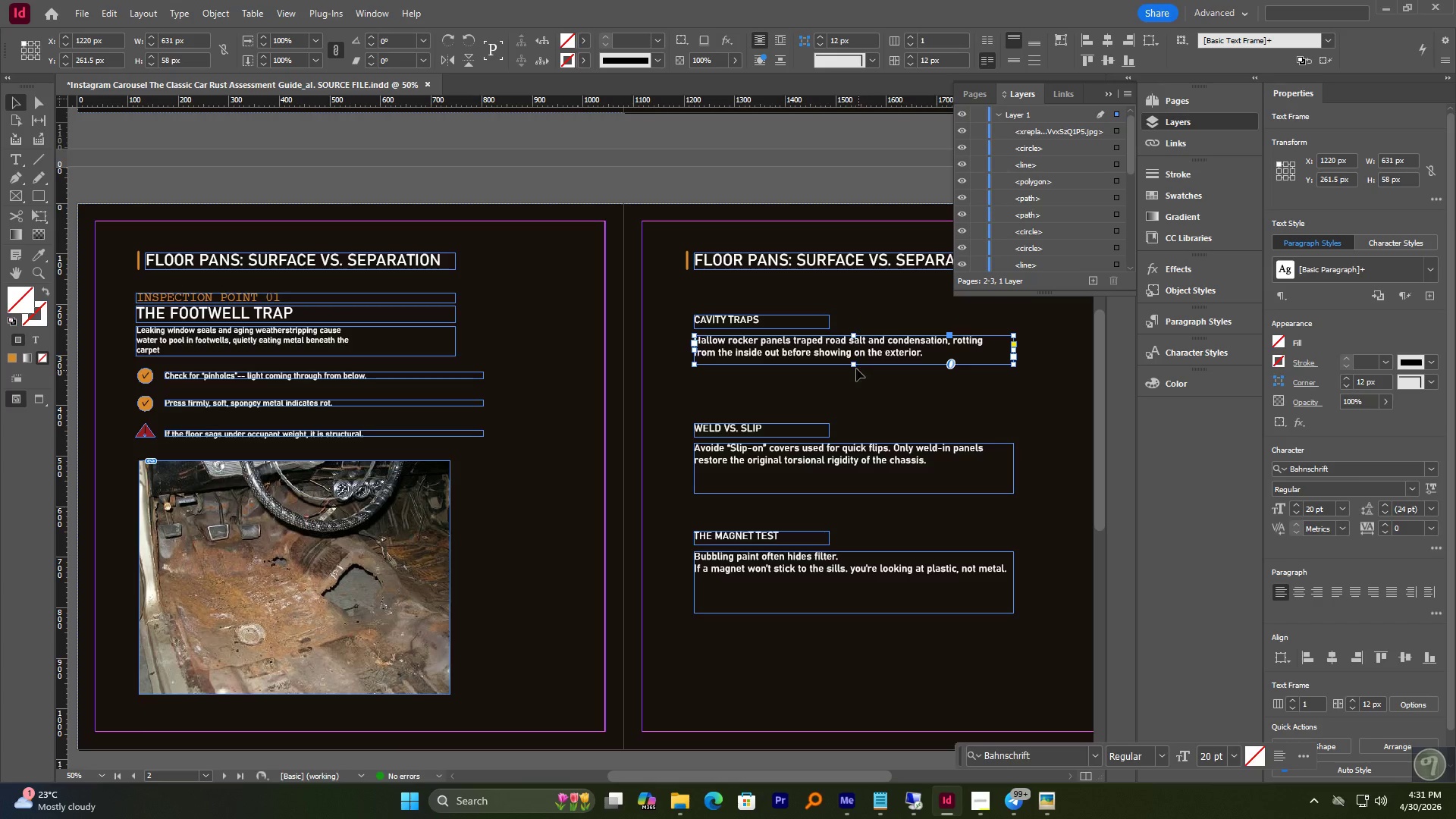 
left_click_drag(start_coordinate=[855, 368], to_coordinate=[860, 394])
 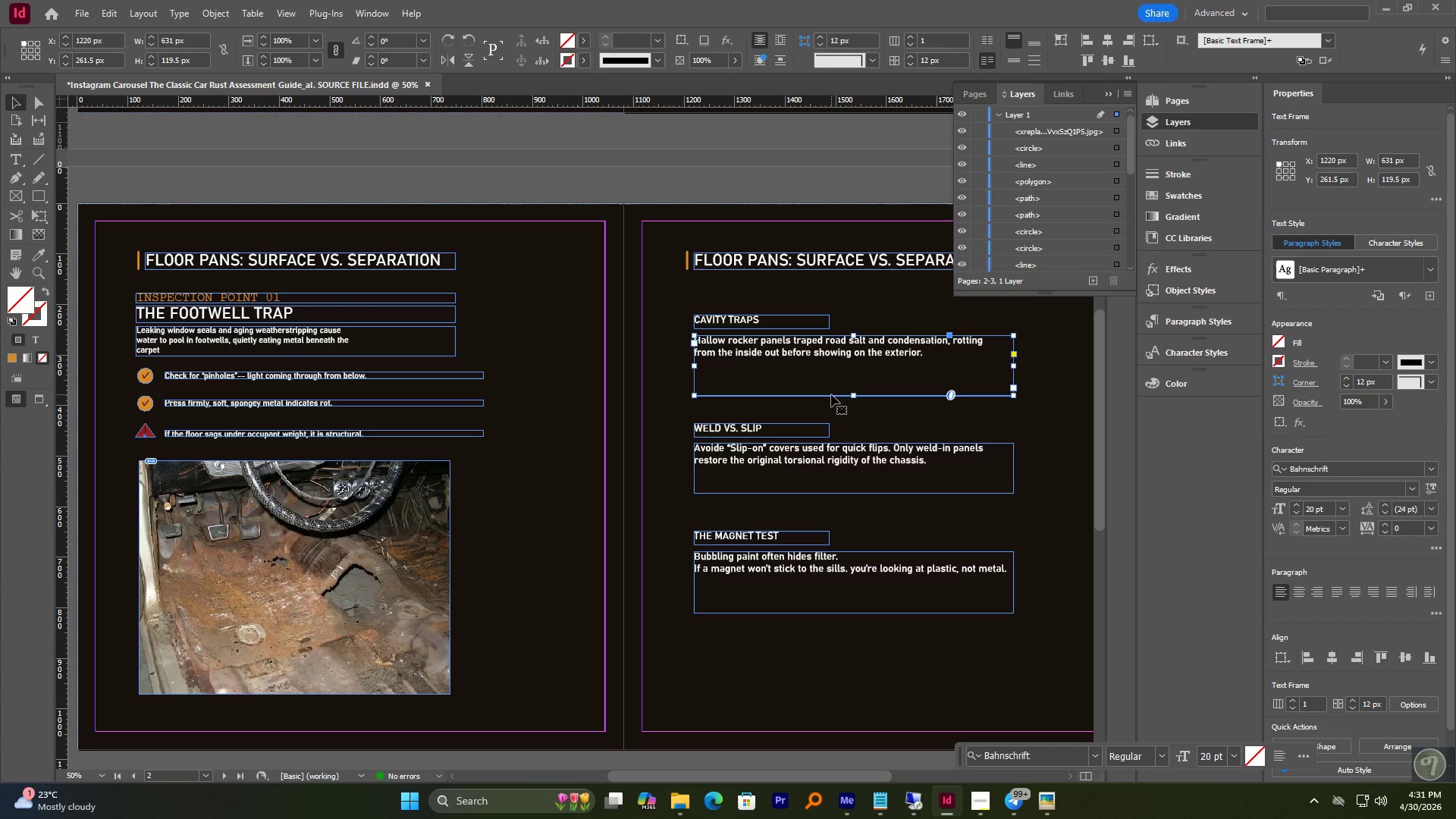 
hold_key(key=AltLeft, duration=0.7)
scroll: coordinate [203, 384], scroll_direction: up, amount: 1.0
 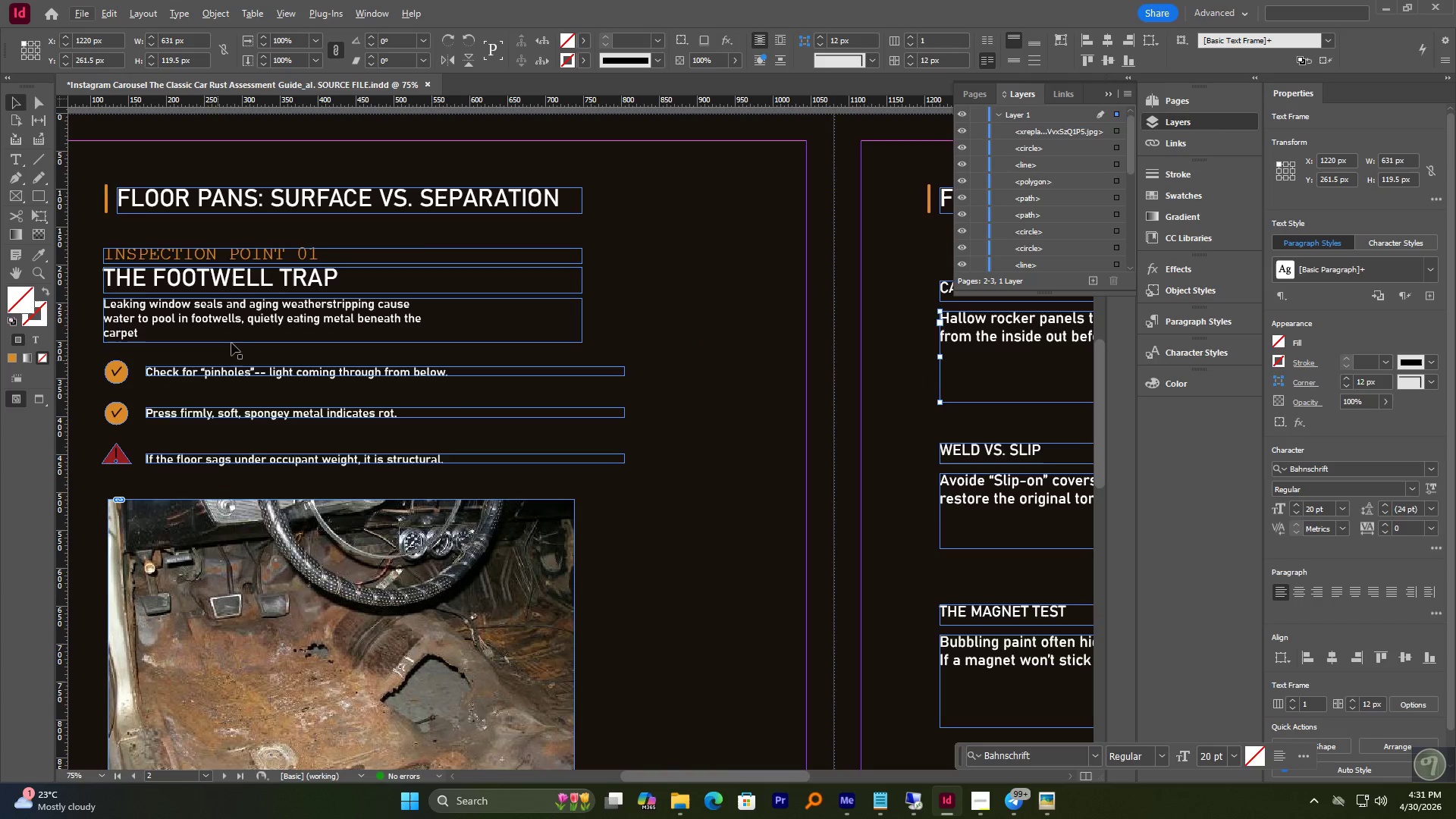 
left_click([236, 324])
 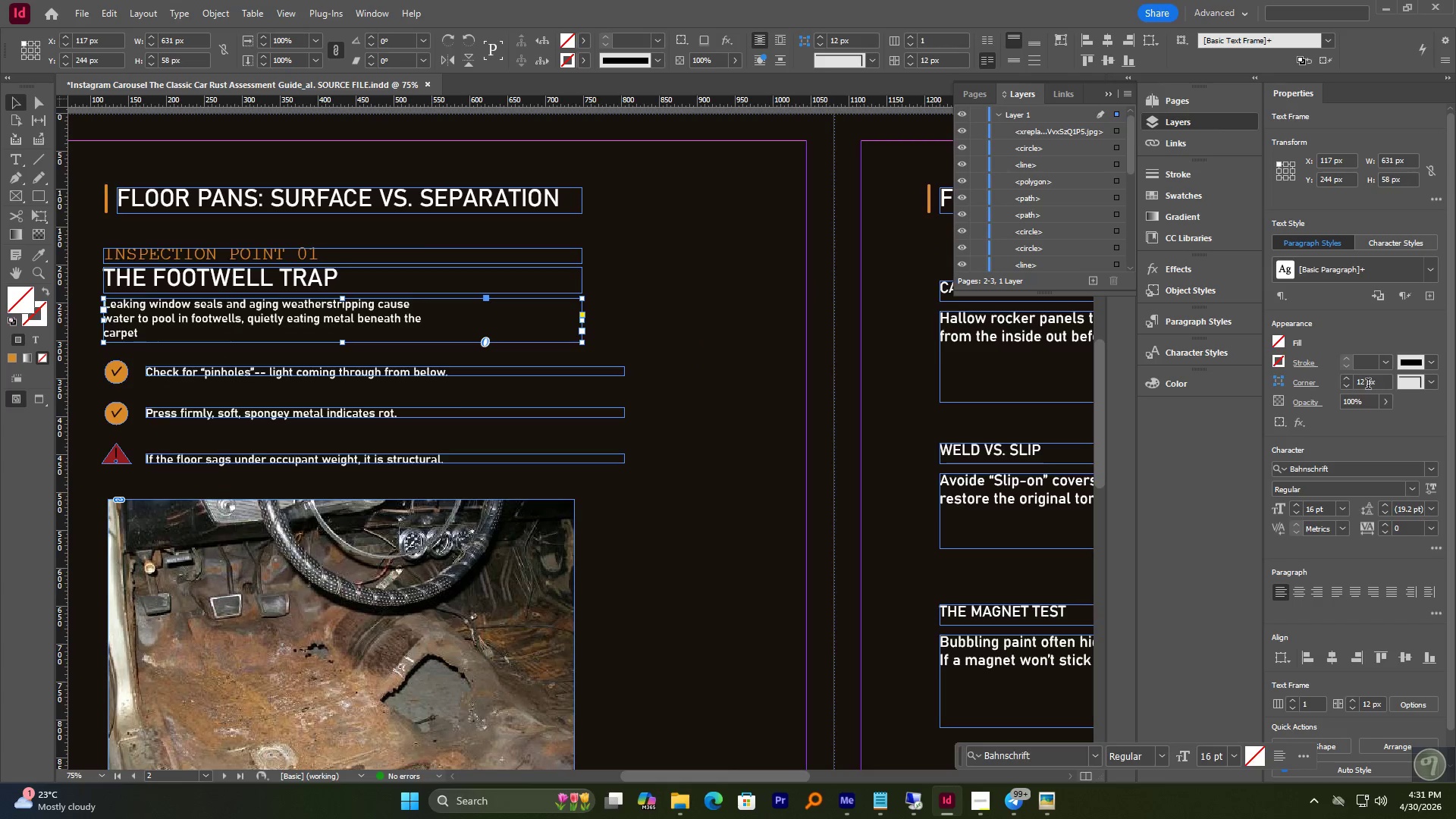 
double_click([1359, 382])
 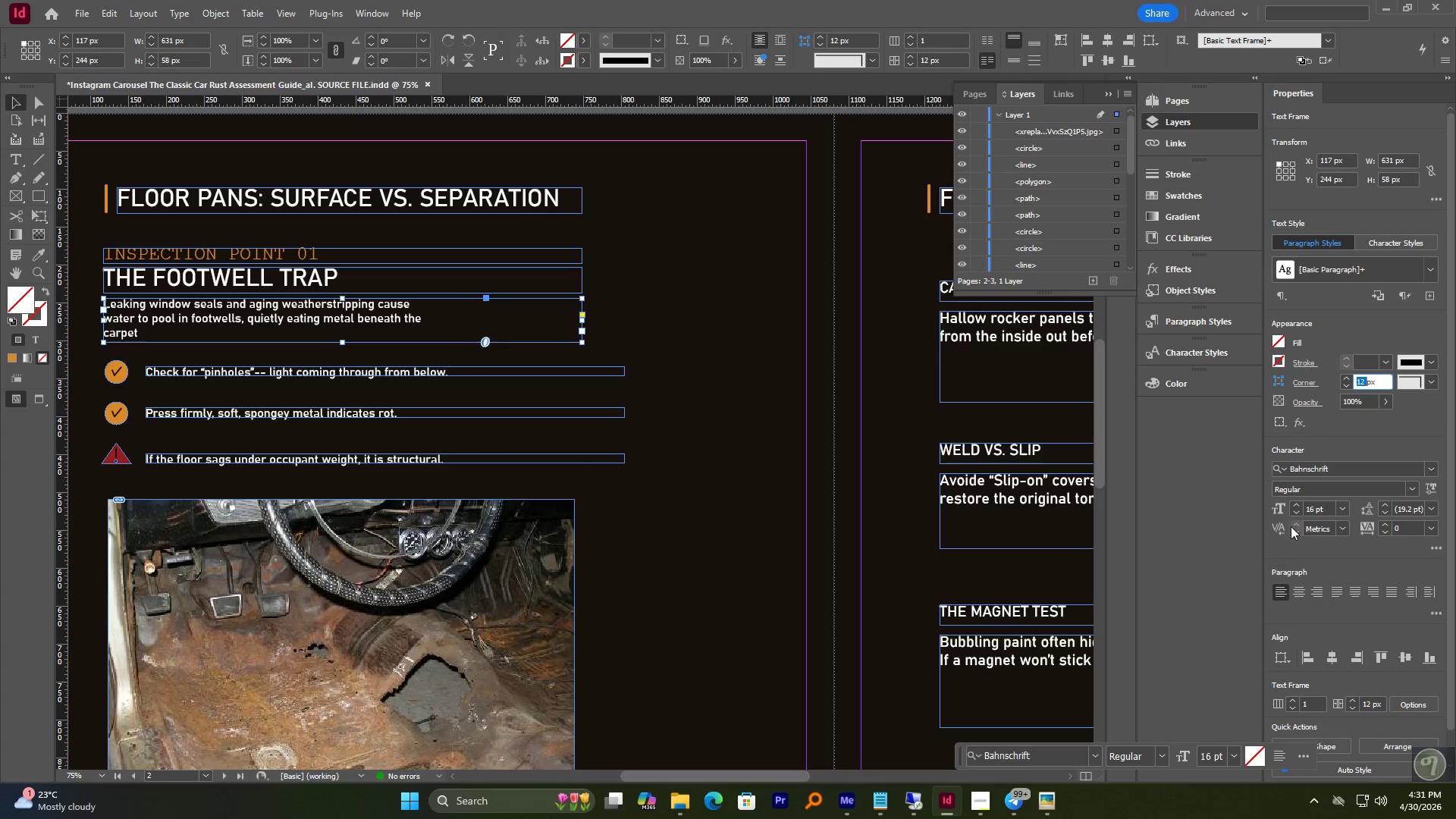 
double_click([1305, 506])
 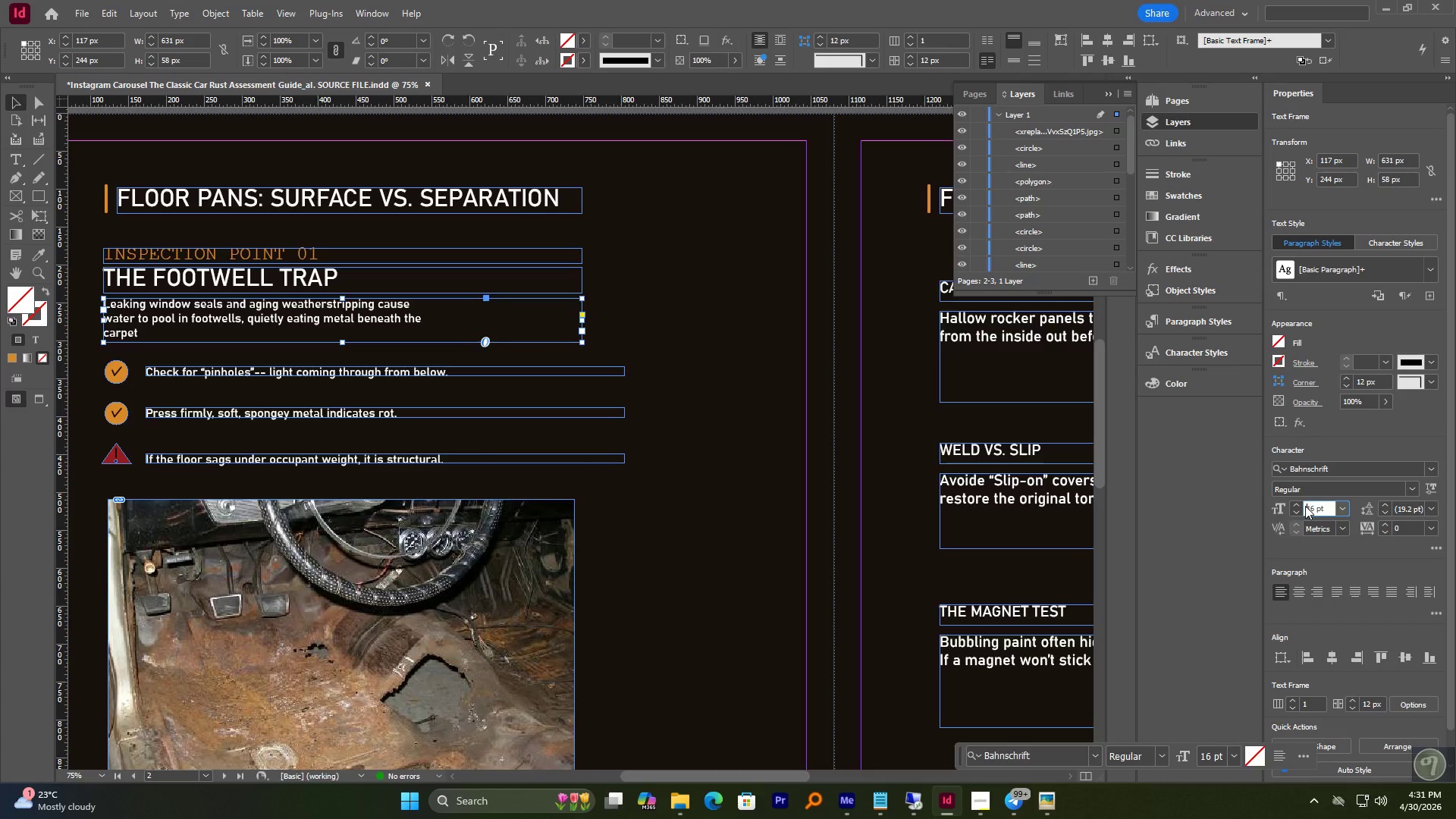 
triple_click([1305, 506])
 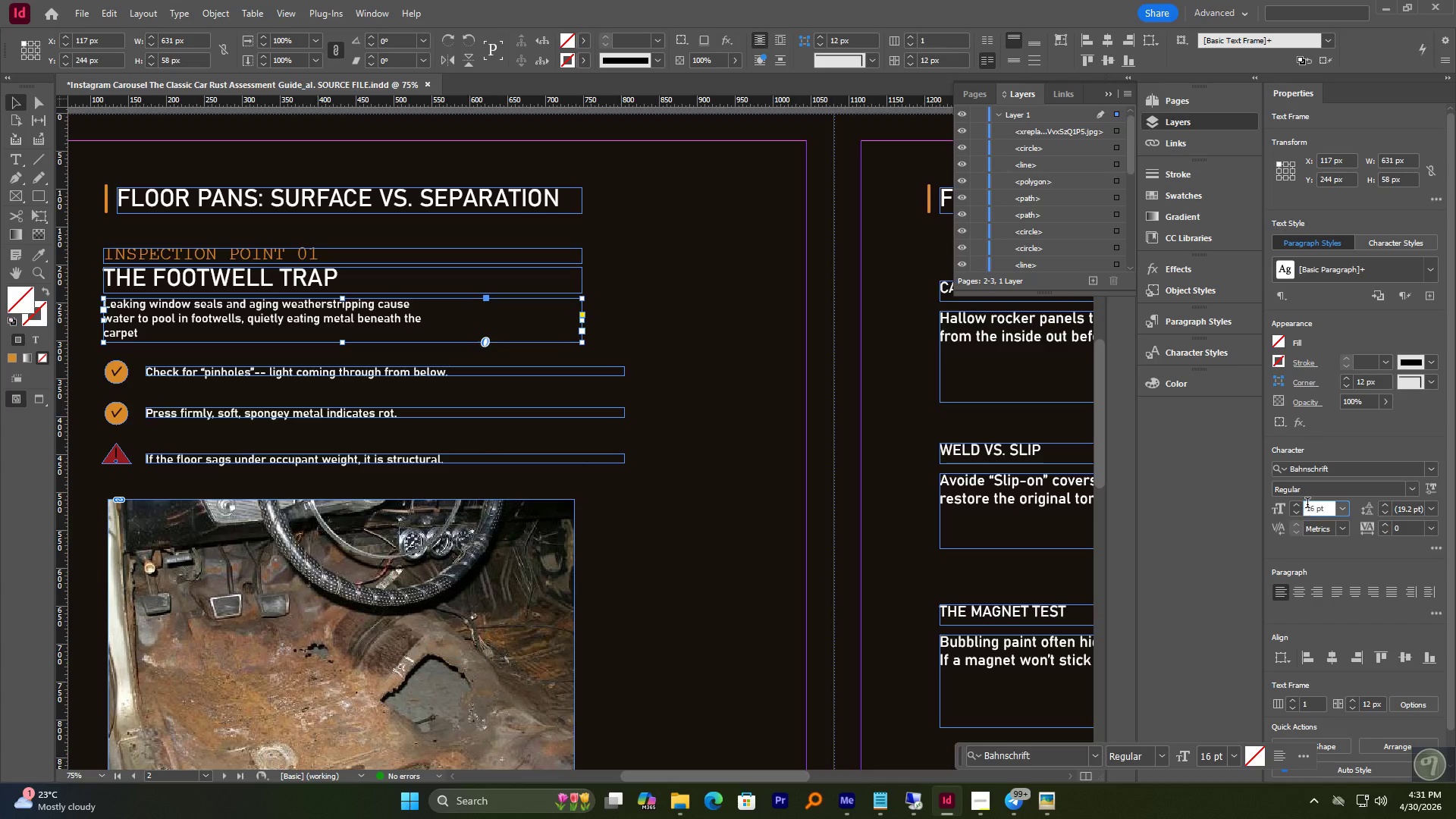 
triple_click([1307, 504])
 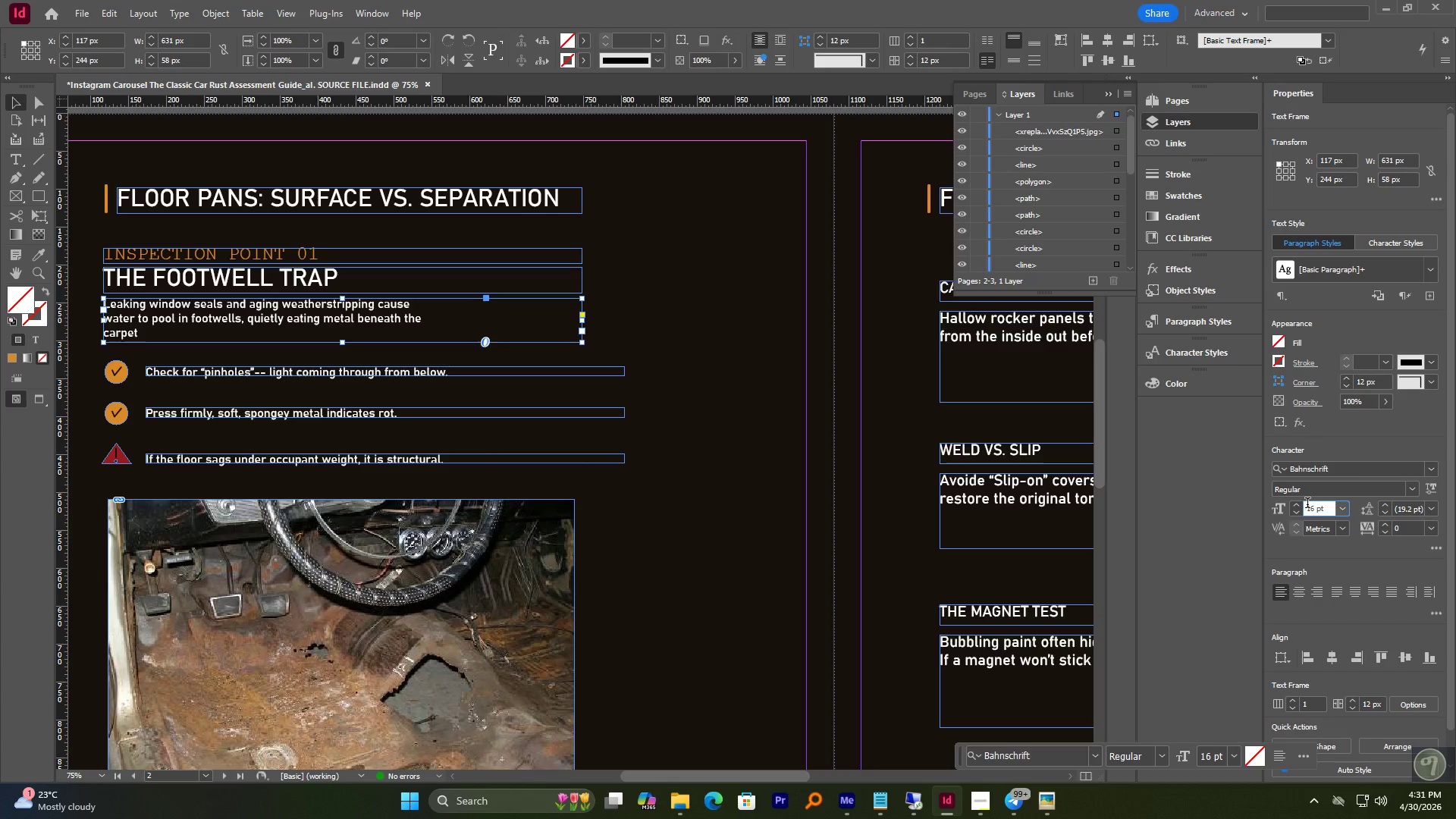 
triple_click([1307, 504])
 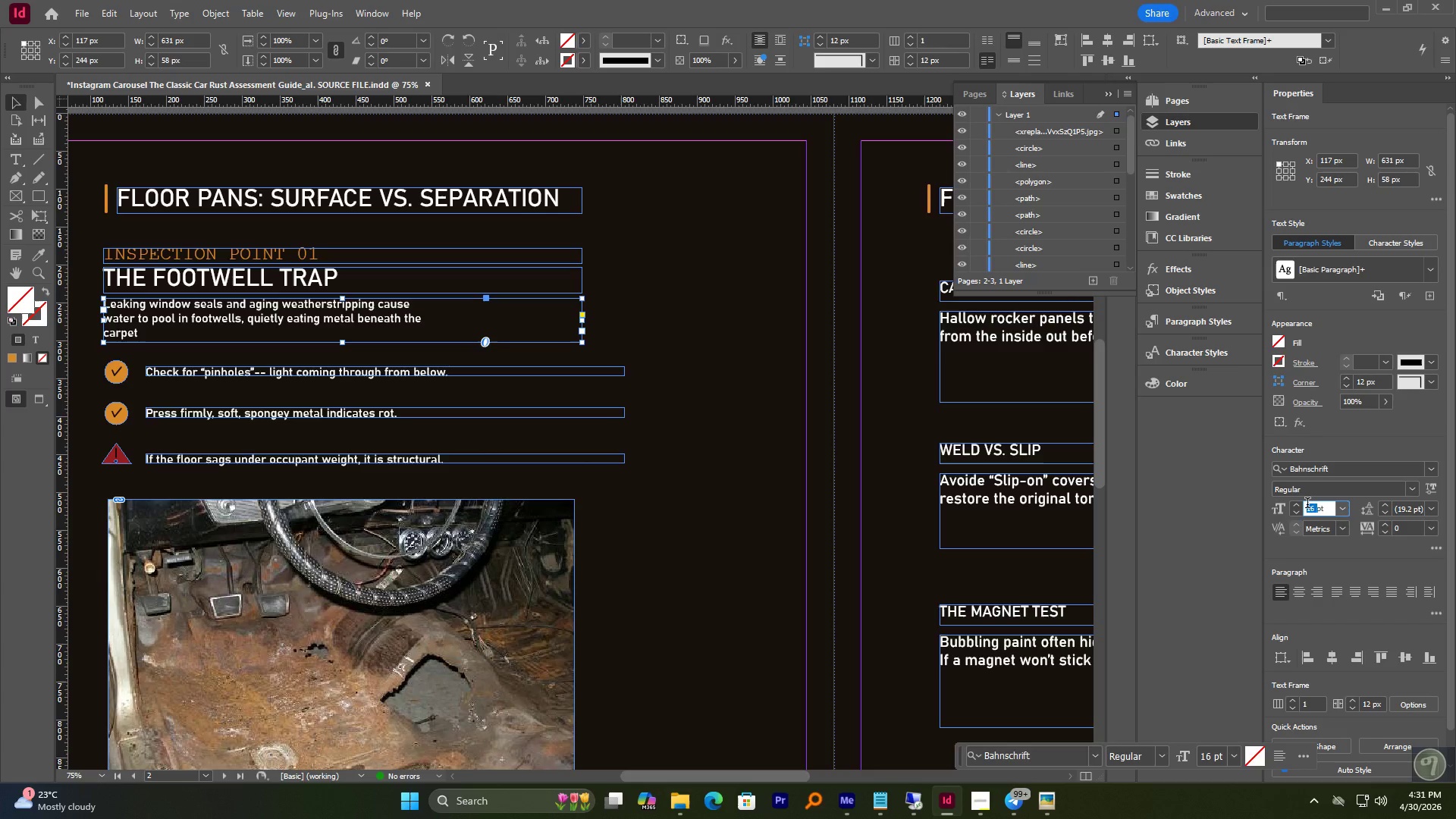 
key(Numpad2)
 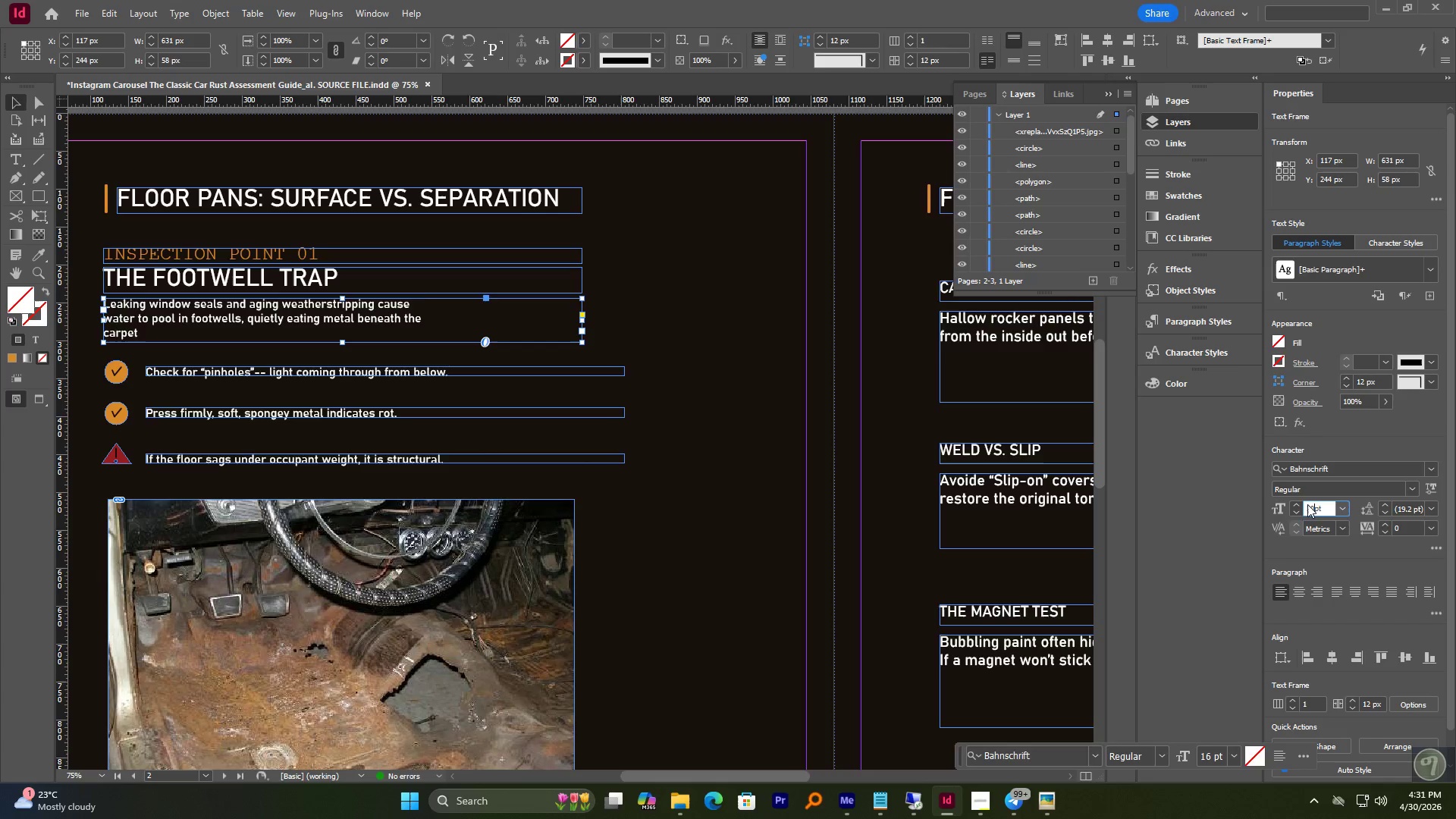 
key(Numpad0)
 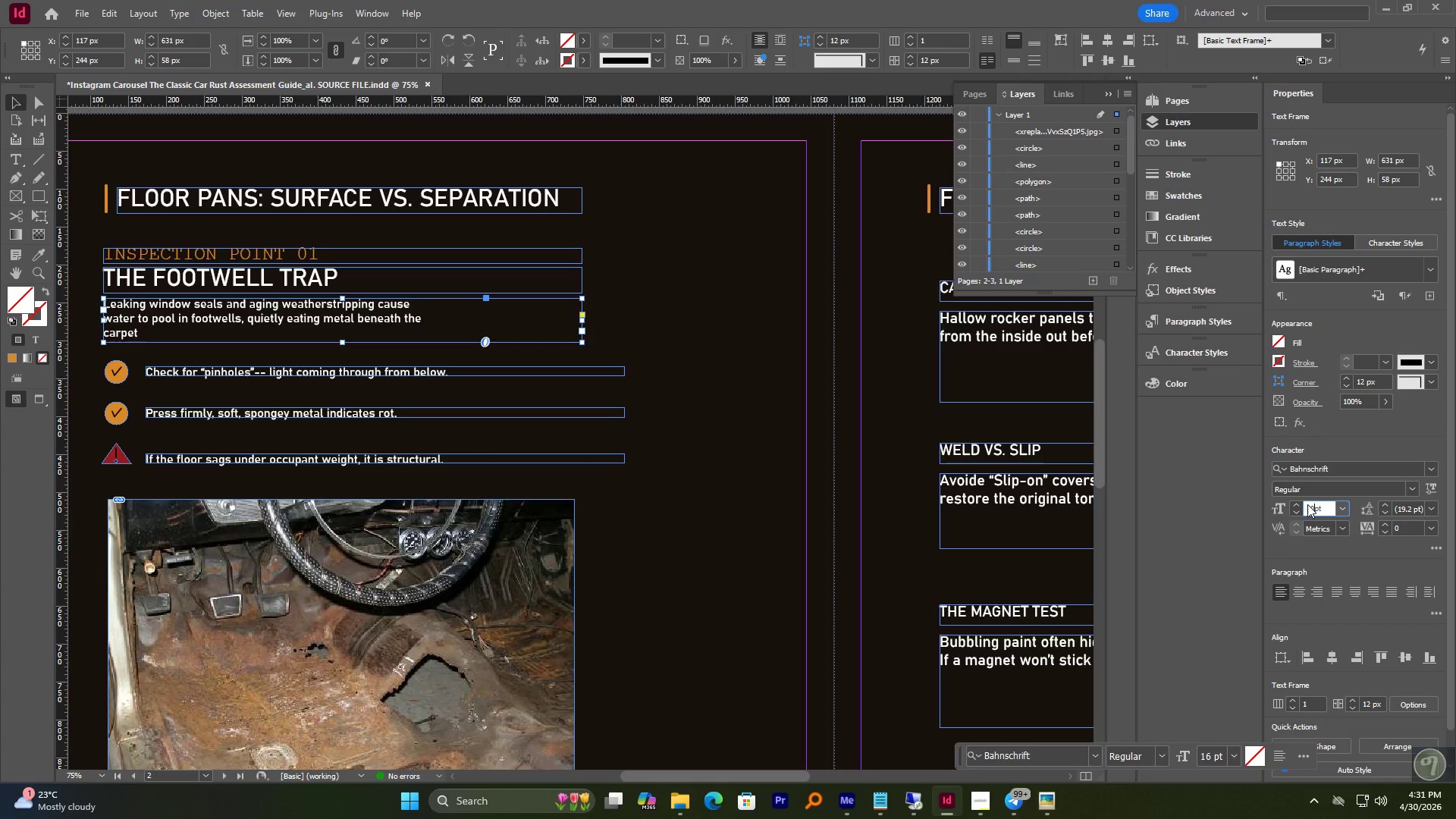 
key(NumpadEnter)
 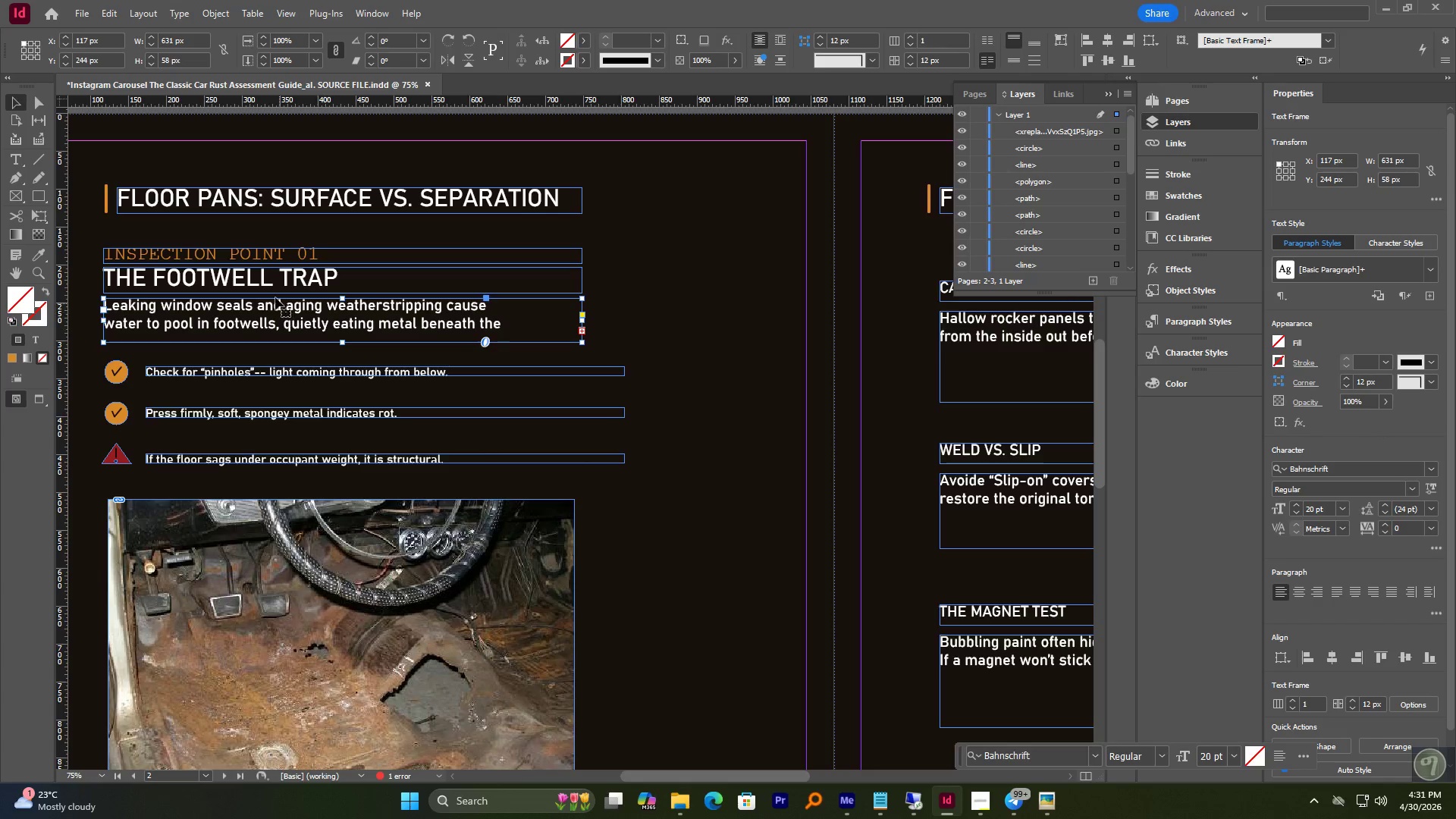 
wait(5.86)
 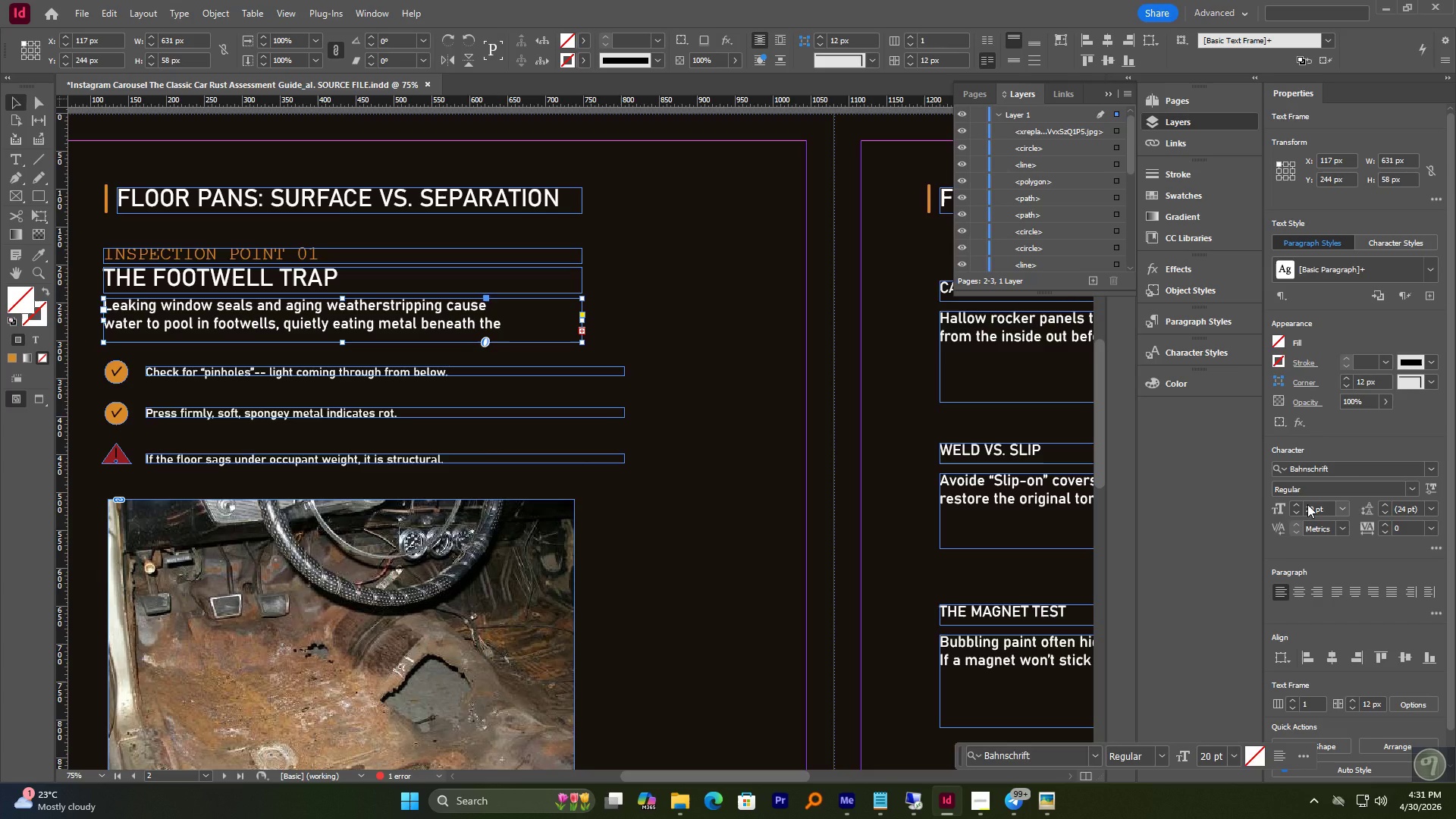 
left_click_drag(start_coordinate=[342, 344], to_coordinate=[347, 362])
 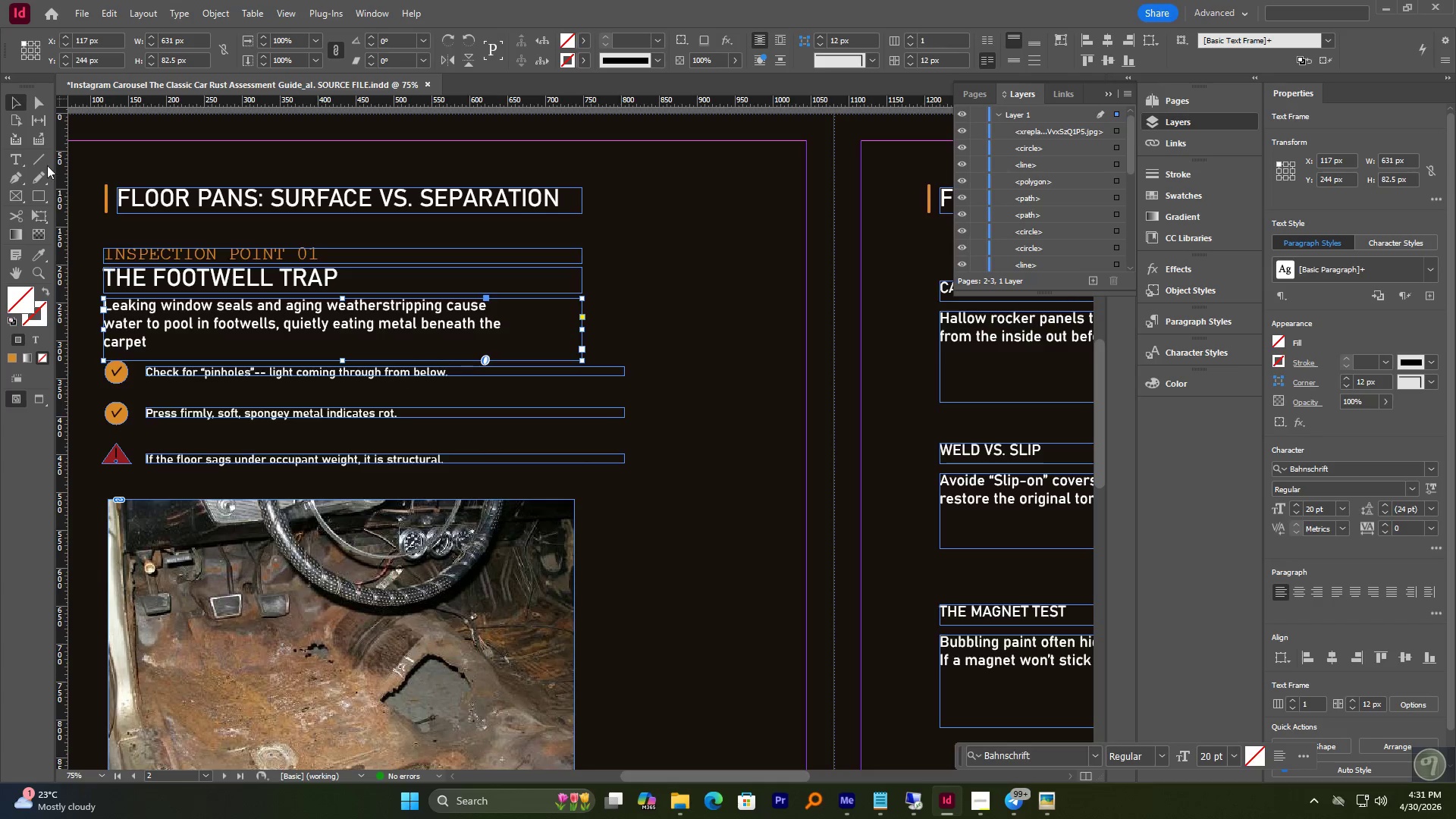 
left_click([23, 106])
 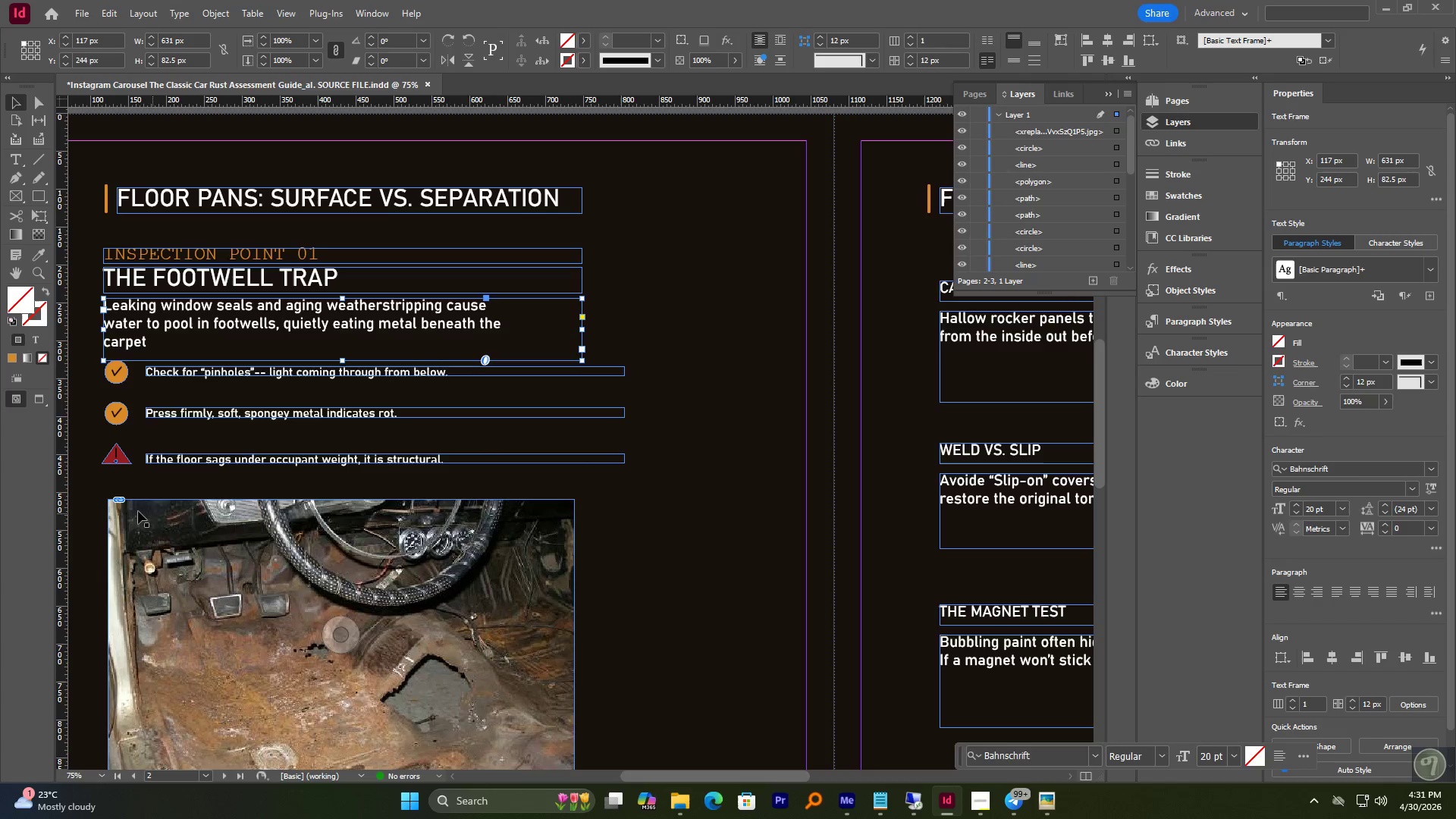 
left_click([136, 481])
 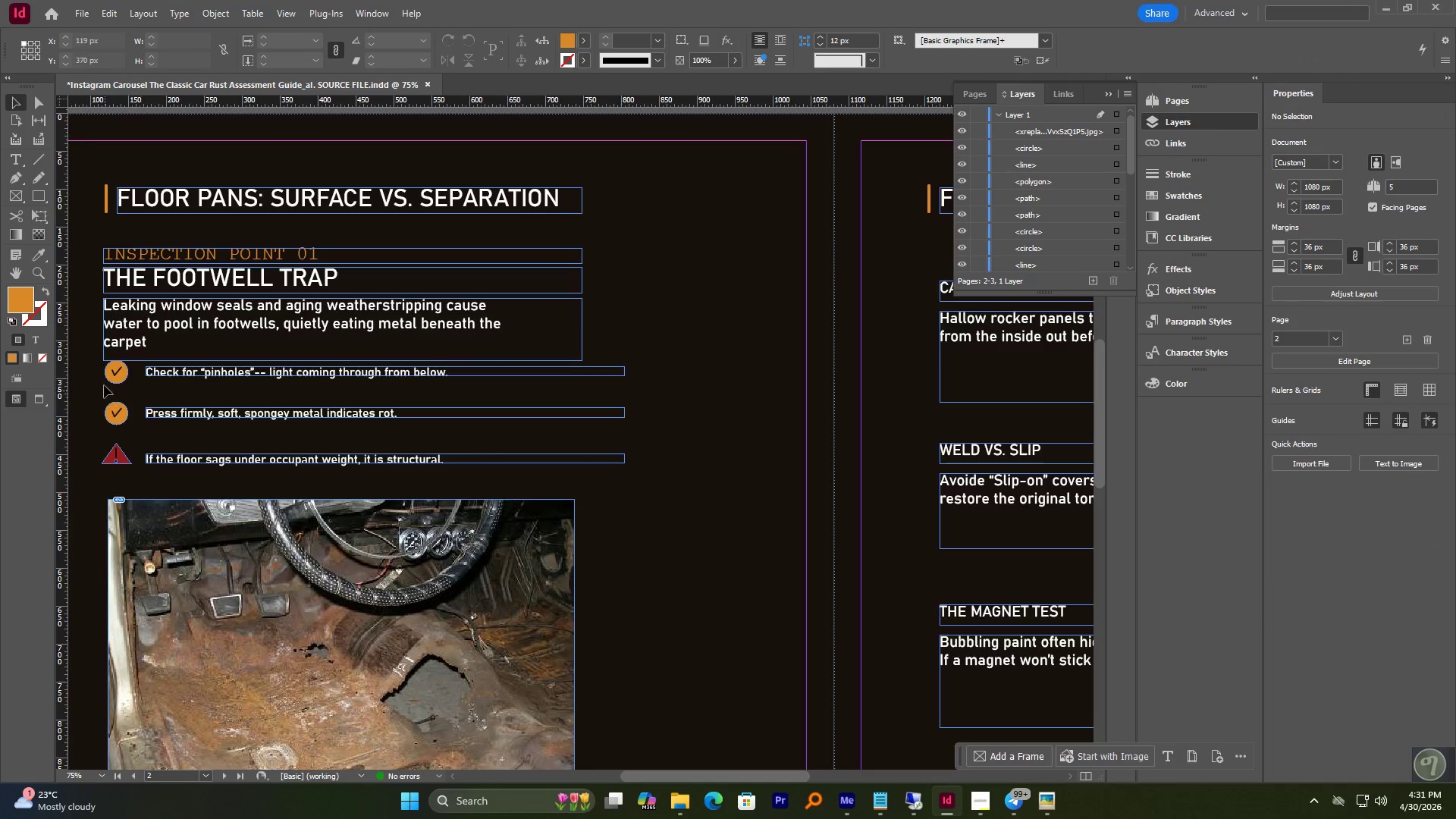 
left_click_drag(start_coordinate=[97, 372], to_coordinate=[238, 467])
 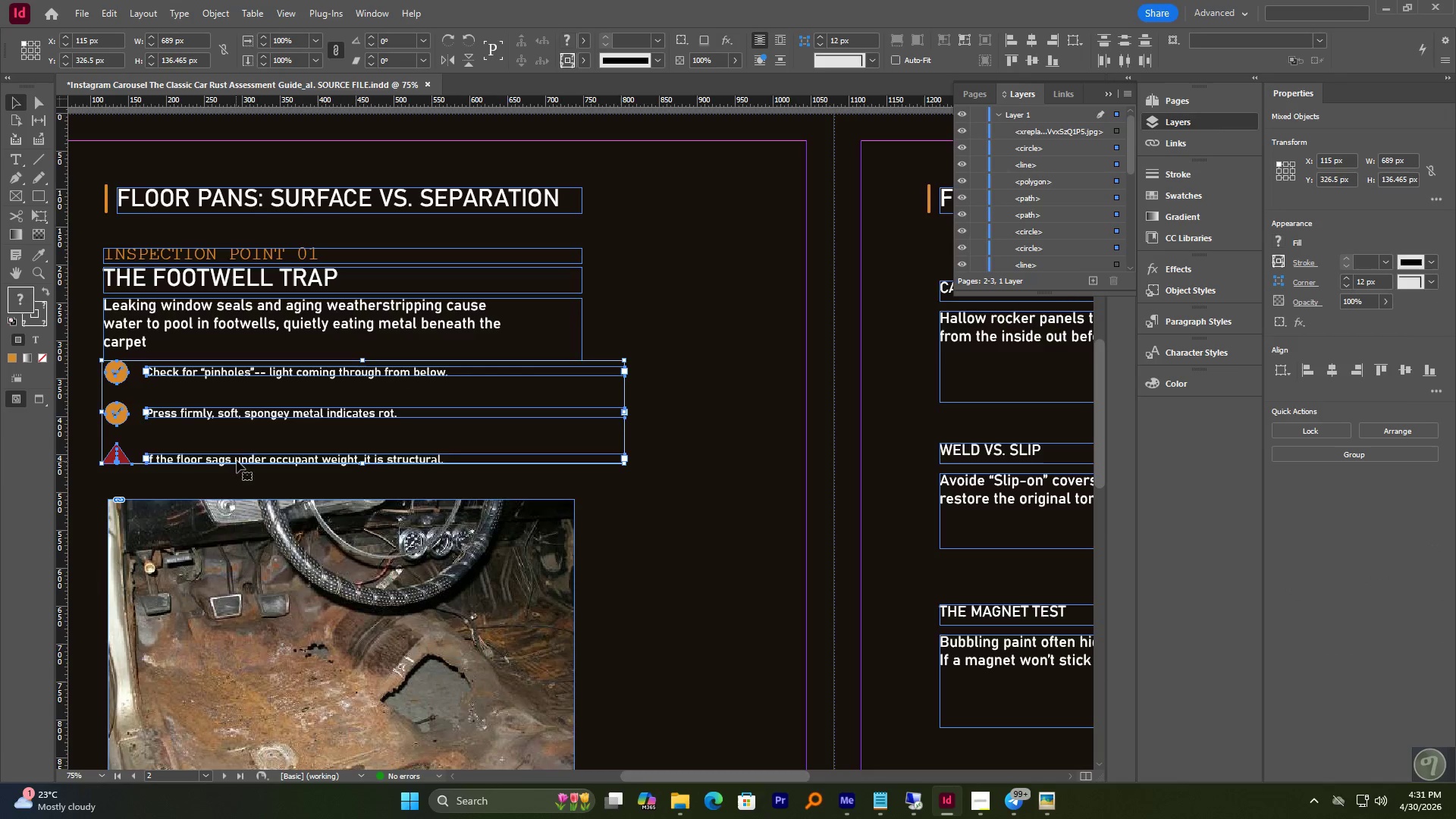 
left_click_drag(start_coordinate=[237, 460], to_coordinate=[240, 472])
 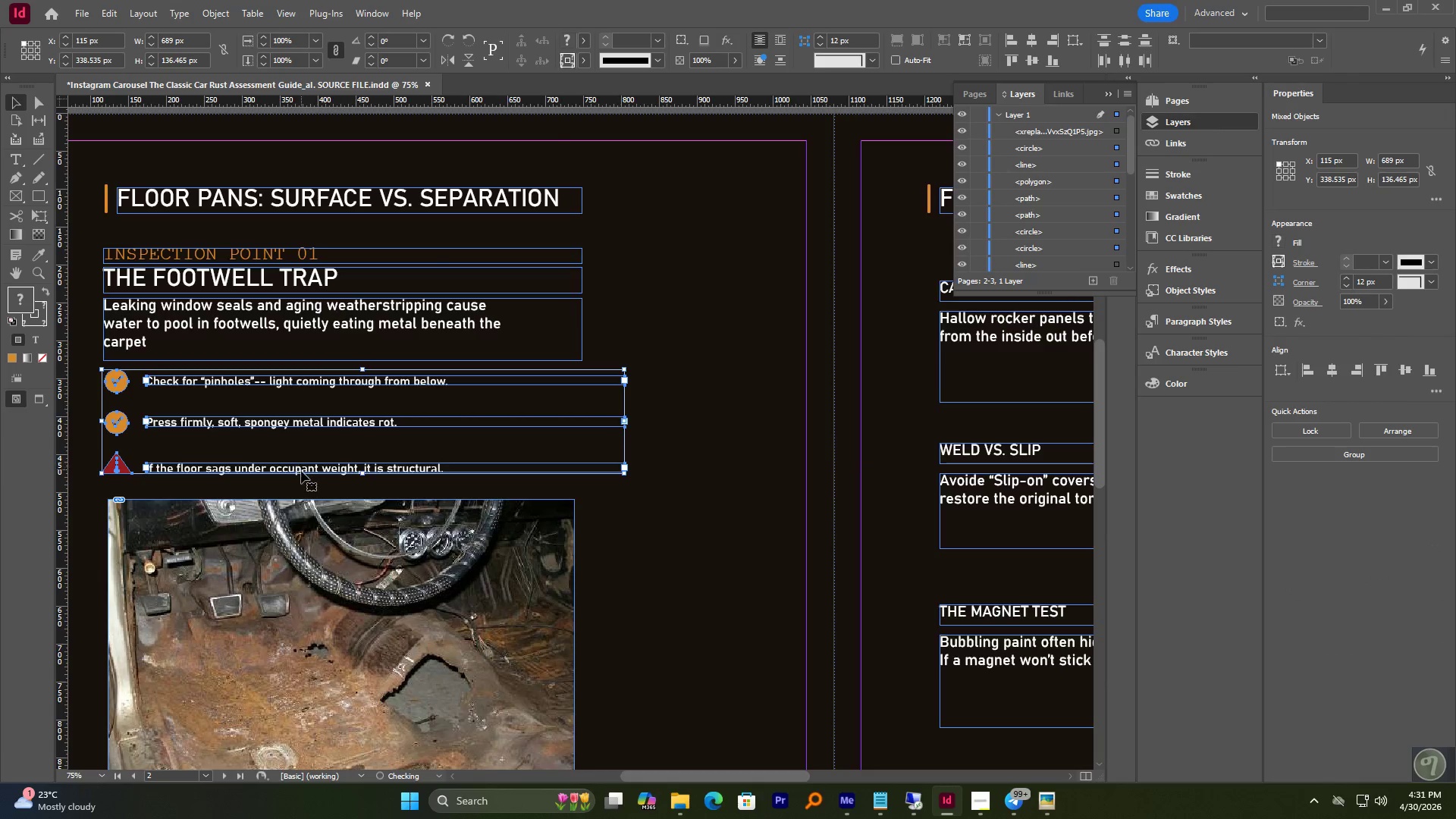 
hold_key(key=ShiftLeft, duration=1.38)
 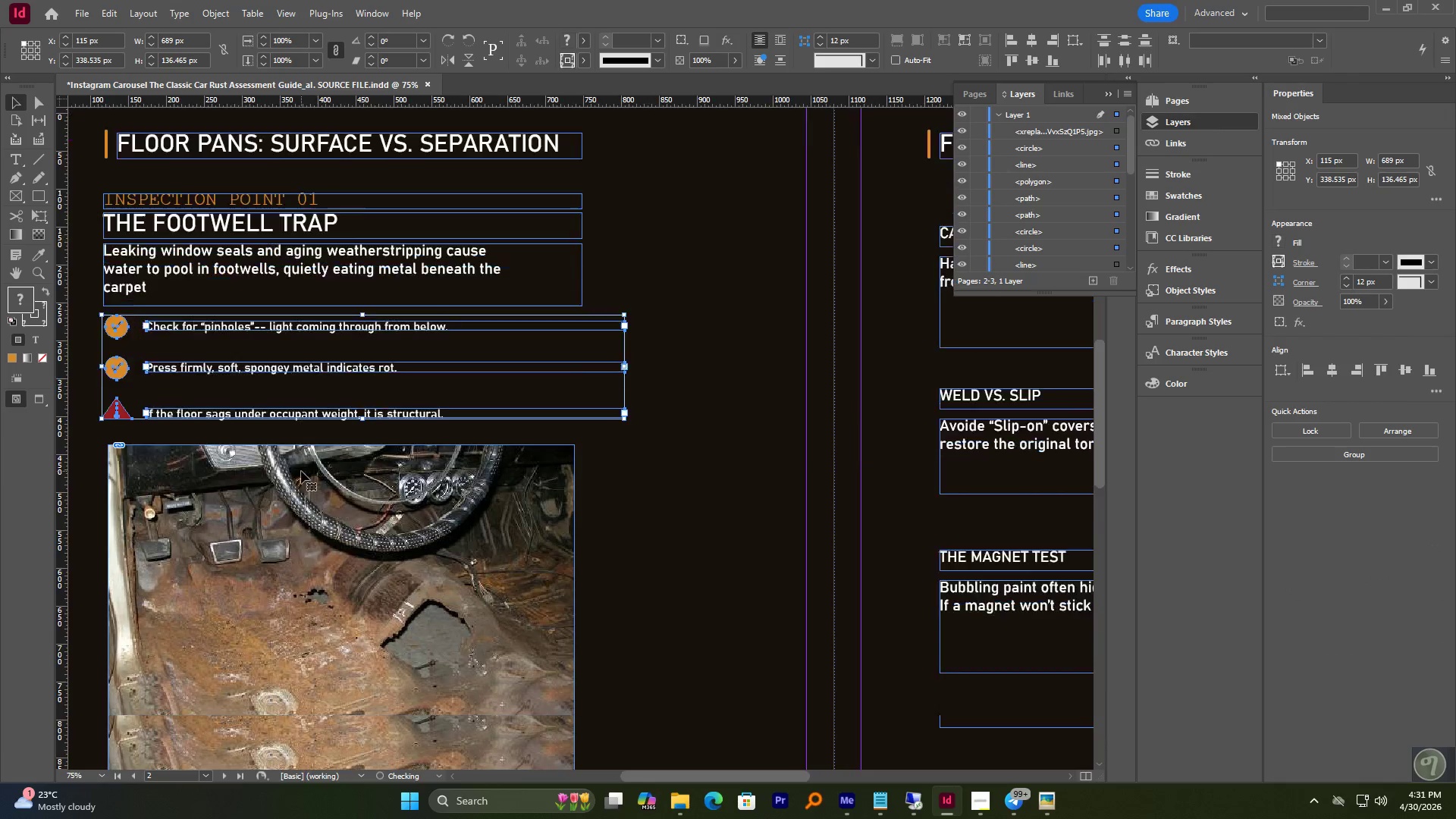 
scroll: coordinate [301, 471], scroll_direction: down, amount: 5.0
 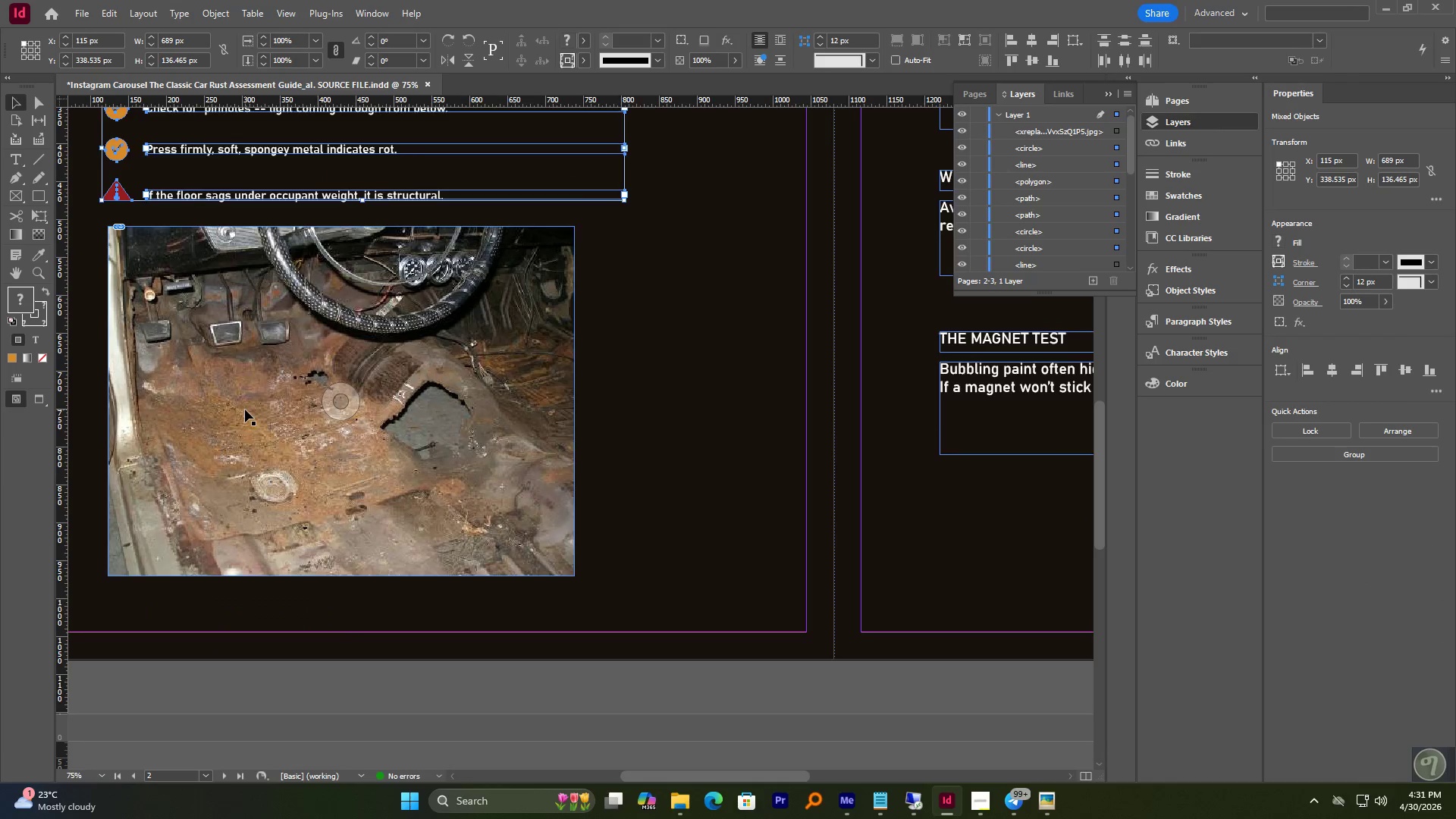 
left_click_drag(start_coordinate=[246, 412], to_coordinate=[246, 429])
 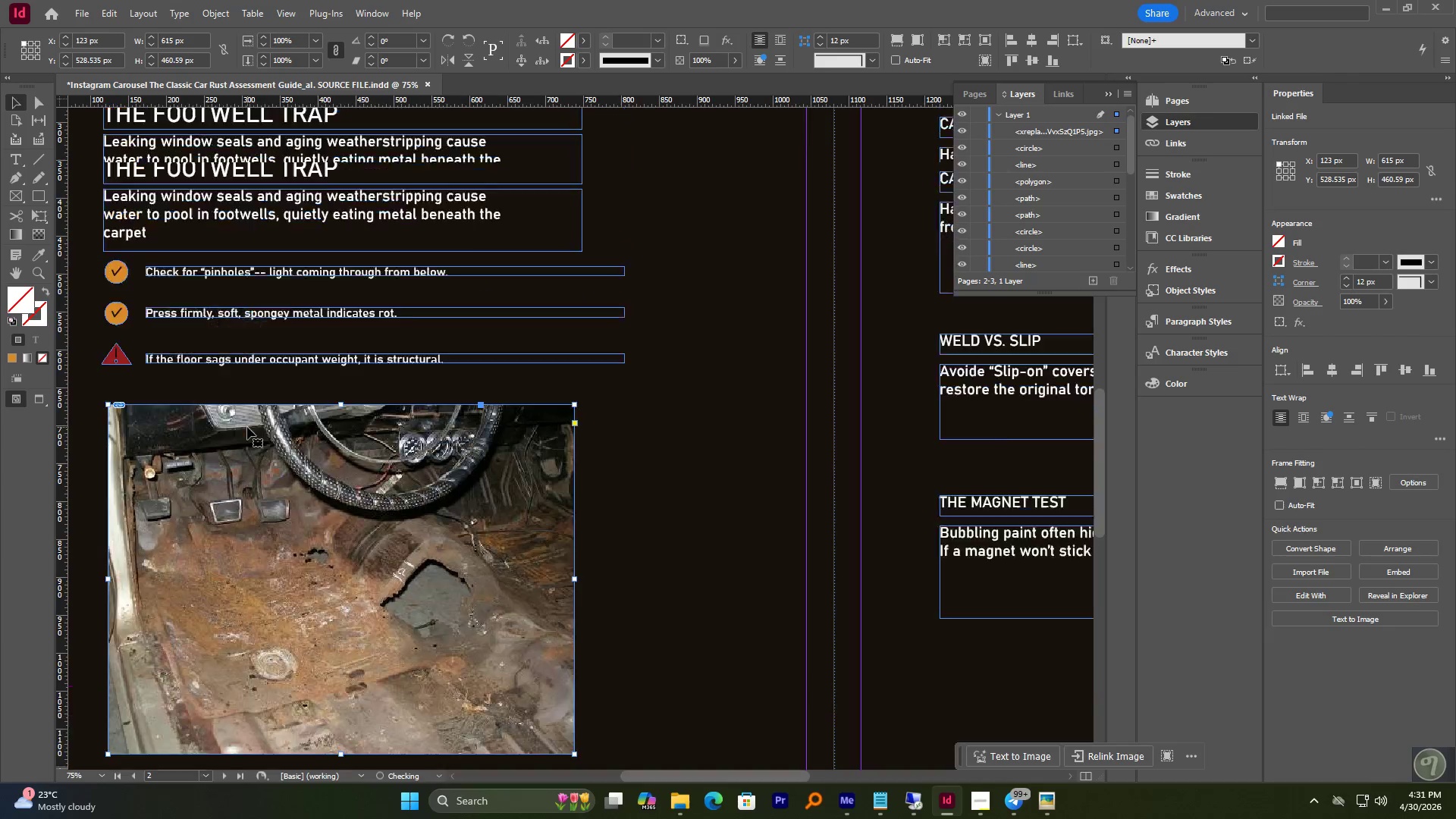 
hold_key(key=ShiftLeft, duration=0.84)
 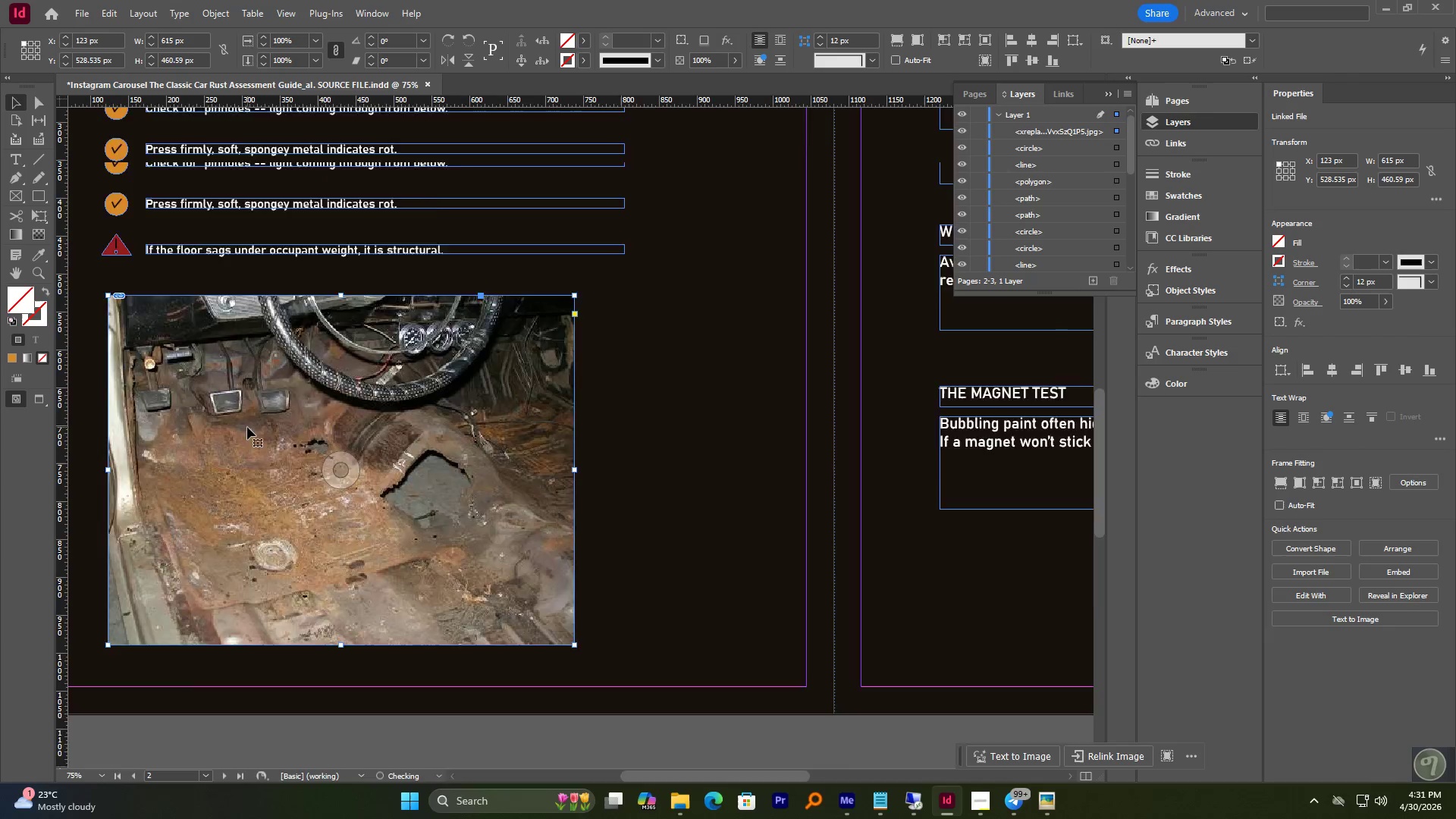 
scroll: coordinate [247, 427], scroll_direction: up, amount: 5.0
 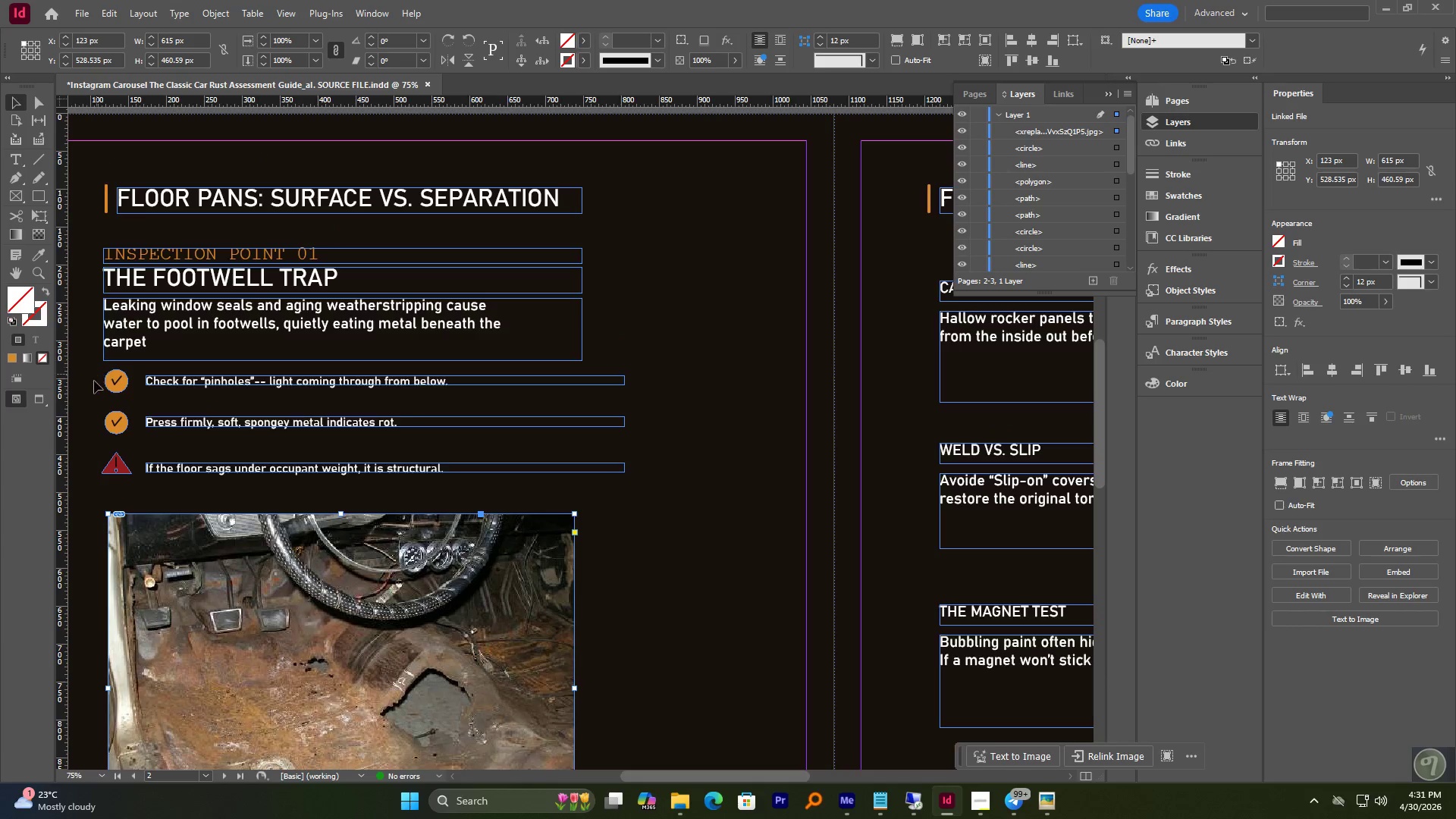 
left_click_drag(start_coordinate=[94, 381], to_coordinate=[197, 469])
 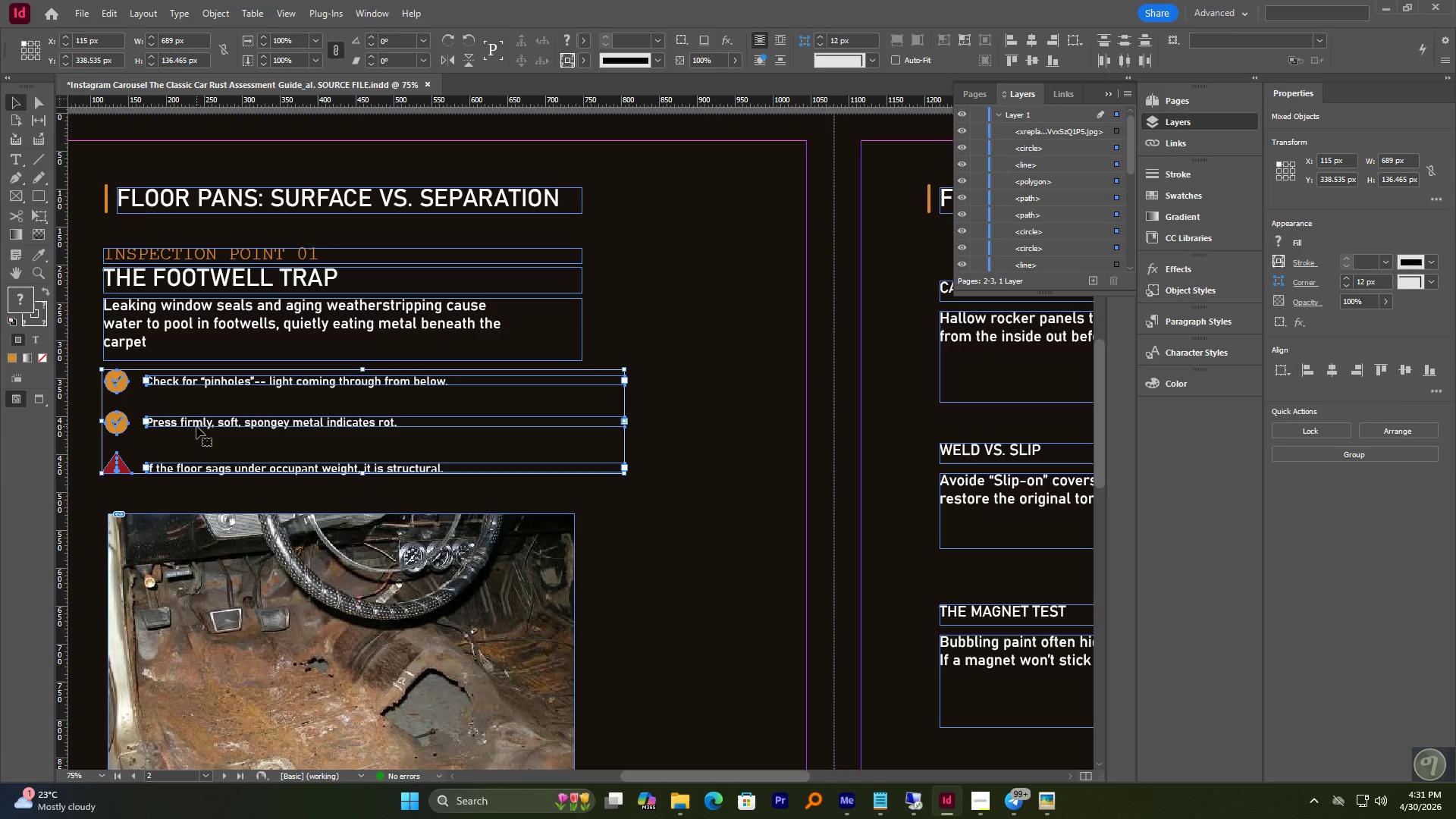 
left_click_drag(start_coordinate=[196, 425], to_coordinate=[195, 431])
 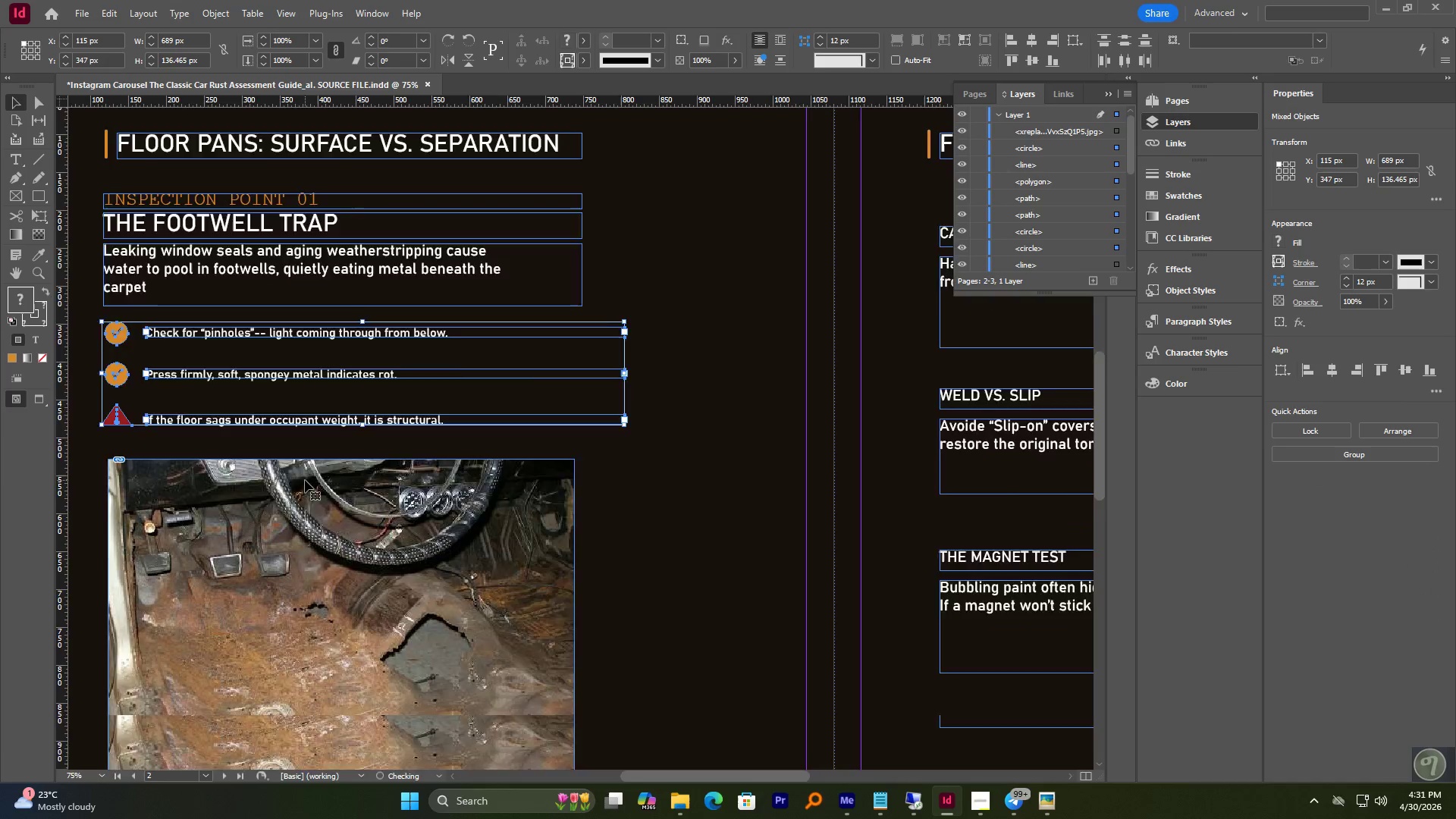 
hold_key(key=ShiftLeft, duration=0.92)
 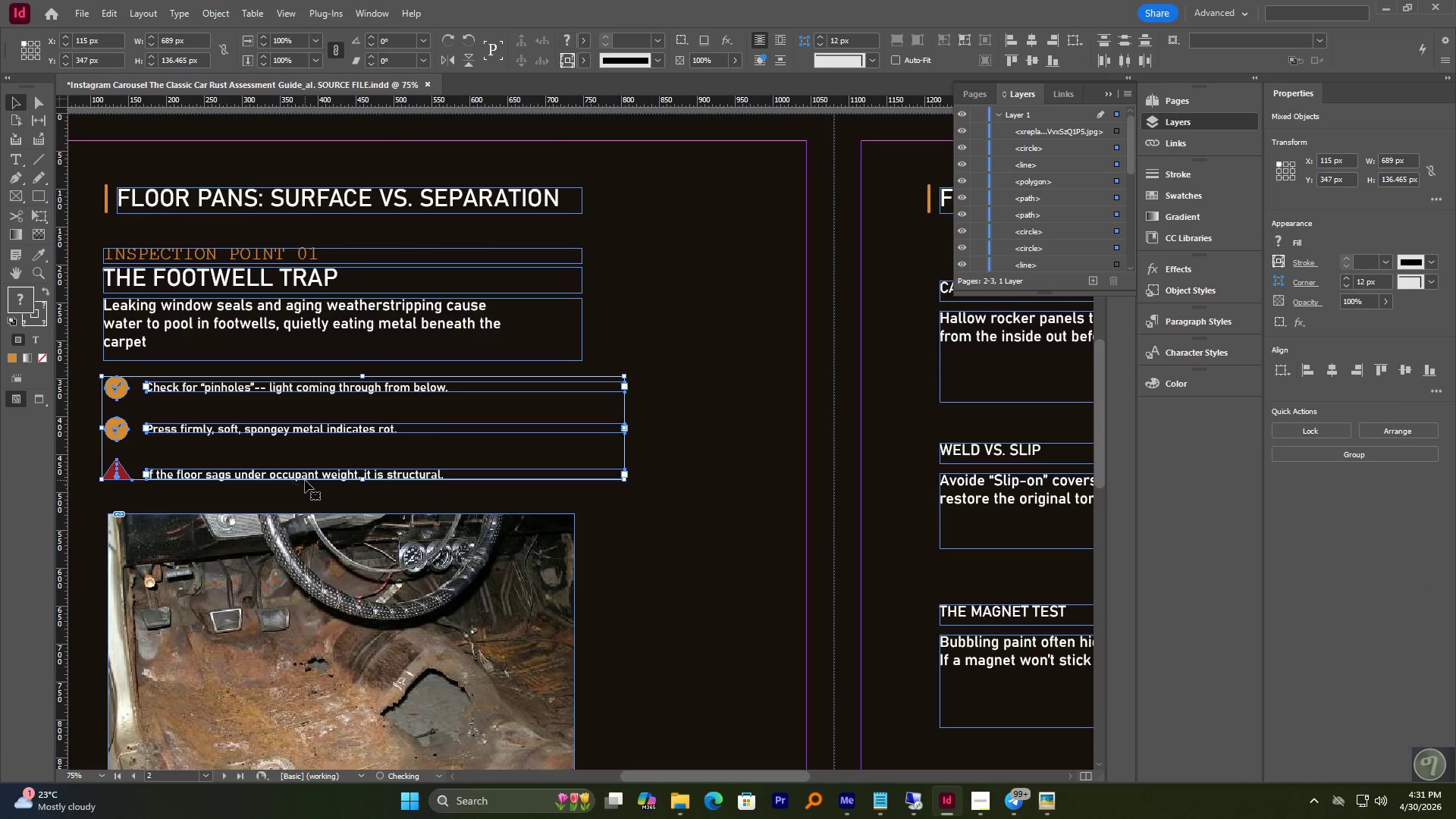 
left_click_drag(start_coordinate=[271, 488], to_coordinate=[272, 496])
 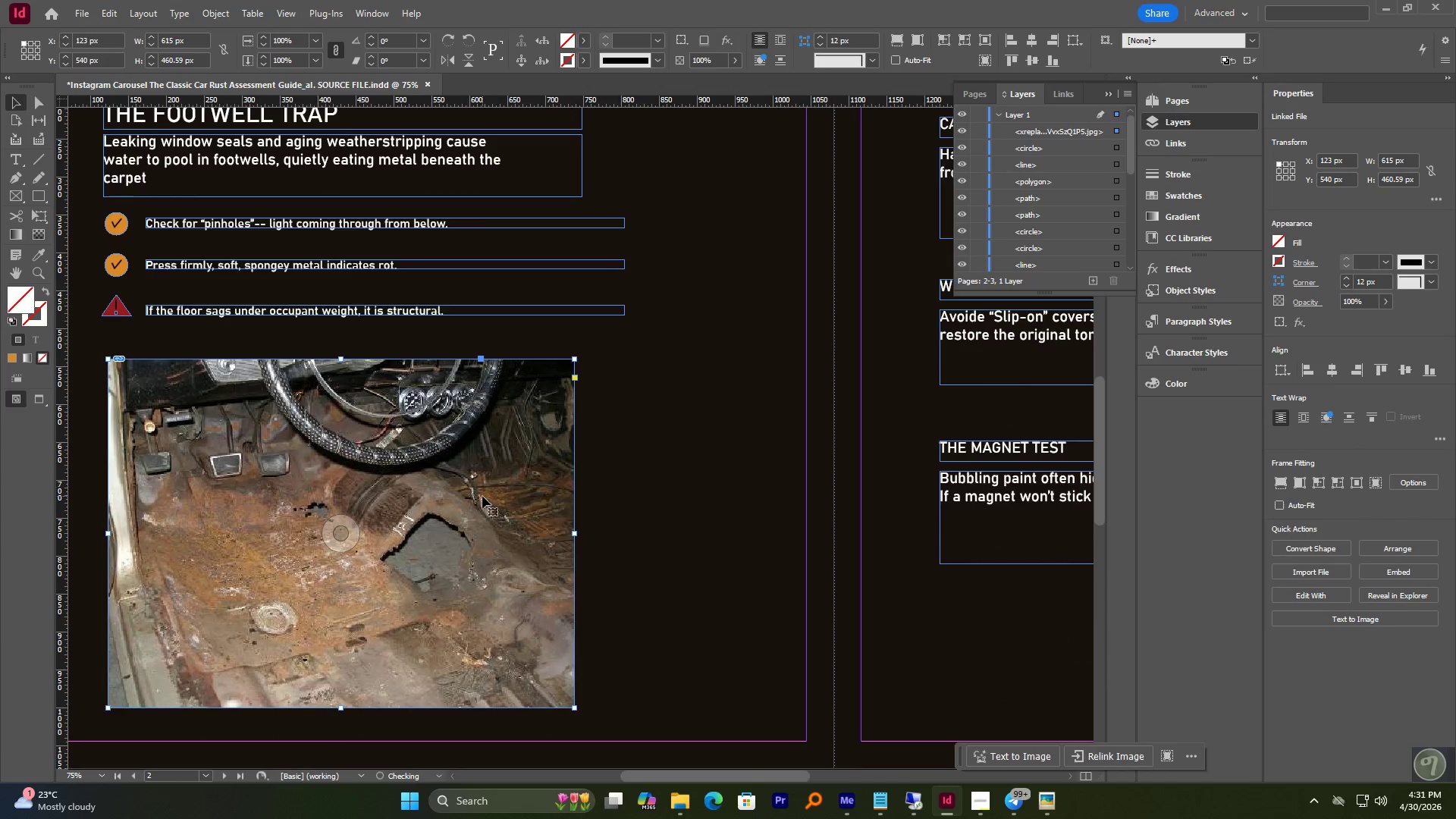 
scroll: coordinate [305, 480], scroll_direction: down, amount: 3.0
 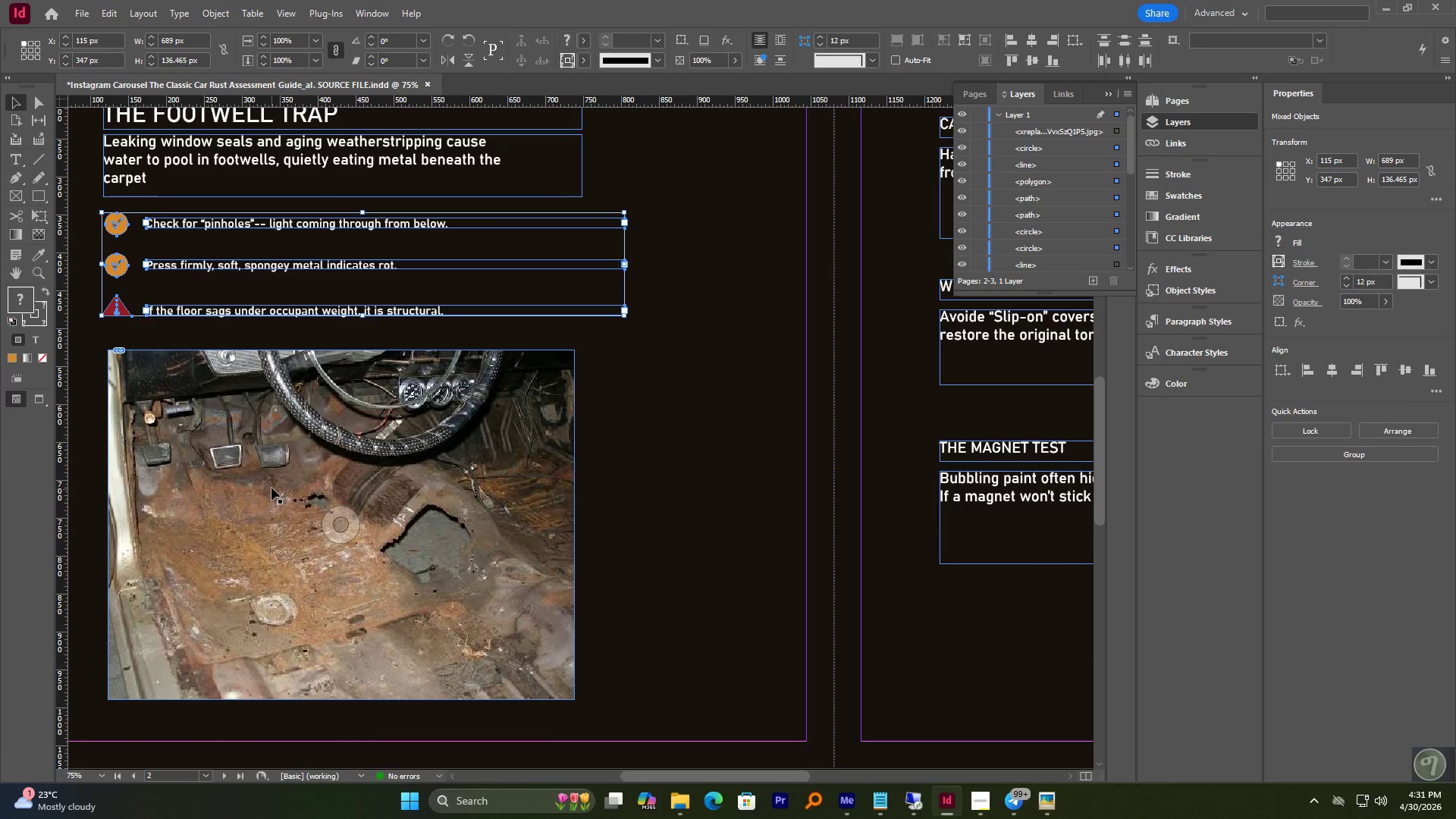 
hold_key(key=ShiftLeft, duration=0.97)
 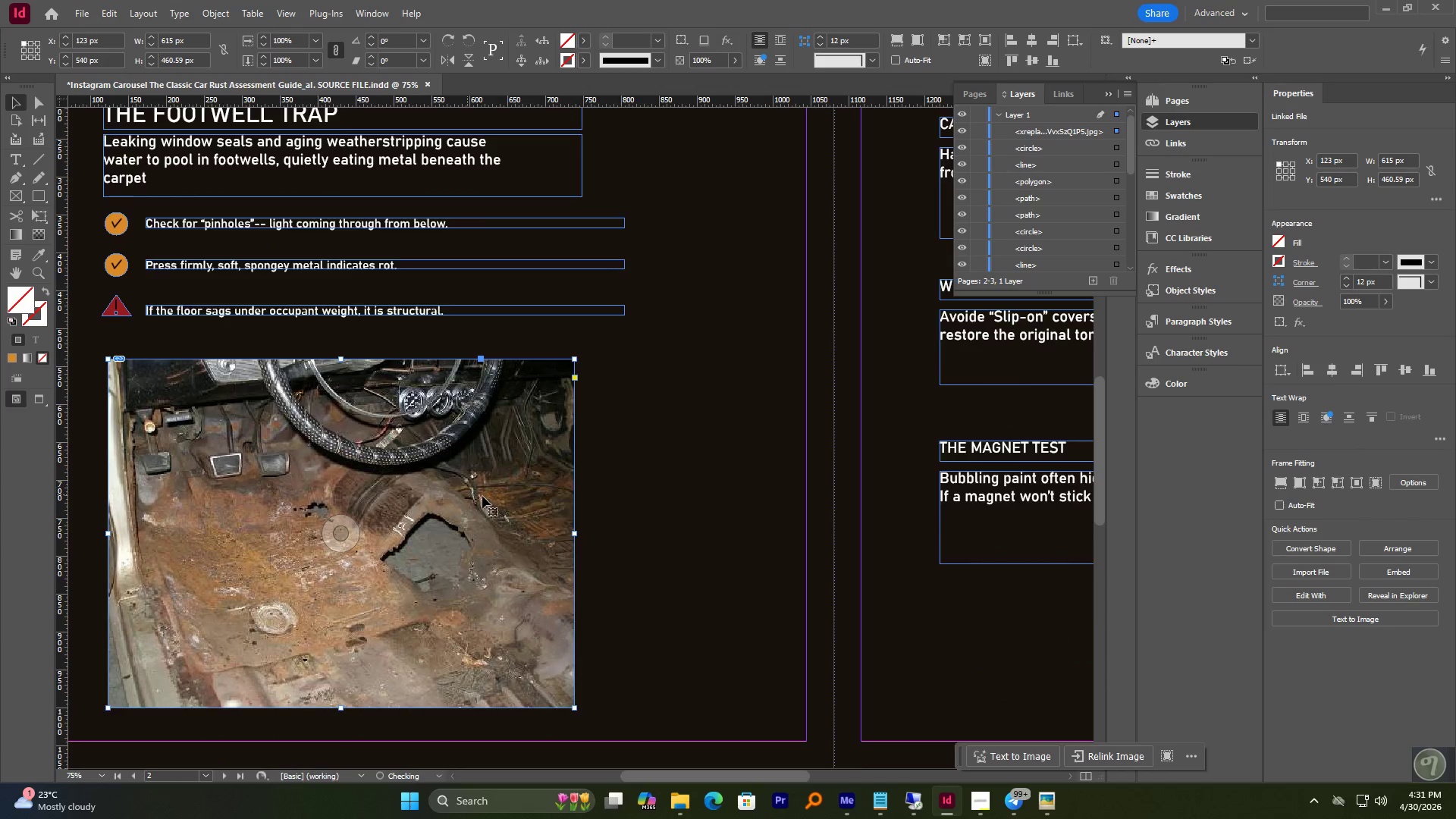 
scroll: coordinate [455, 488], scroll_direction: up, amount: 6.0
 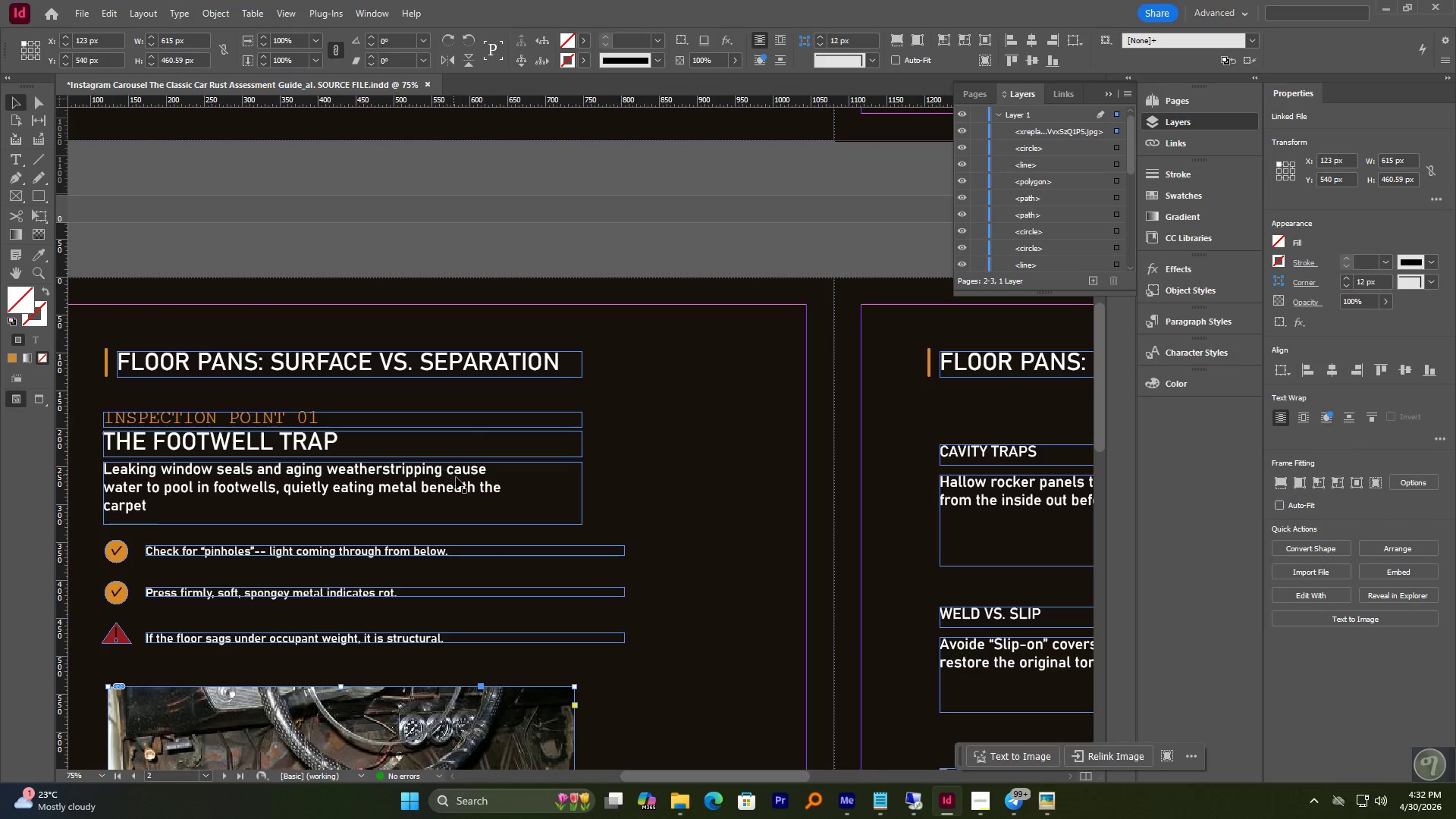 
hold_key(key=AltLeft, duration=1.11)
scroll: coordinate [551, 474], scroll_direction: down, amount: 2.0
 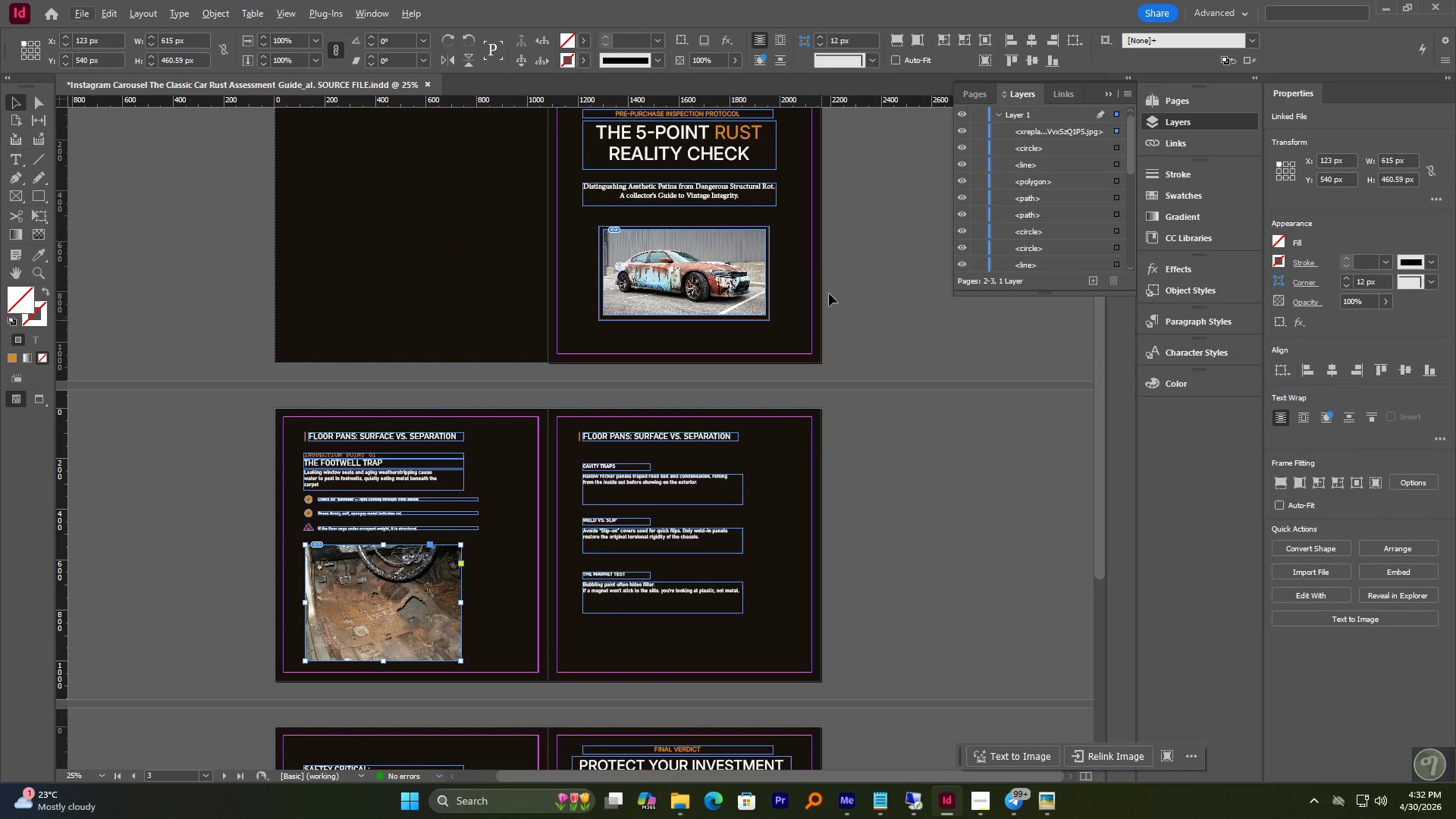 
hold_key(key=AltLeft, duration=0.38)
 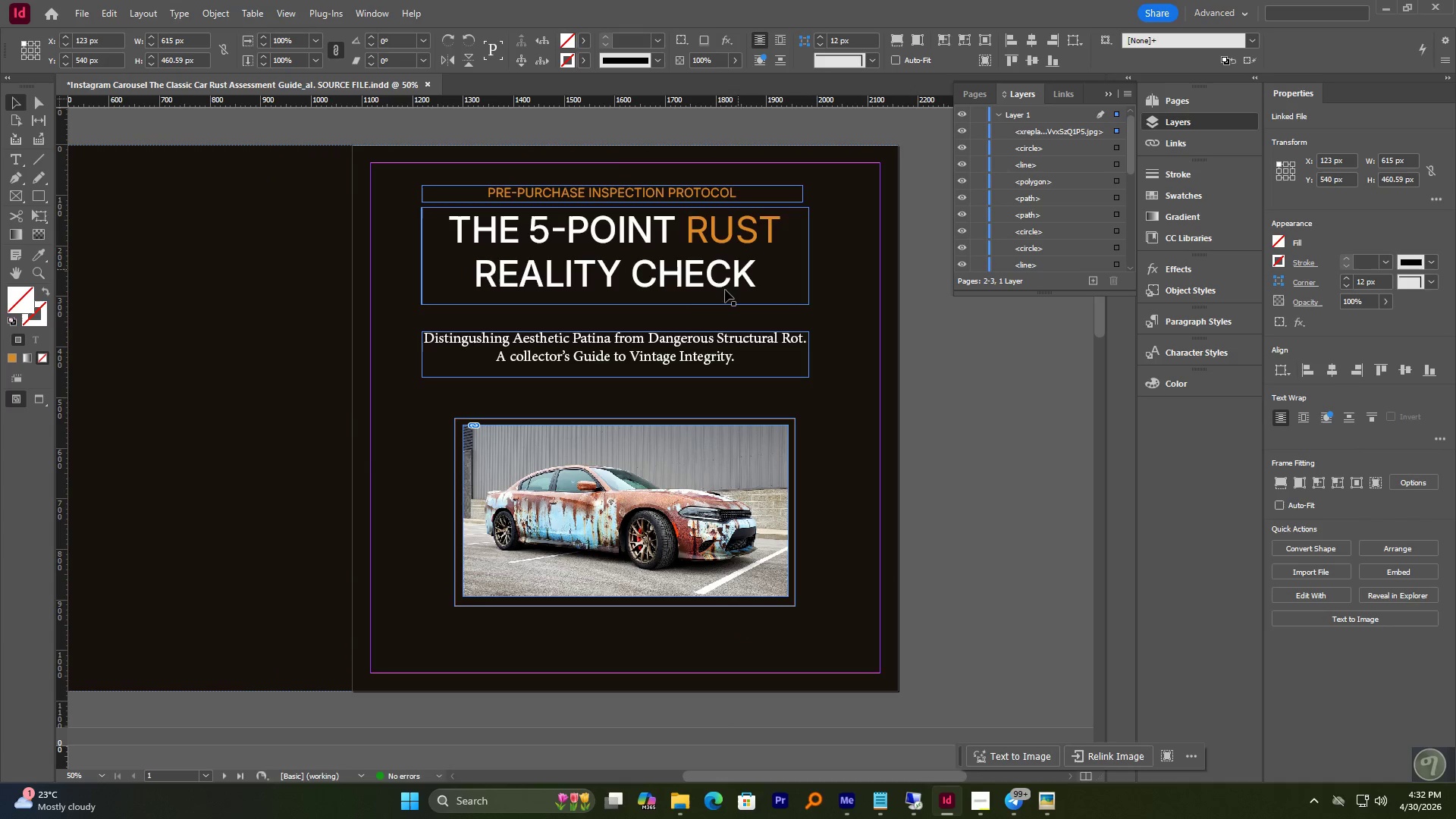 
hold_key(key=AltLeft, duration=0.48)
 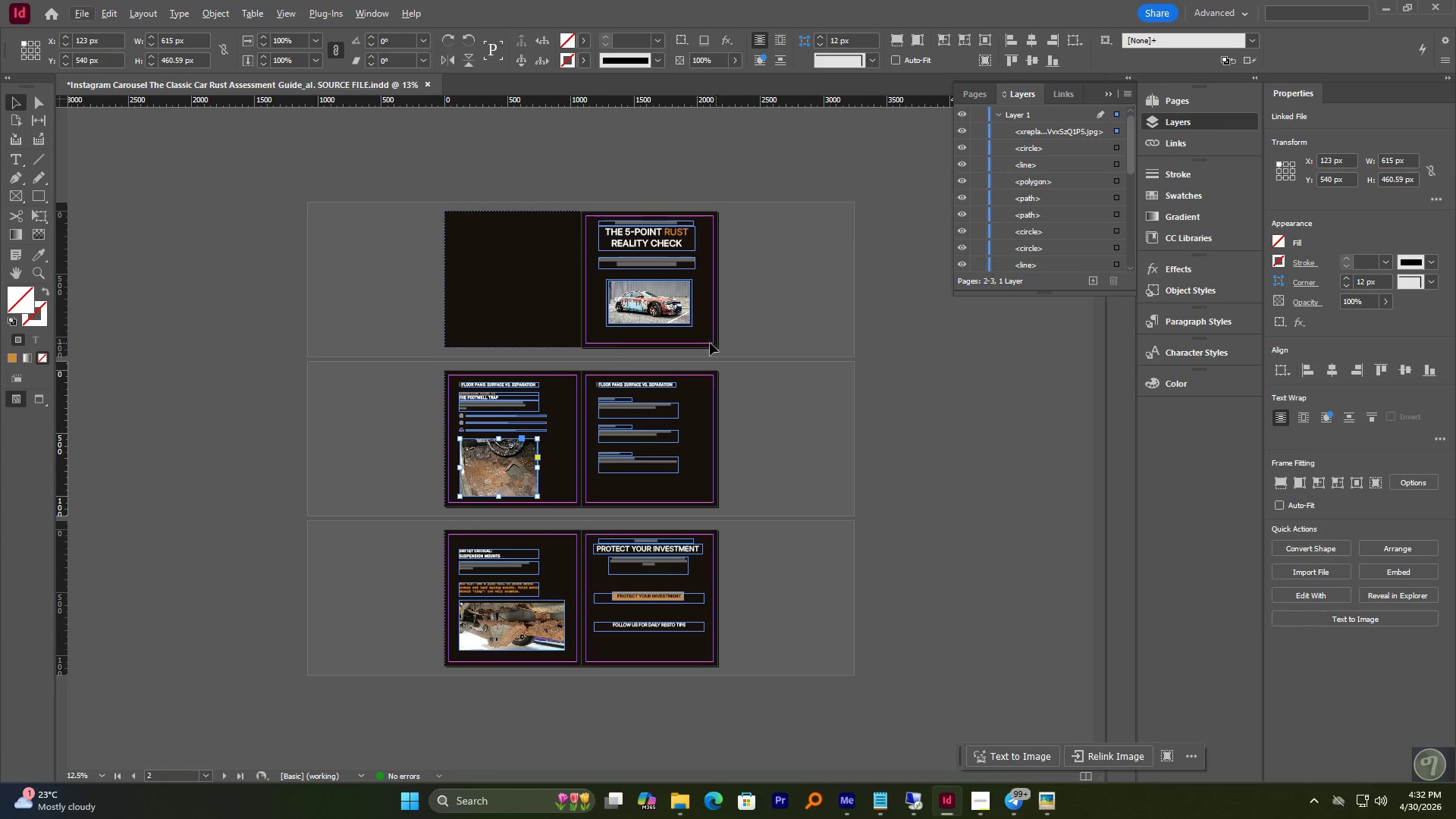 
scroll: coordinate [743, 256], scroll_direction: up, amount: 4.0
 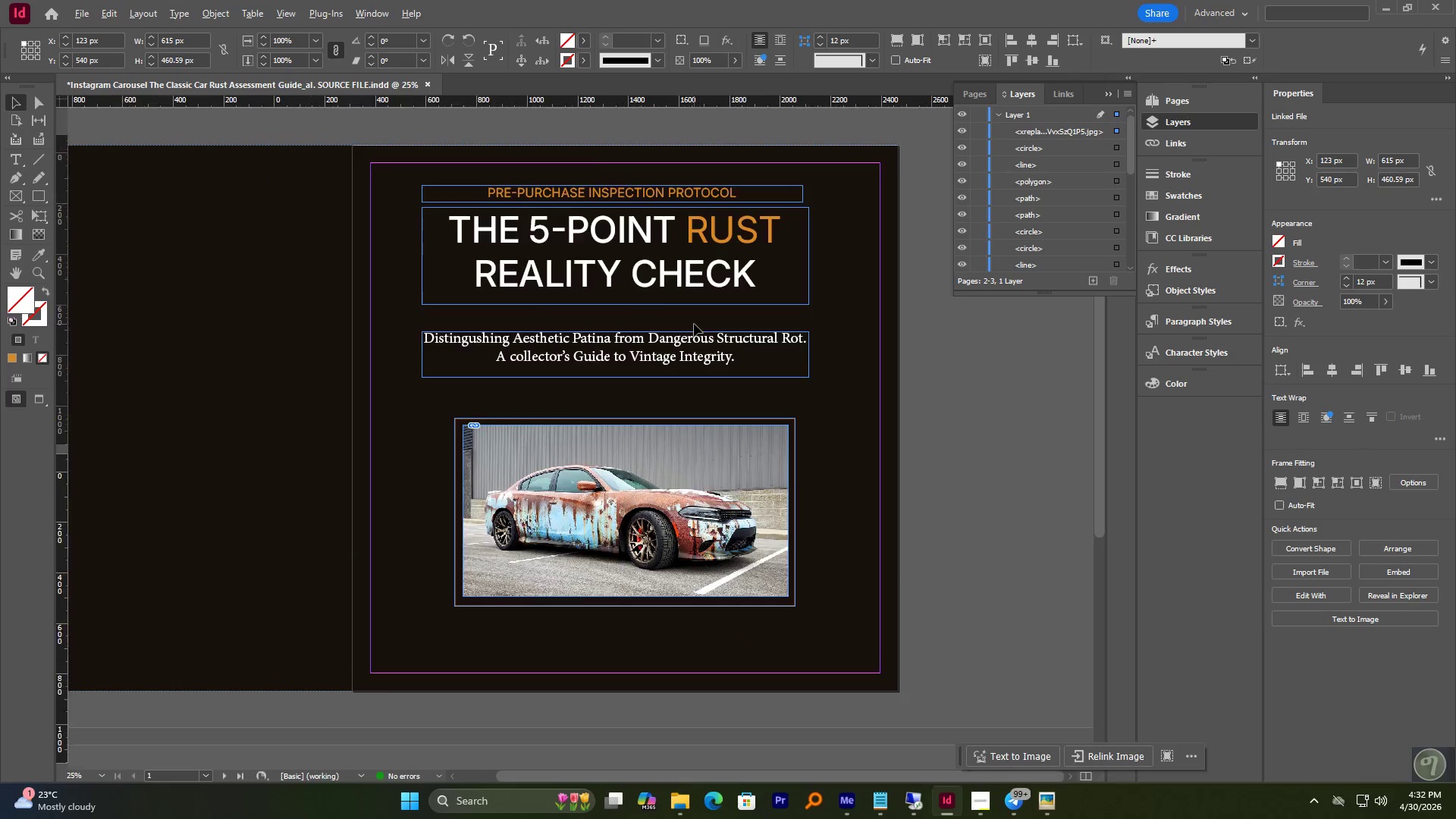 
scroll: coordinate [694, 324], scroll_direction: down, amount: 2.0
 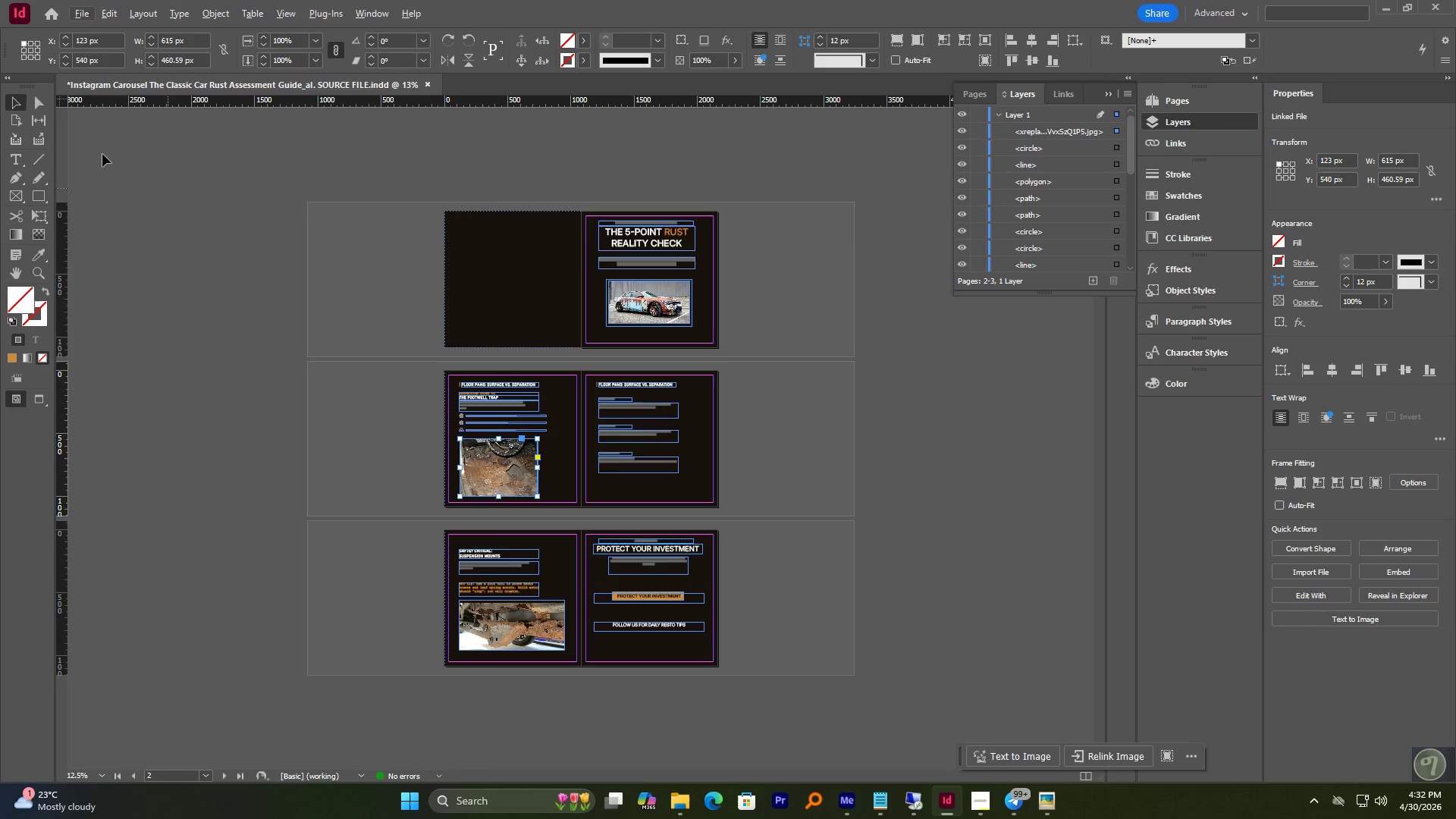 
left_click_drag(start_coordinate=[15, 104], to_coordinate=[19, 109])
 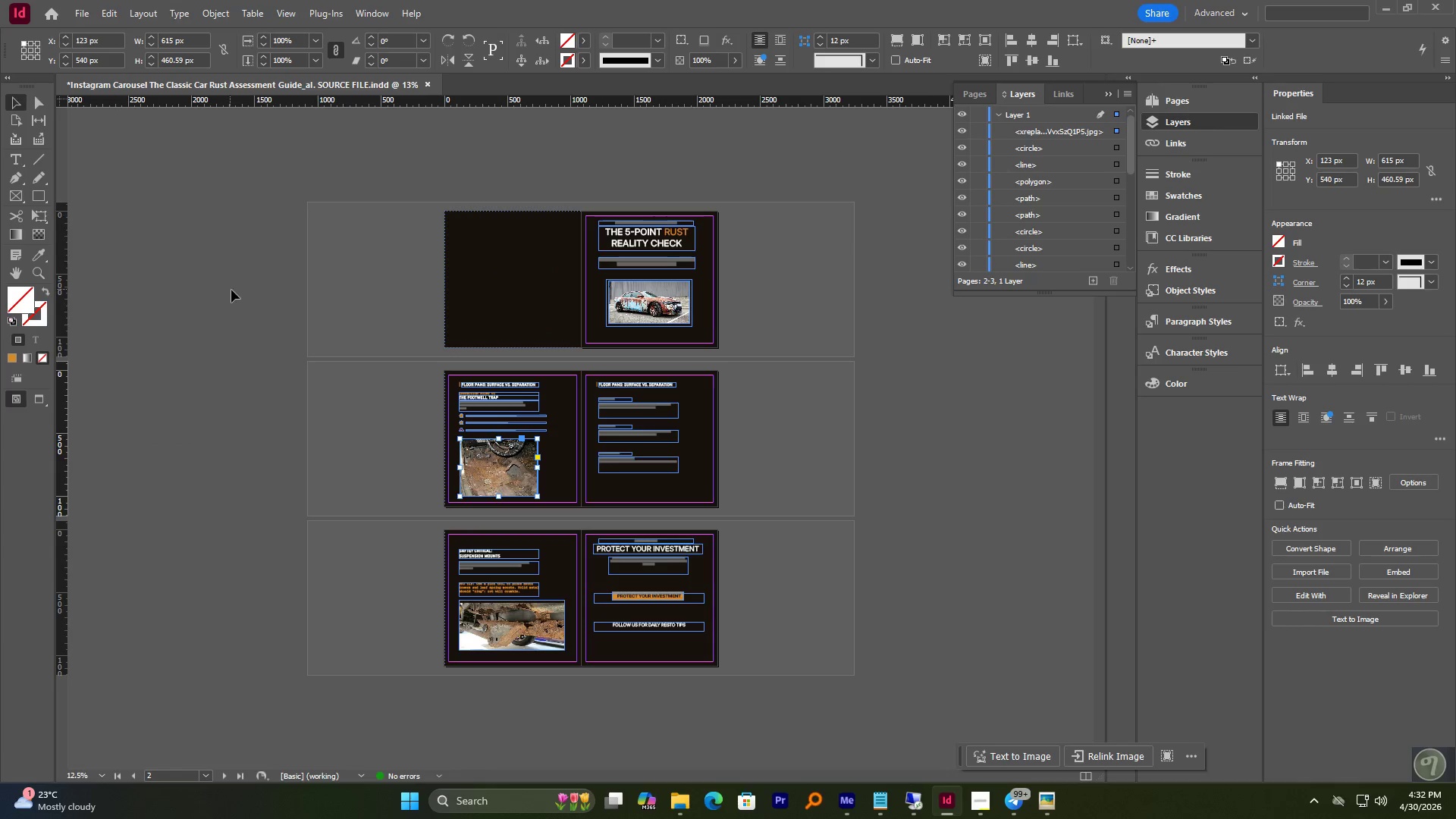 
double_click([231, 290])
 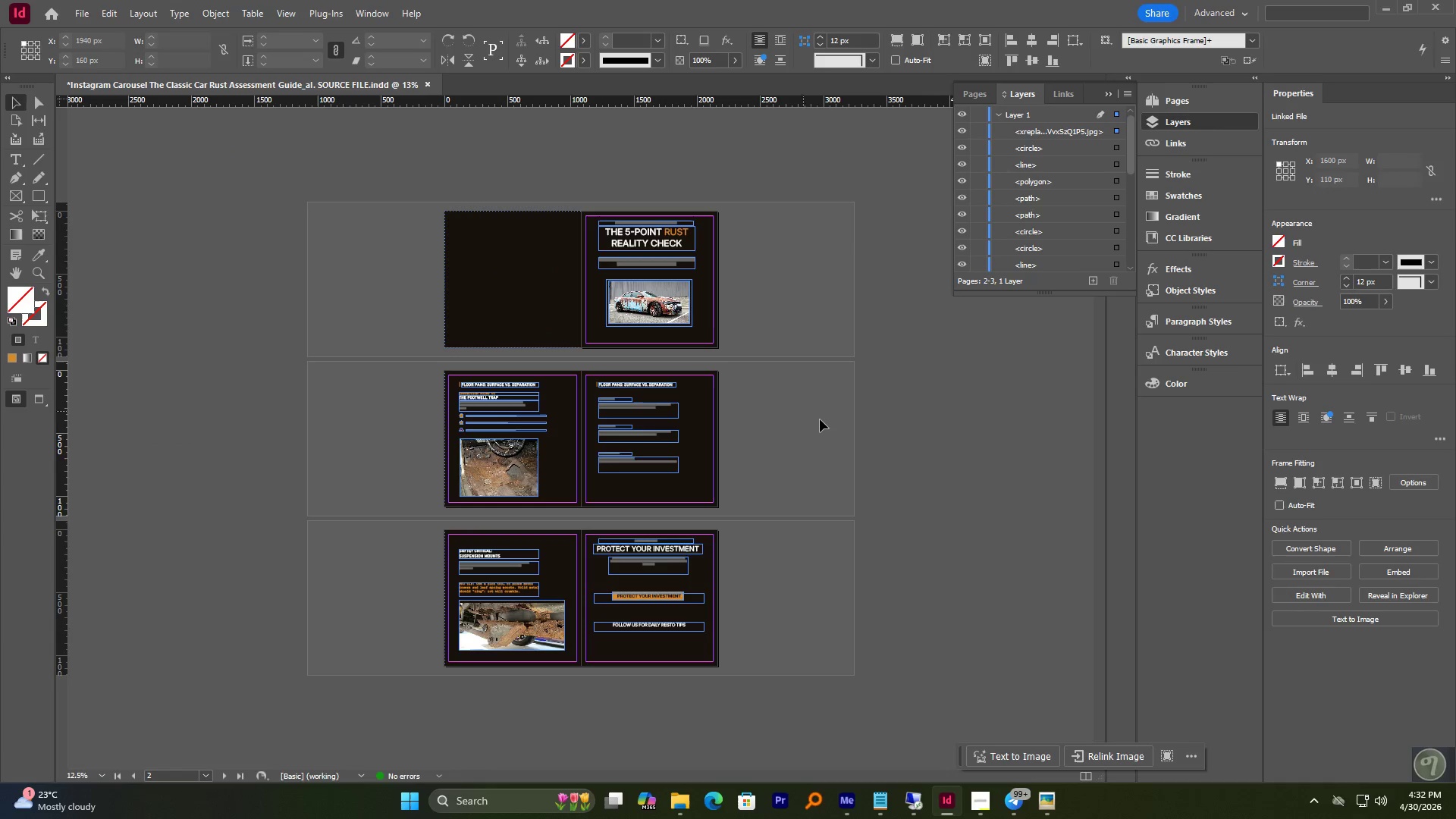 
hold_key(key=AltLeft, duration=1.09)
scroll: coordinate [816, 419], scroll_direction: up, amount: 1.0
 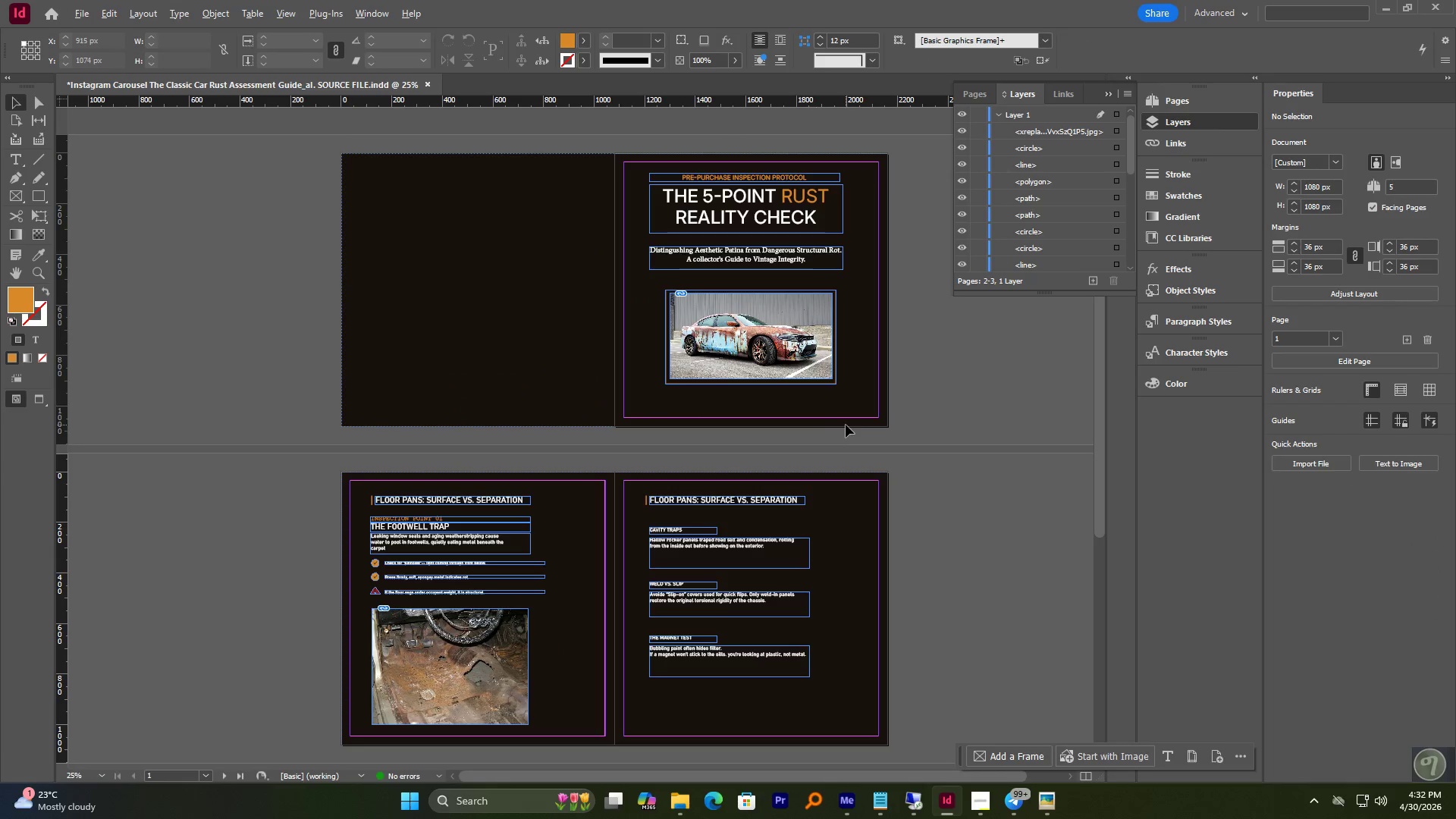 
hold_key(key=AltLeft, duration=1.28)
 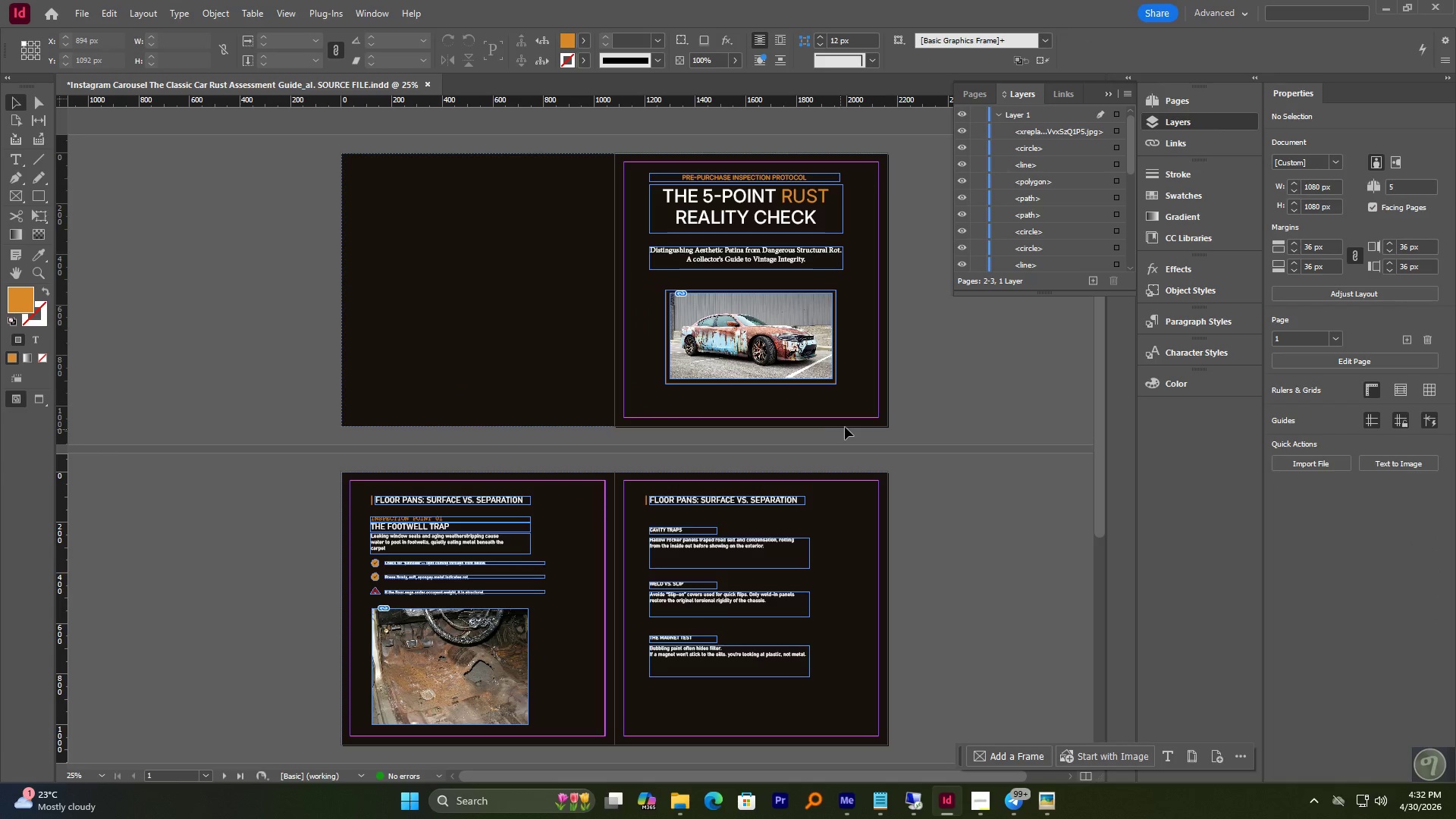 
scroll: coordinate [842, 426], scroll_direction: down, amount: 3.0
 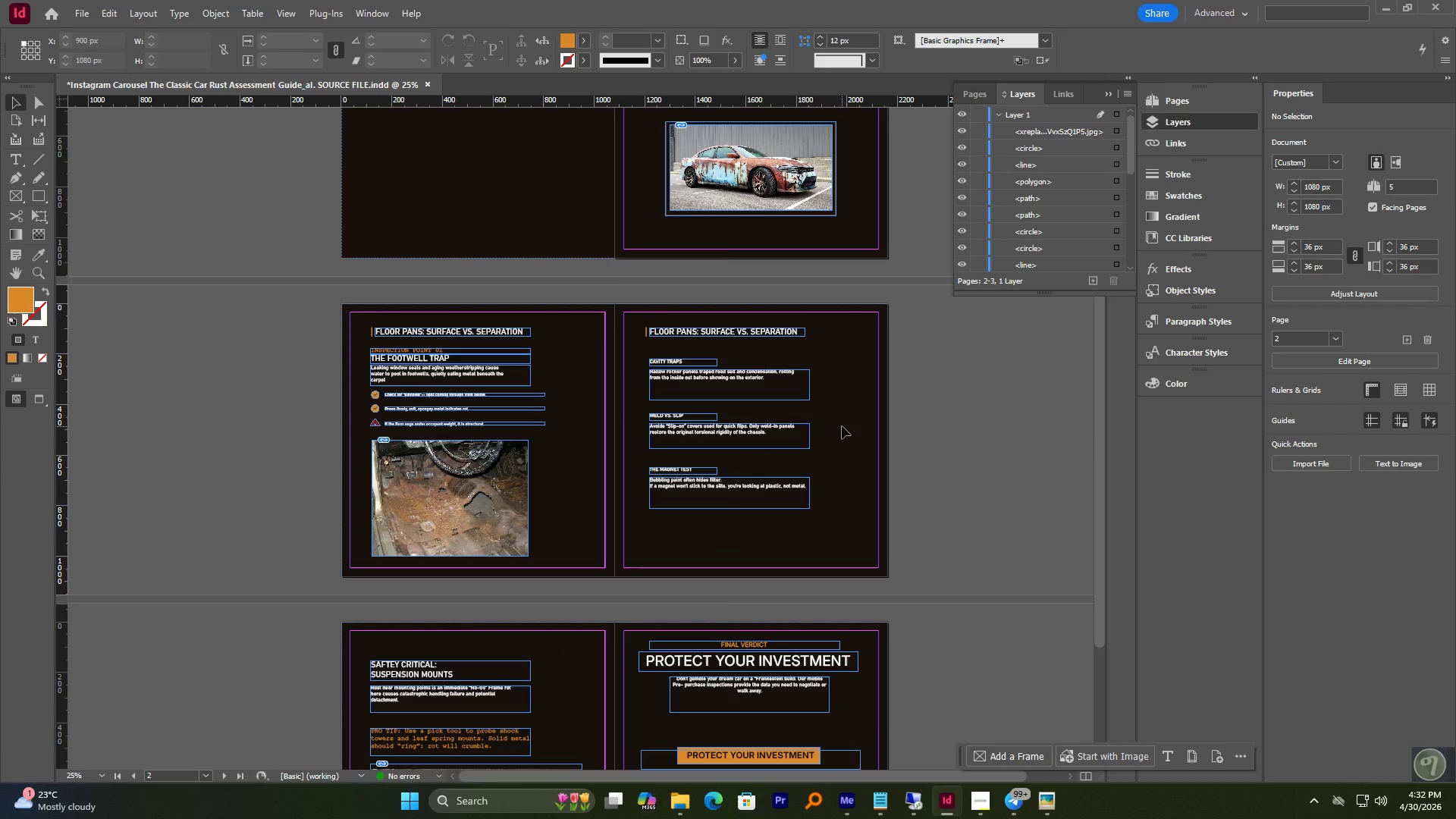 
scroll: coordinate [839, 428], scroll_direction: none, amount: 0.0
 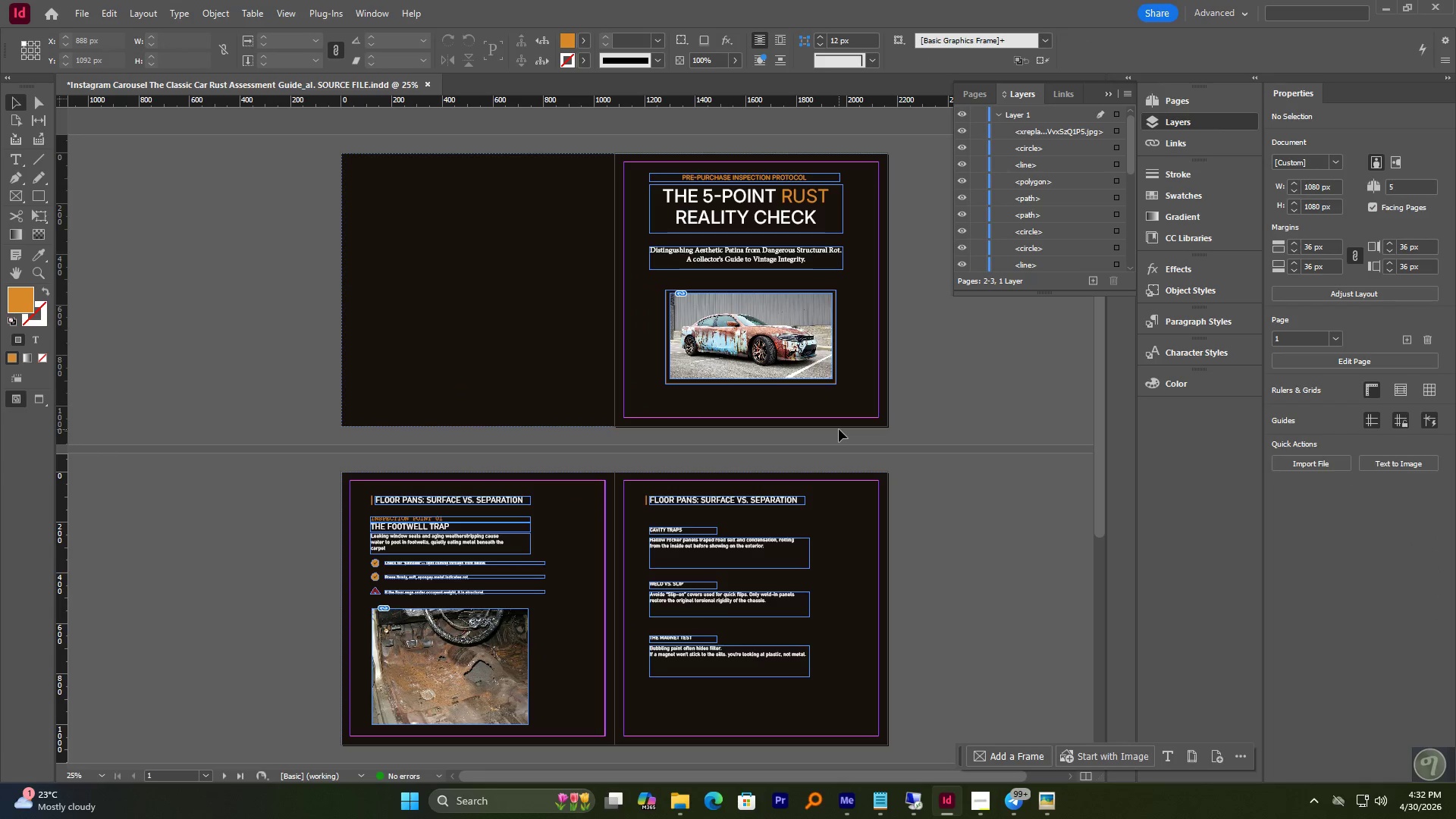 
key(Control+S)
 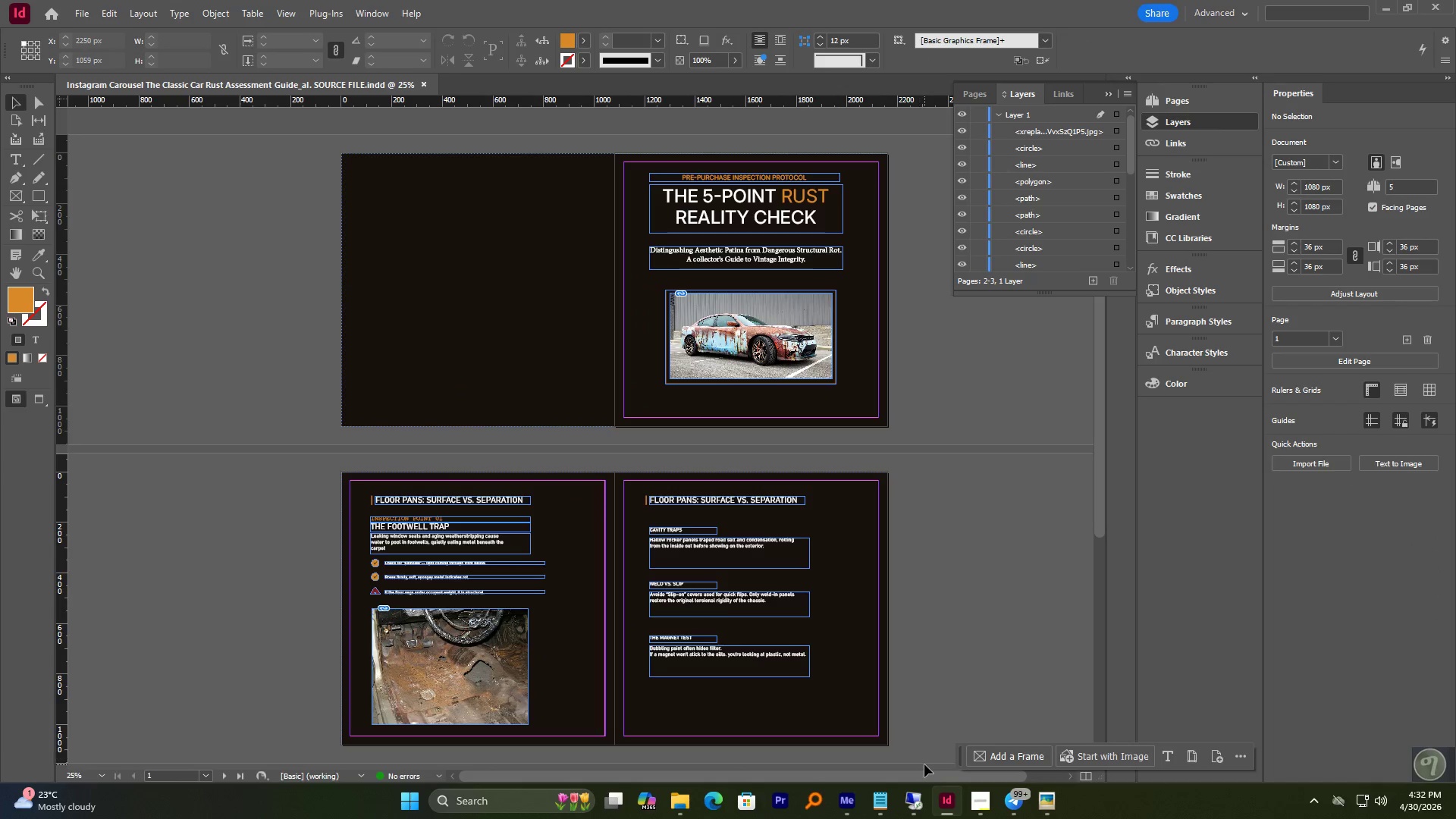 
left_click([976, 792])